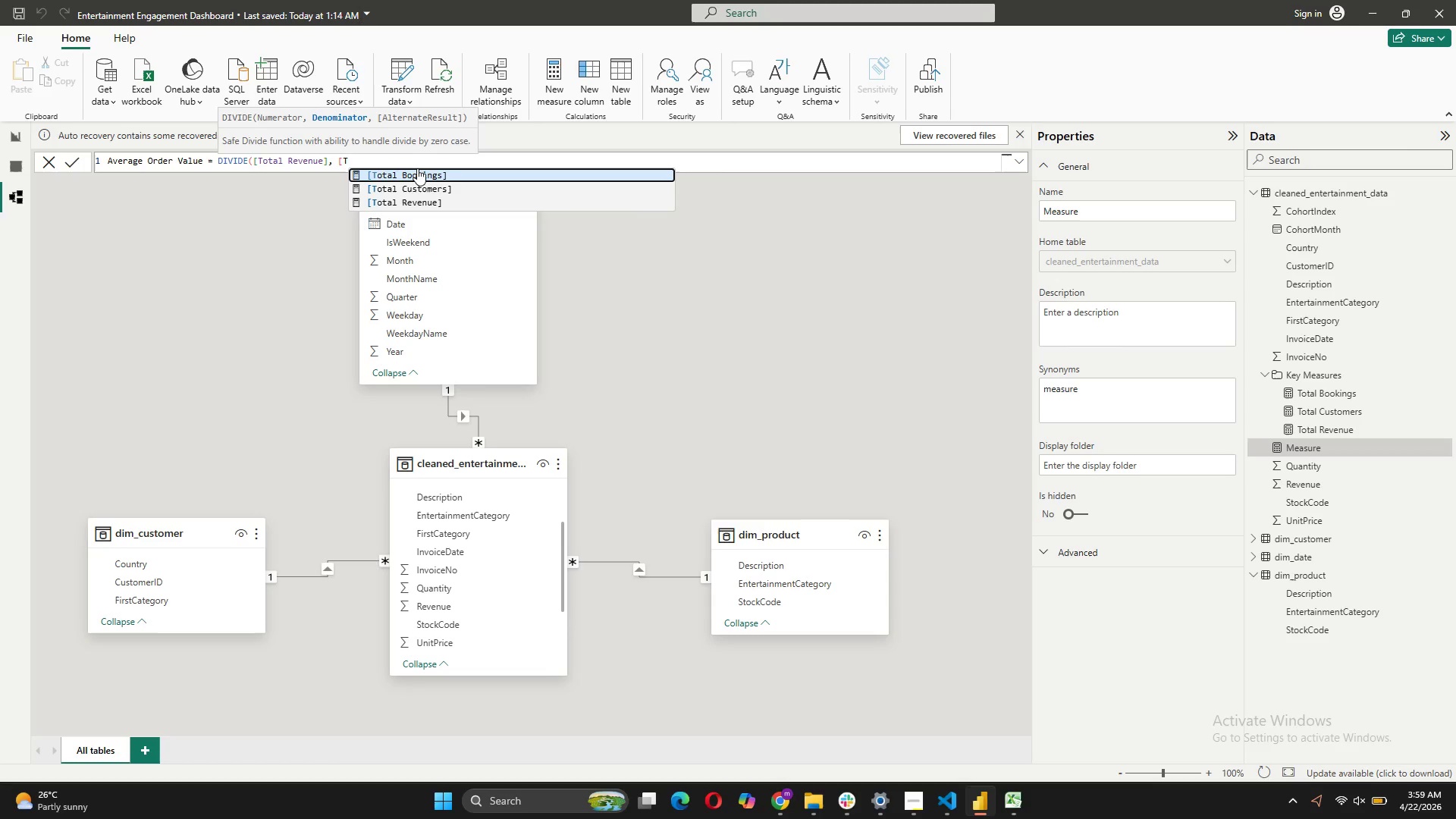 
left_click([417, 176])
 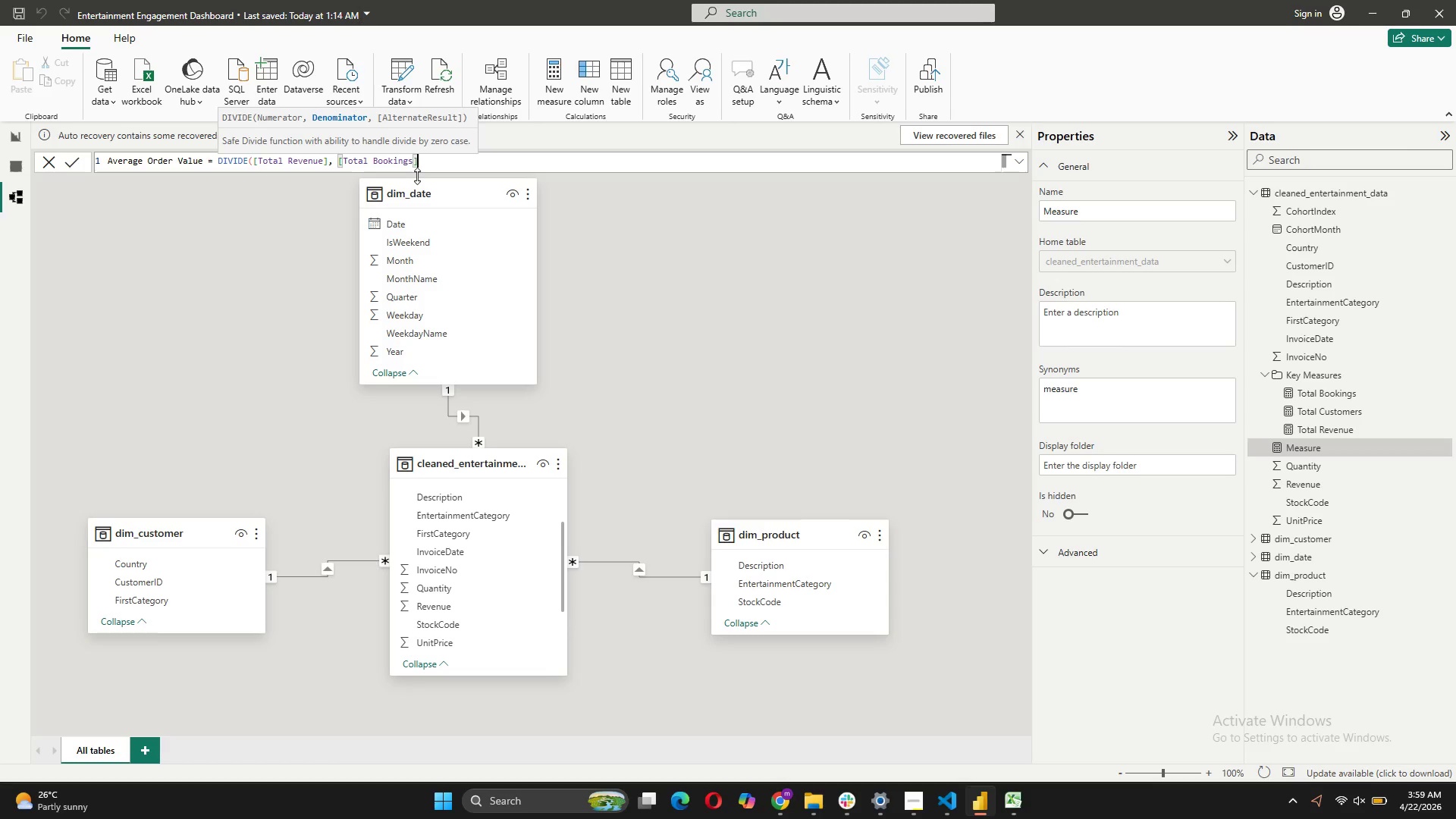 
type(, 0))
 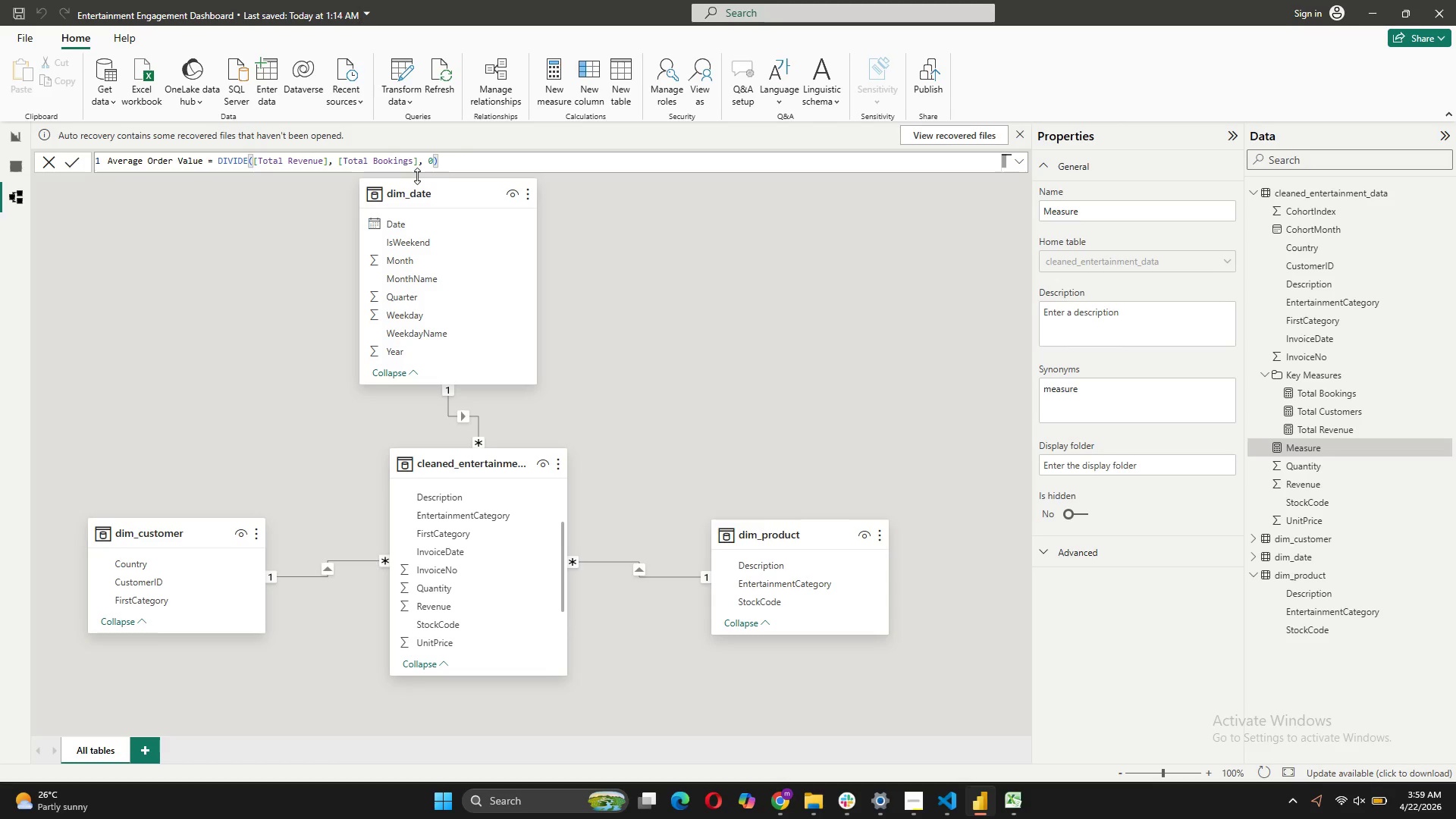 
left_click([75, 167])
 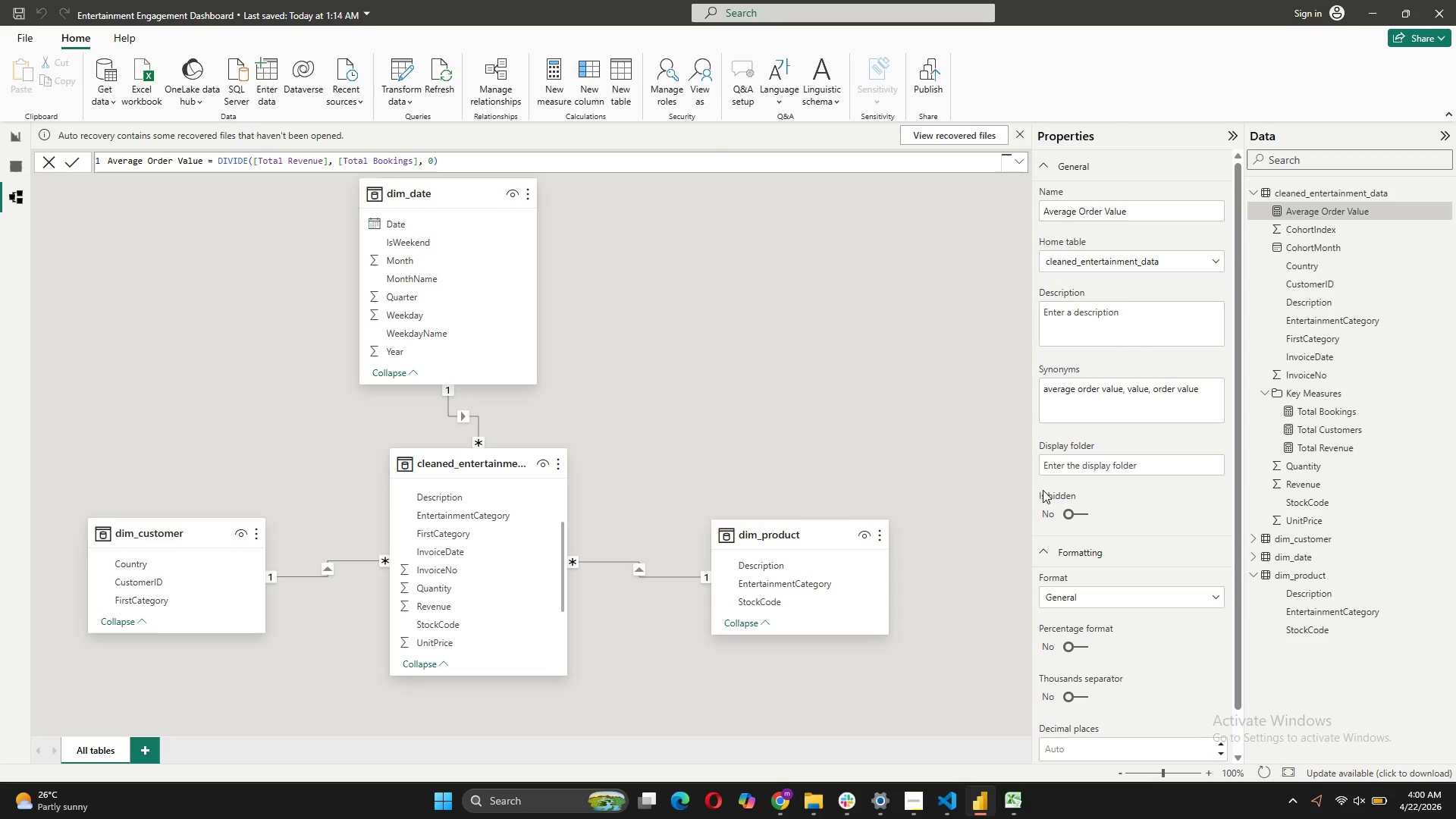 
wait(10.27)
 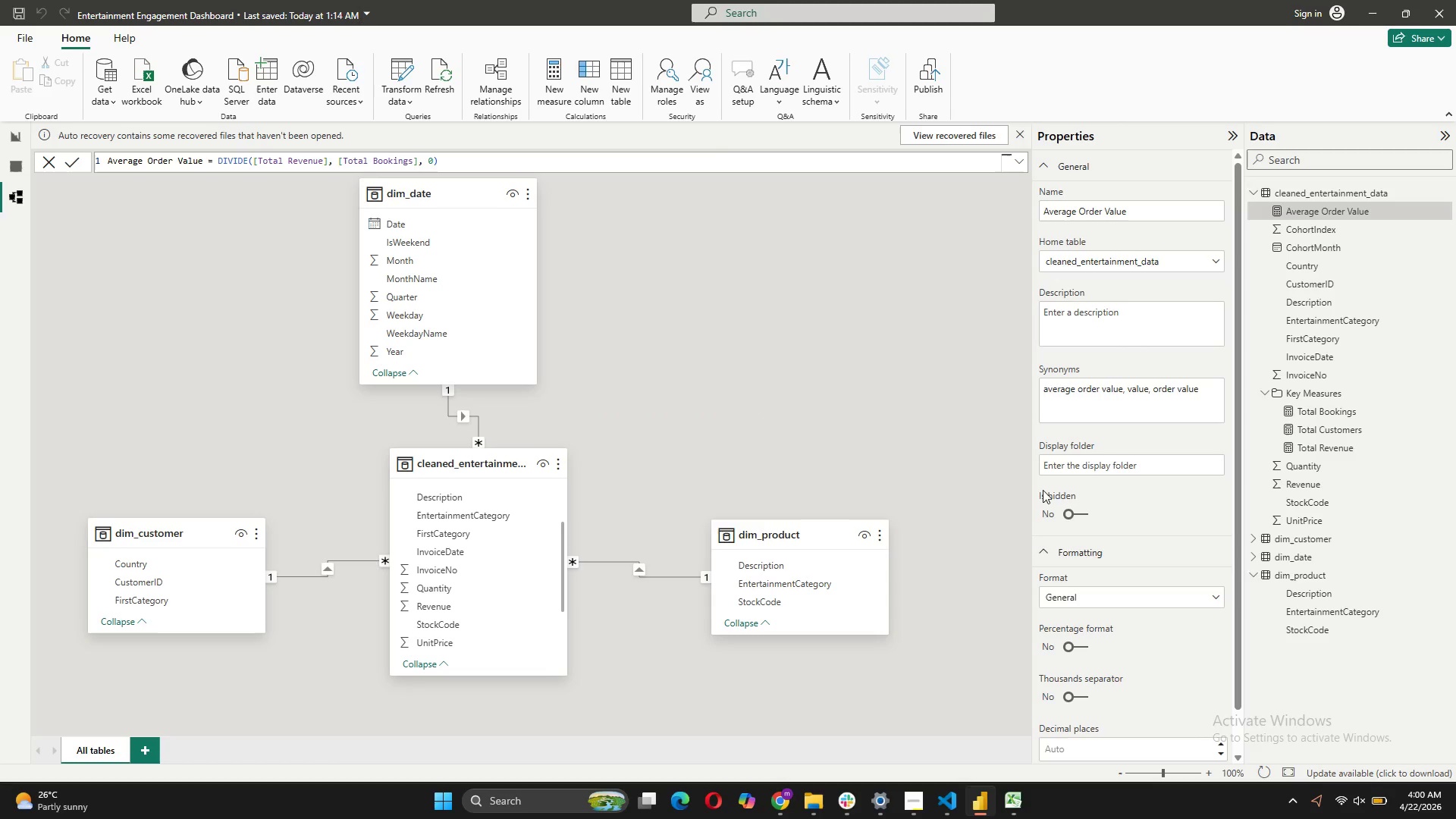 
left_click_drag(start_coordinate=[1326, 209], to_coordinate=[1345, 388])
 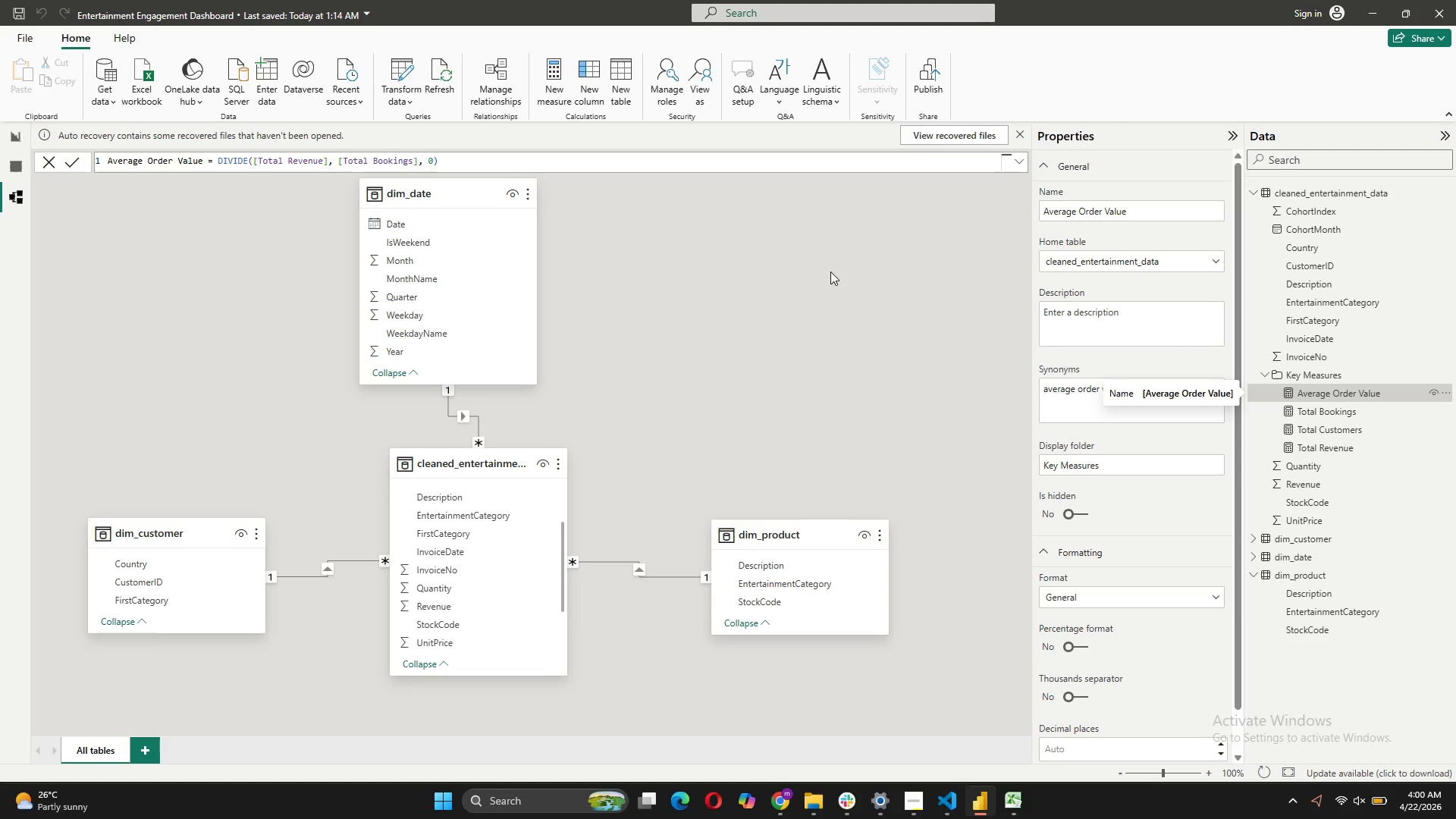 
wait(8.97)
 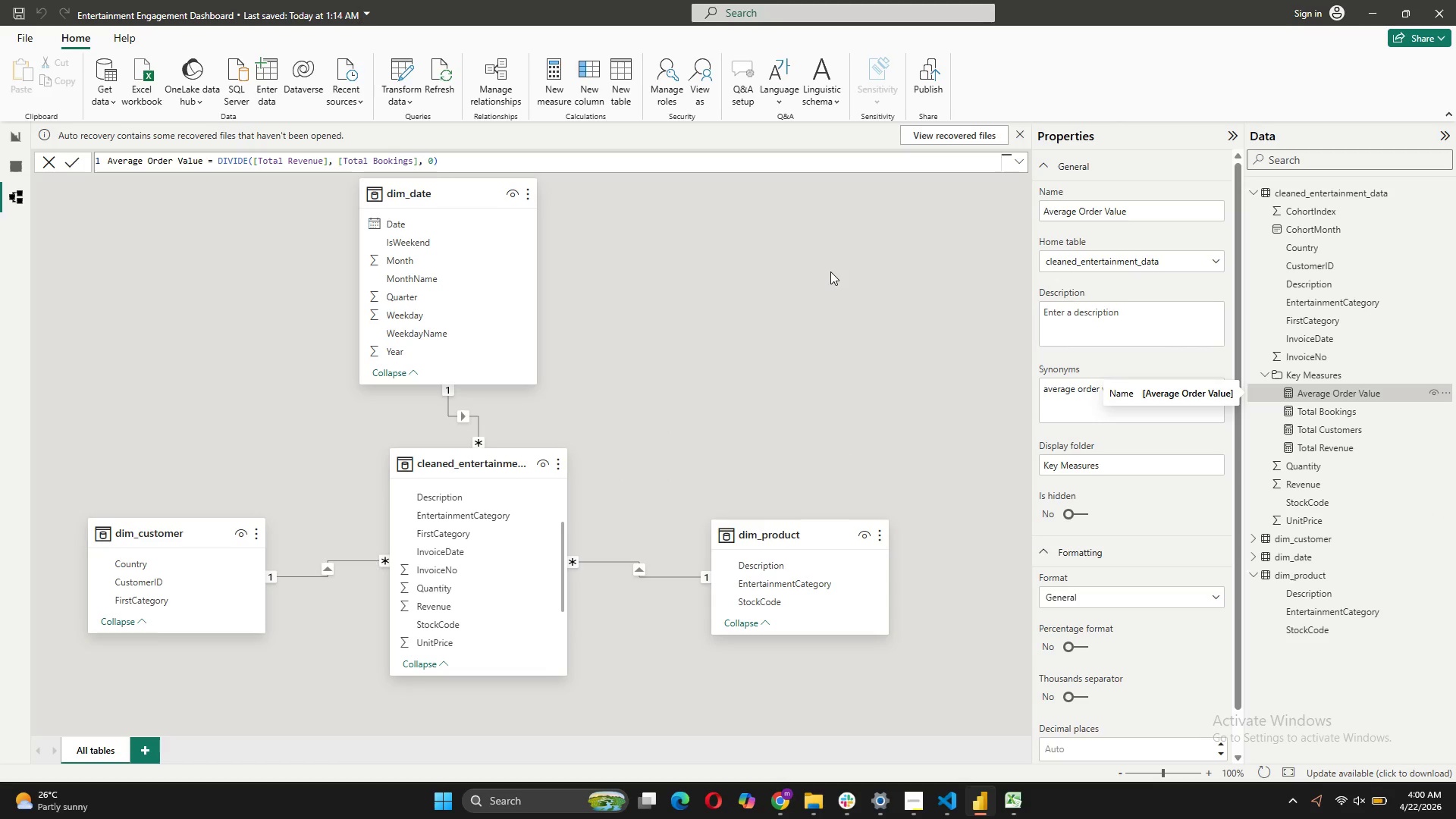 
left_click([39, 168])
 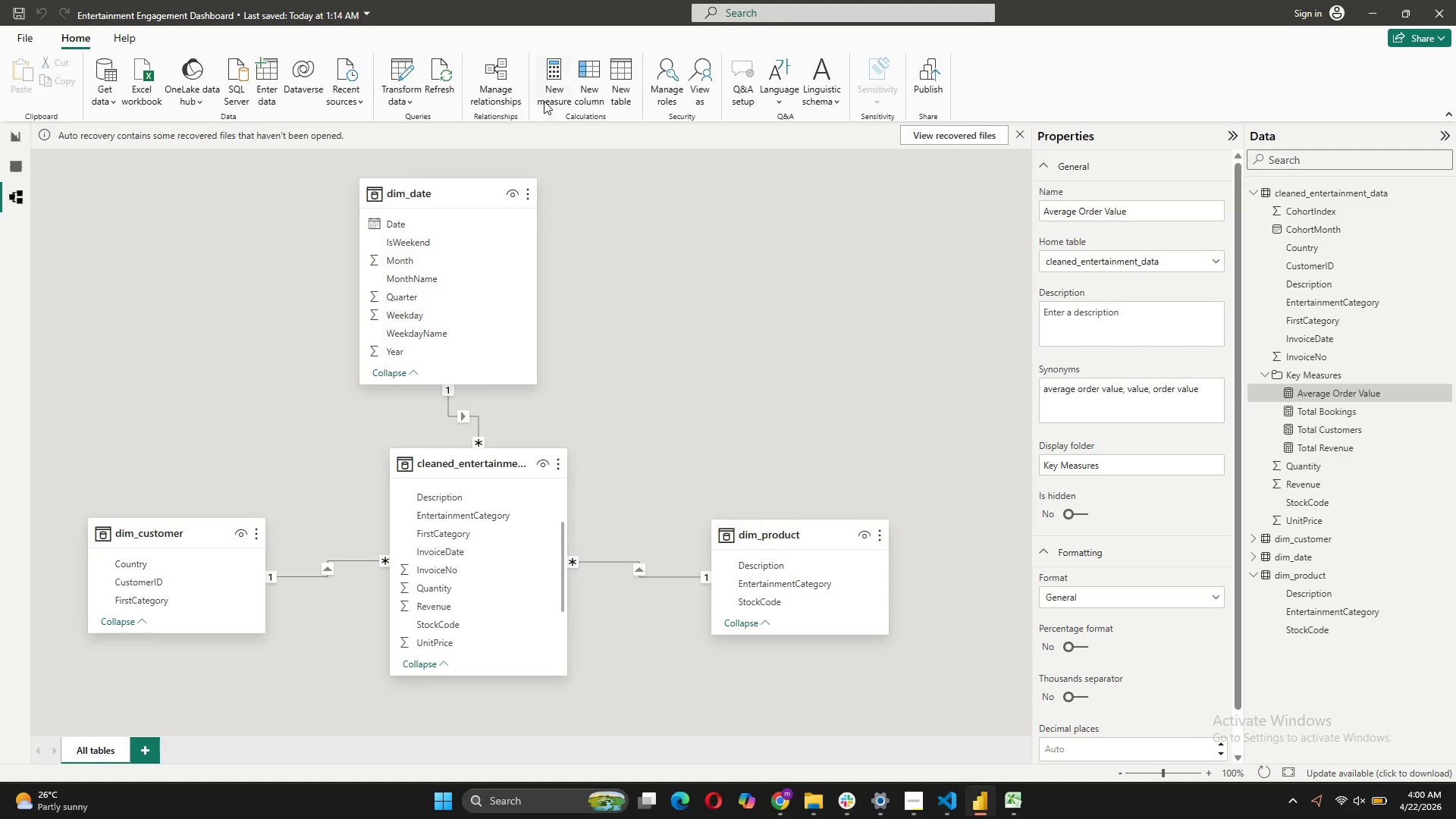 
left_click([544, 101])
 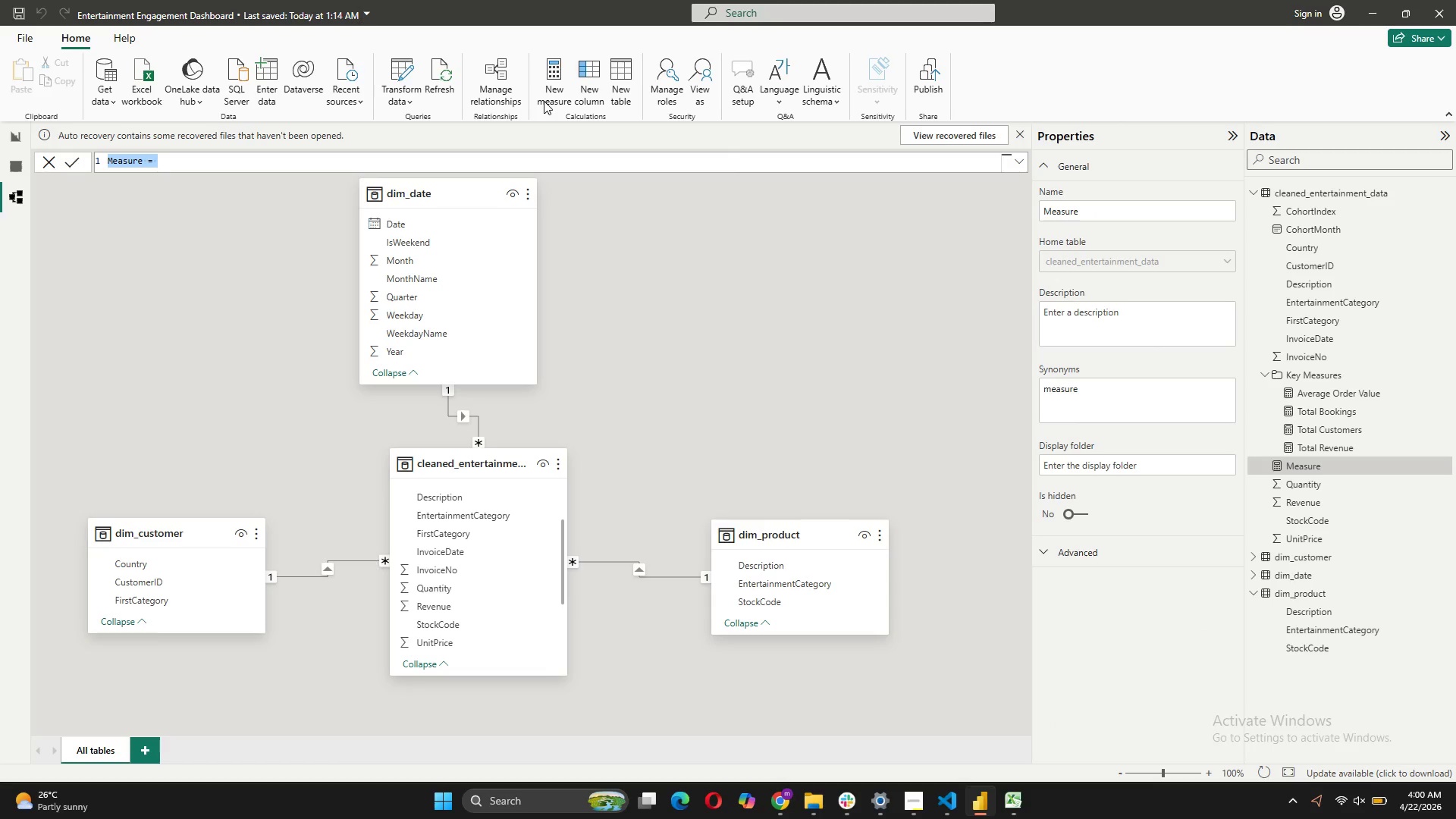 
wait(6.86)
 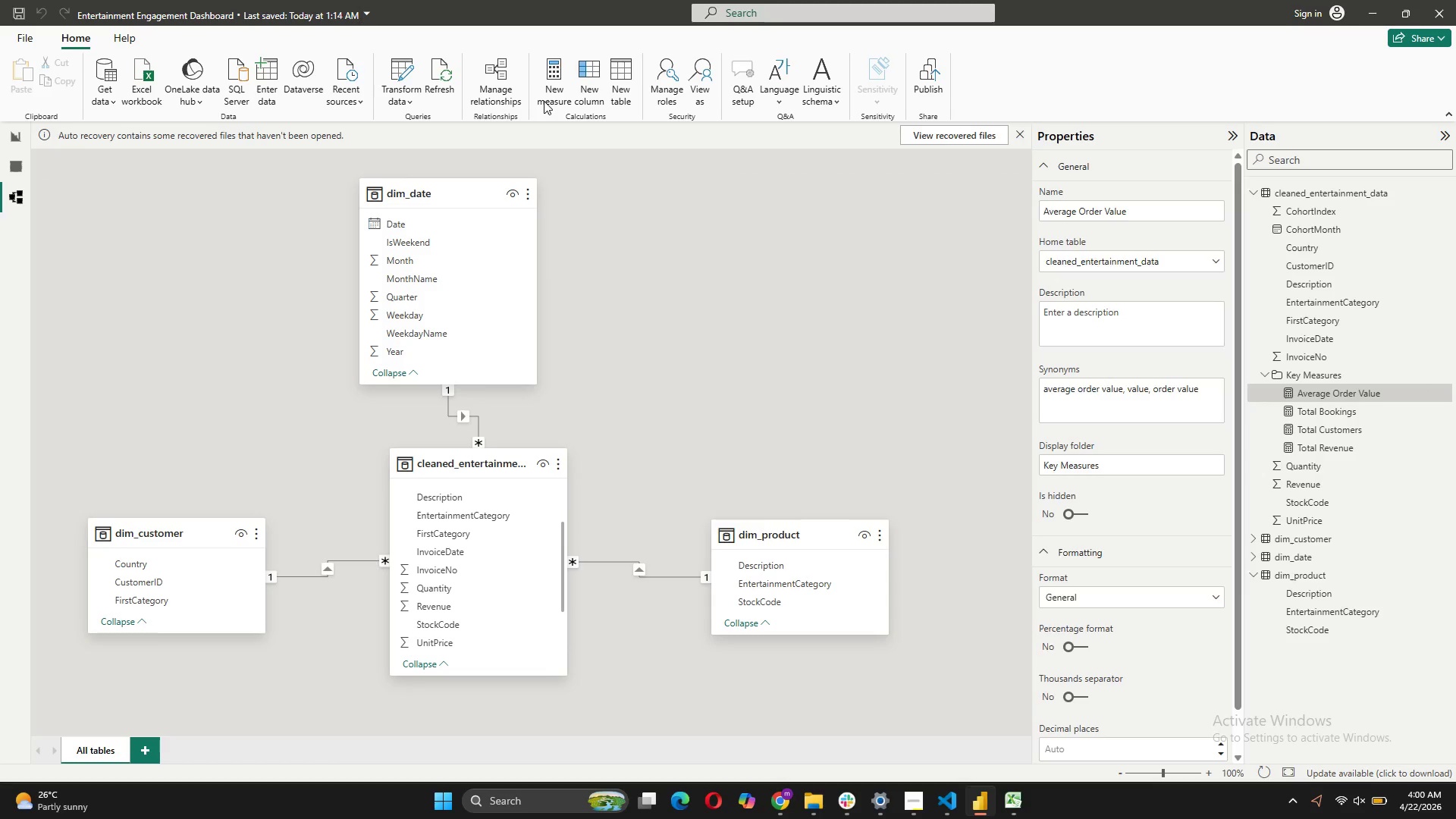 
type(fI)
key(Backspace)
key(Backspace)
type(First Booking Date = )
 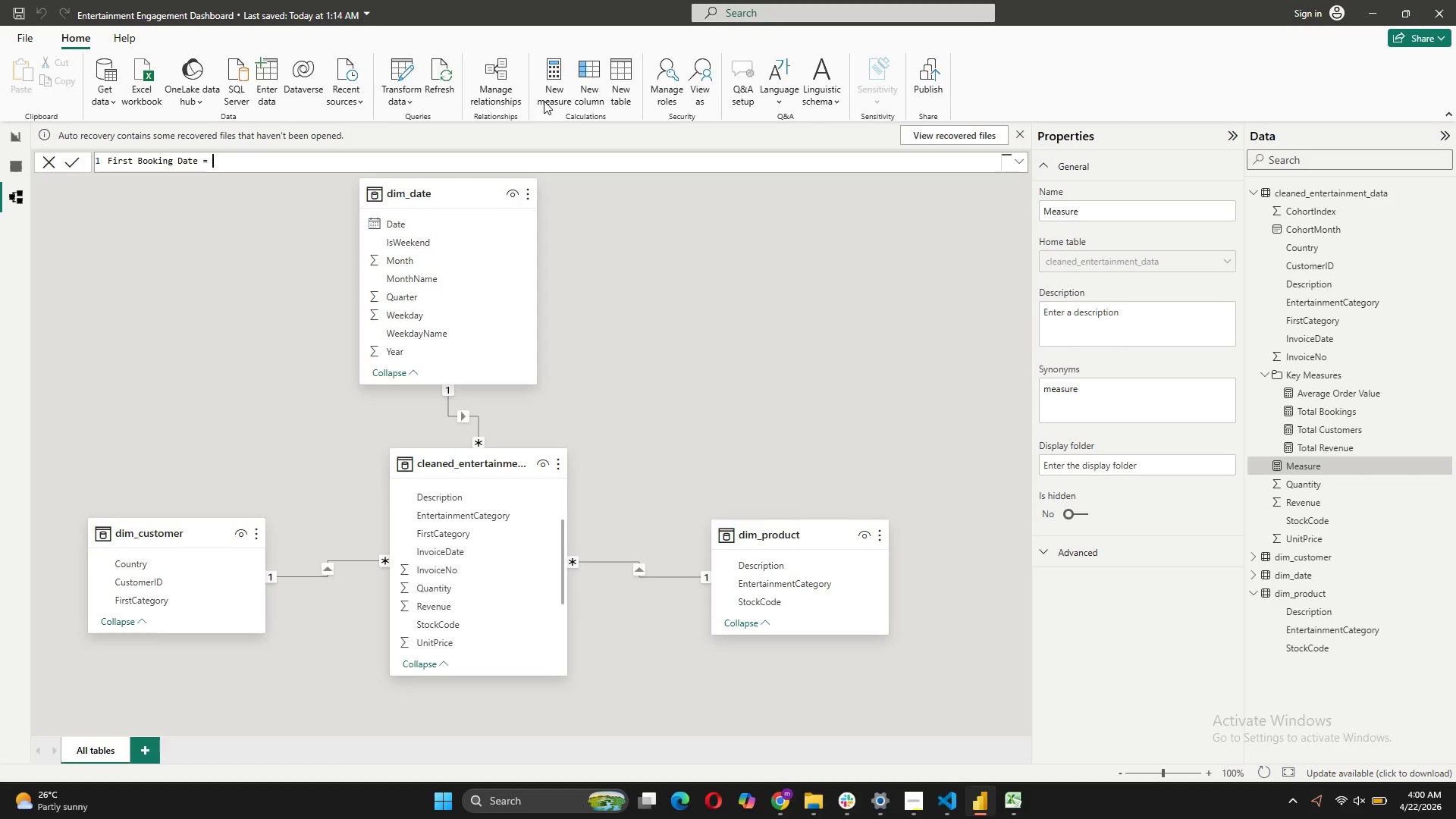 
type(CALCULATE())
 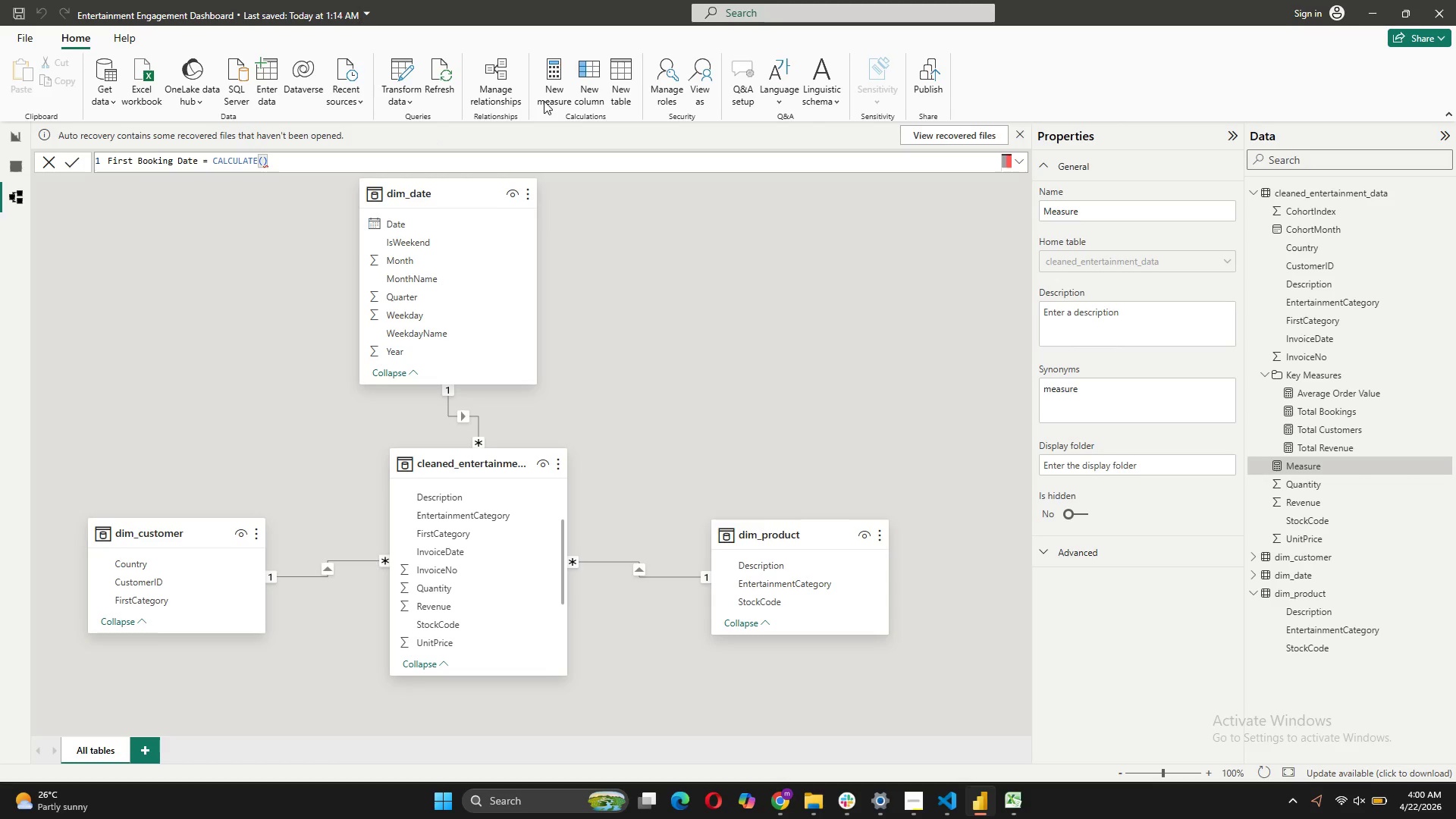 
key(ArrowLeft)
 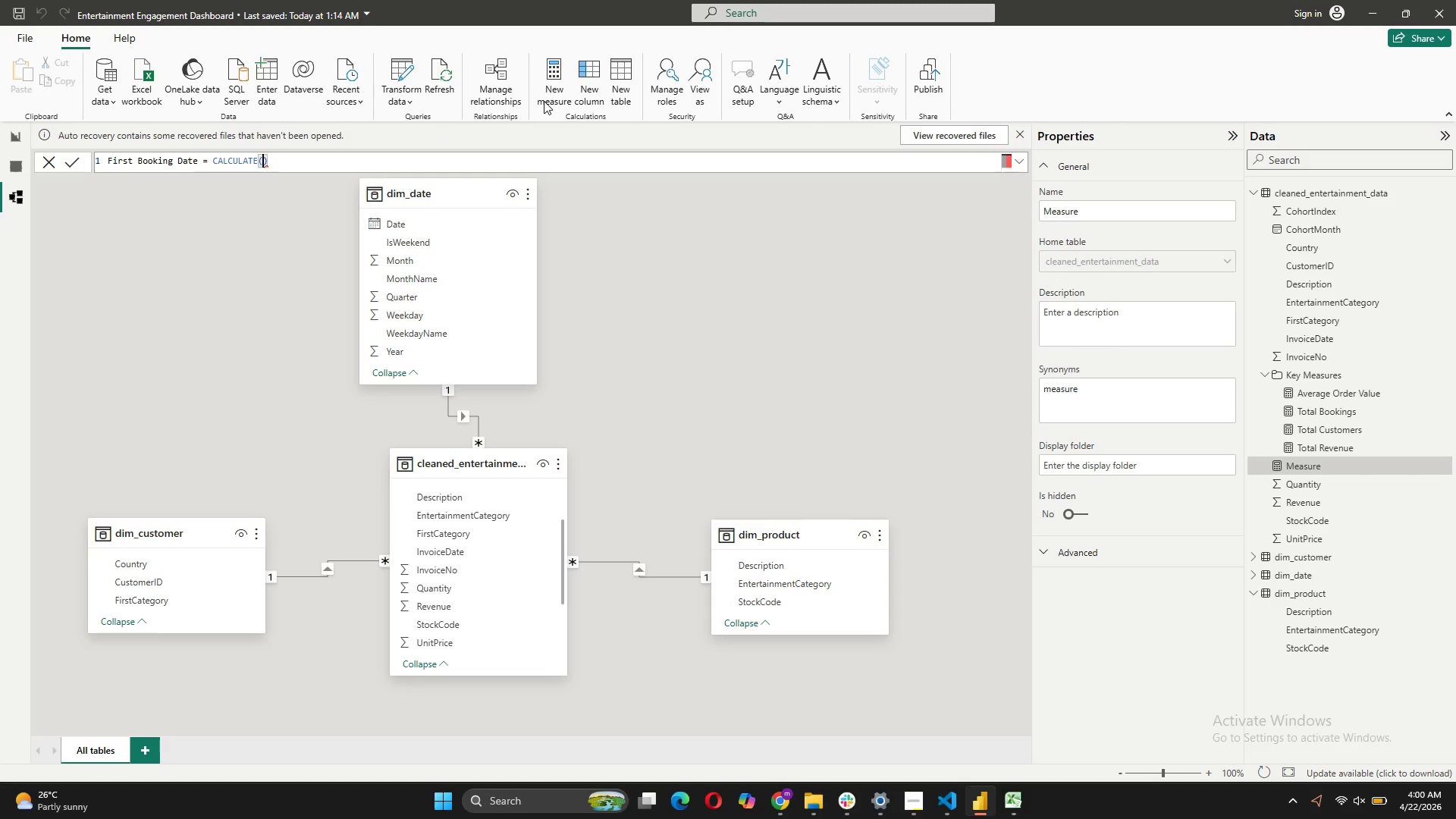 
key(Shift+Enter)
 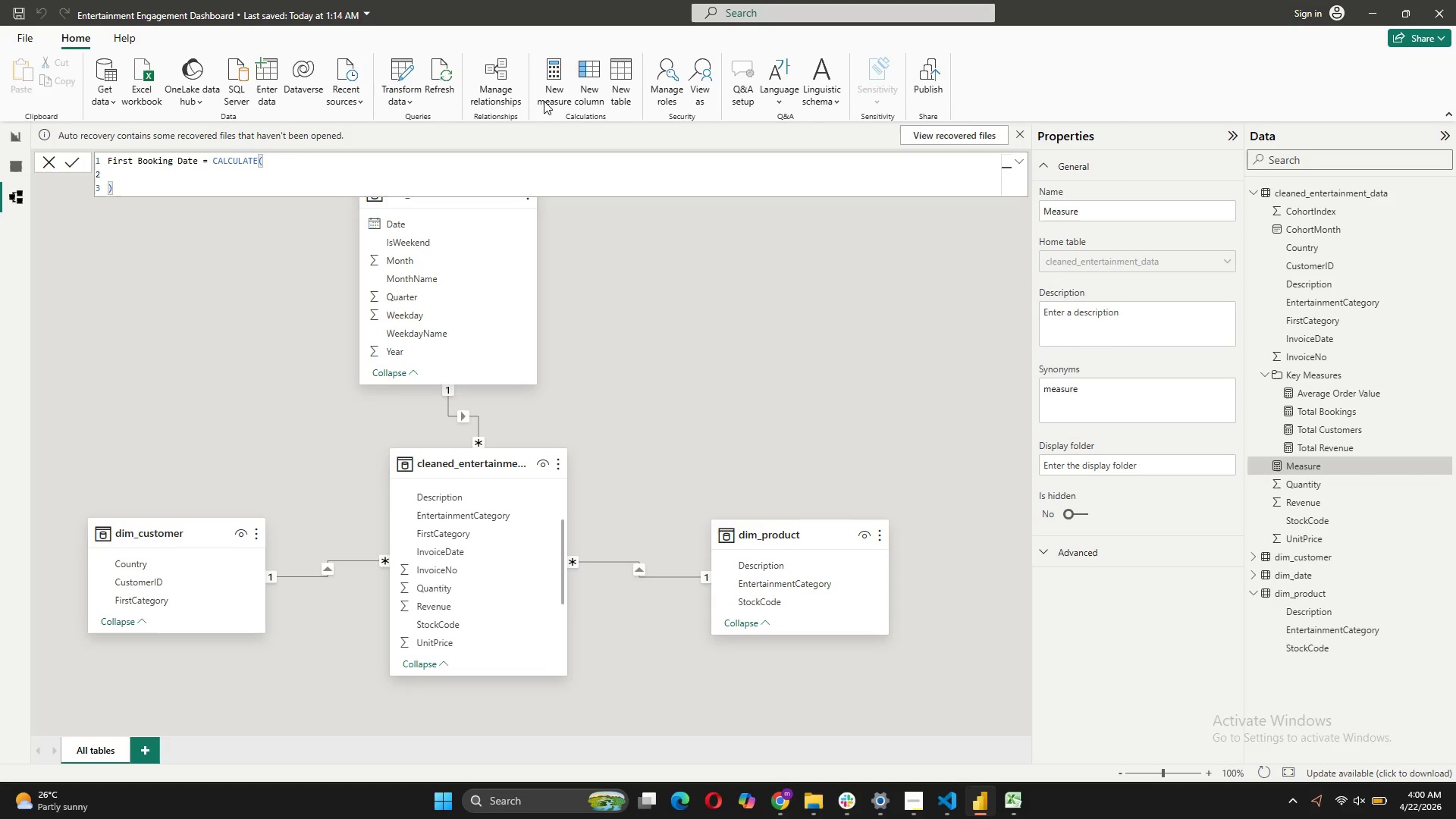 
type(MIN(')
 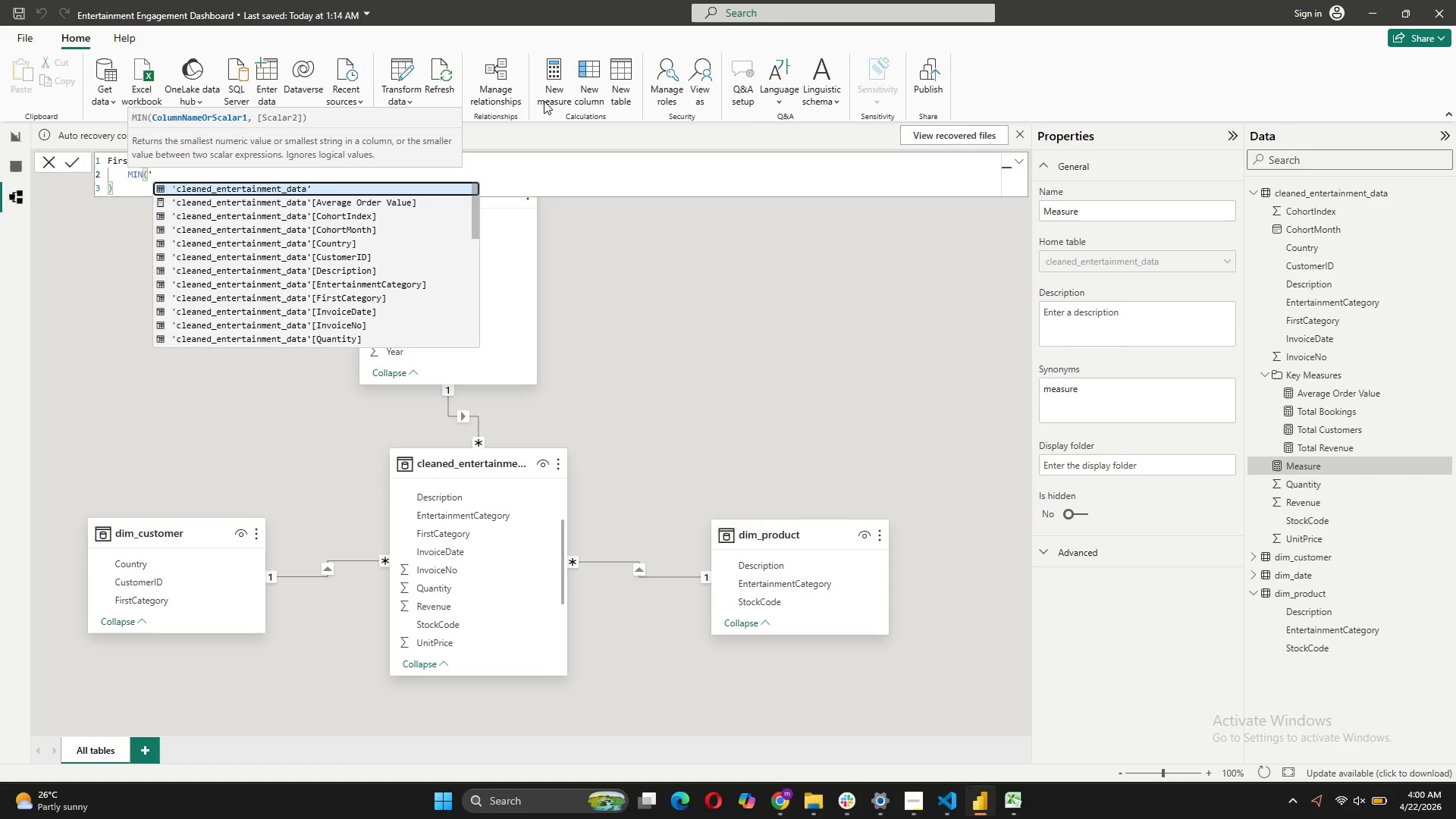 
left_click([373, 315])
 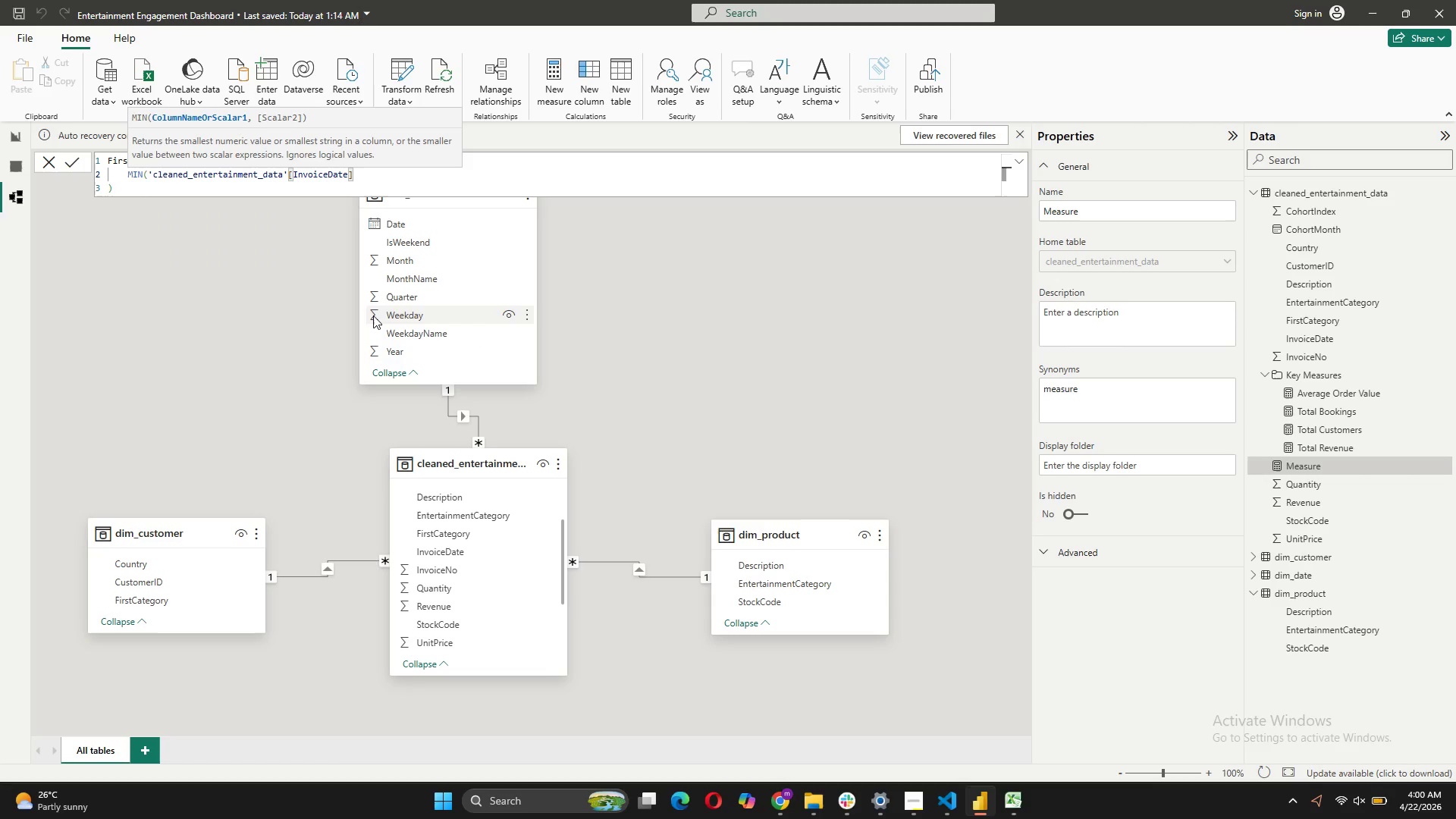 
key(Shift+0)
 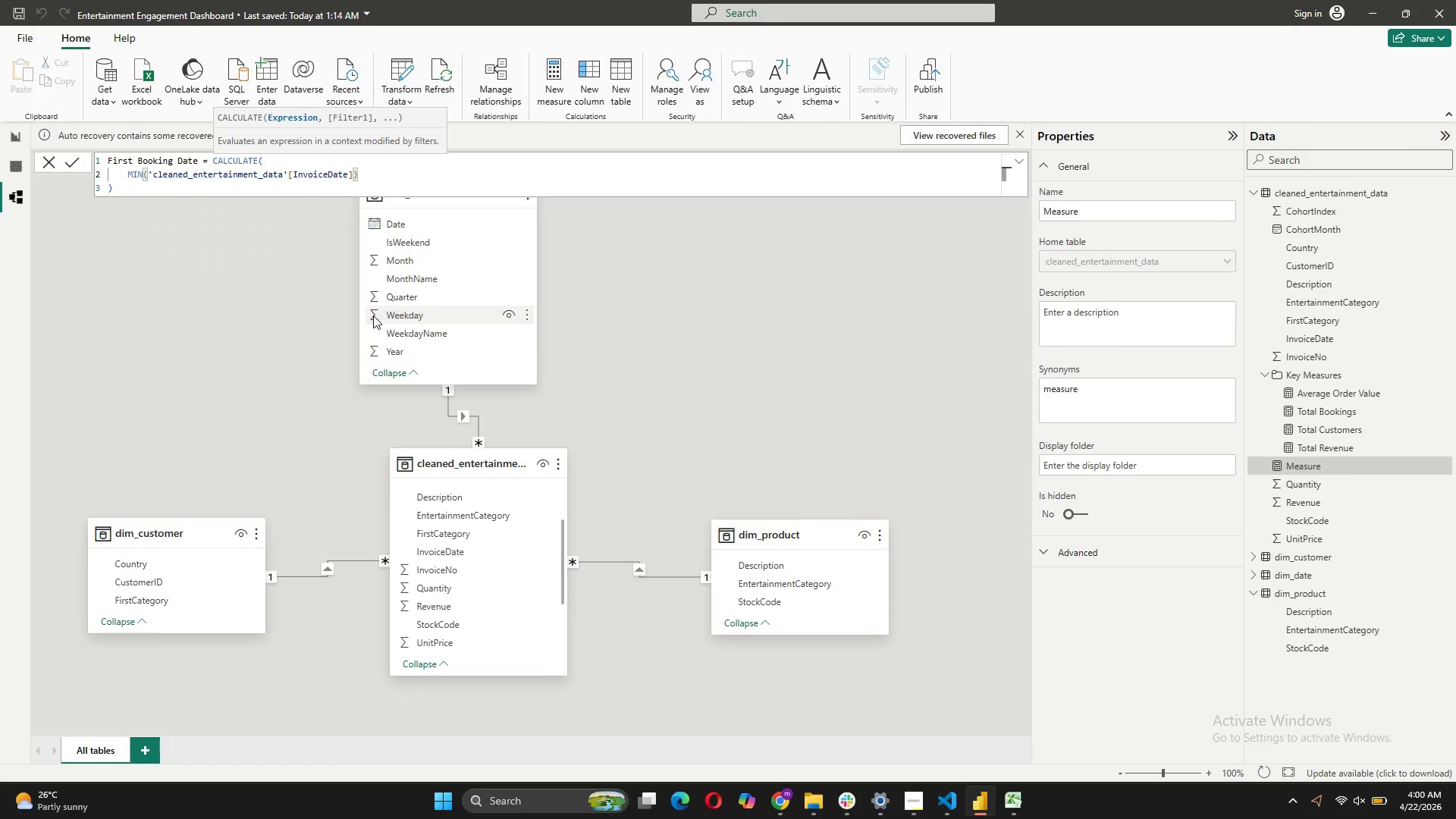 
key(Comma)
 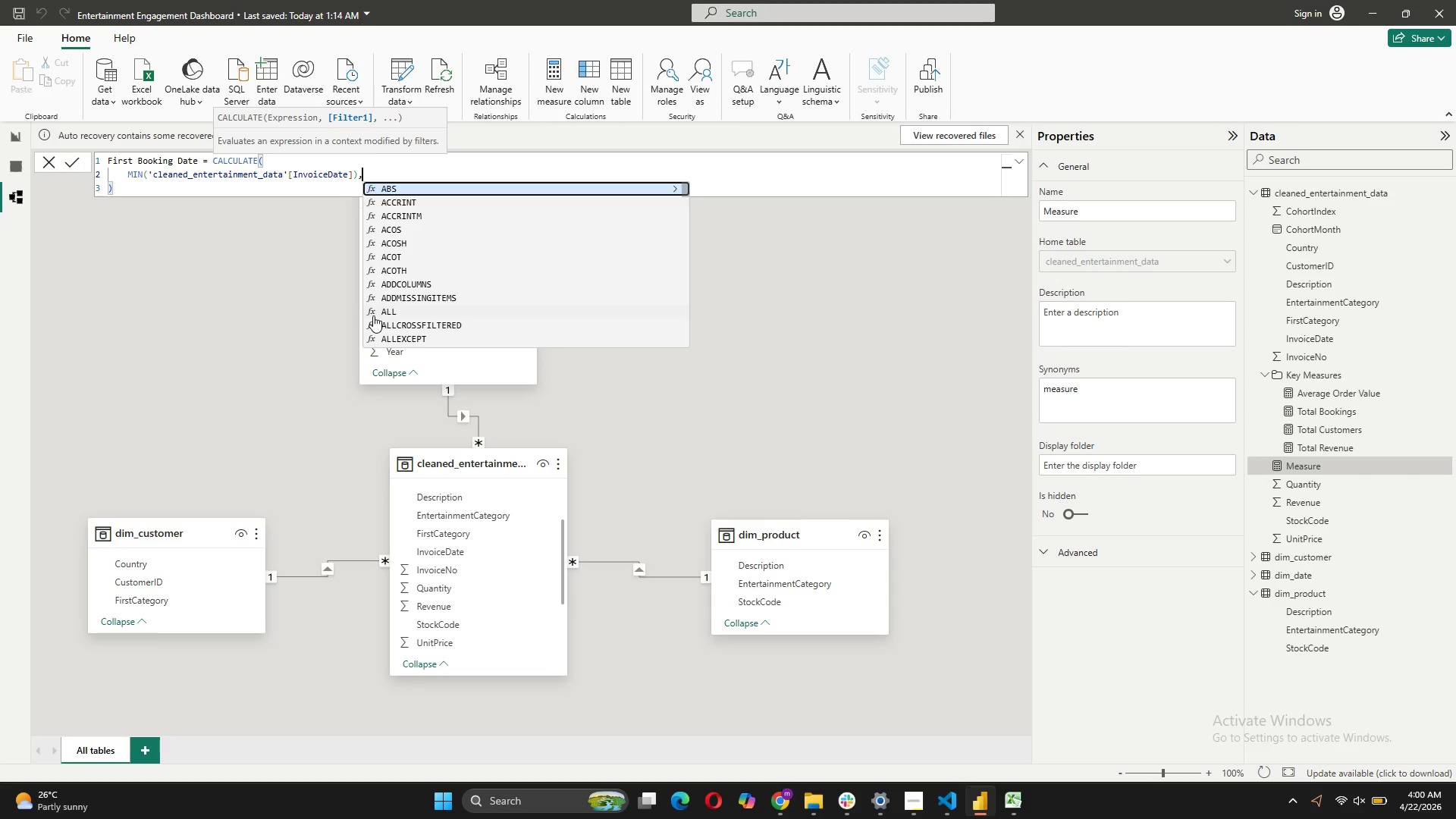 
key(Enter)
 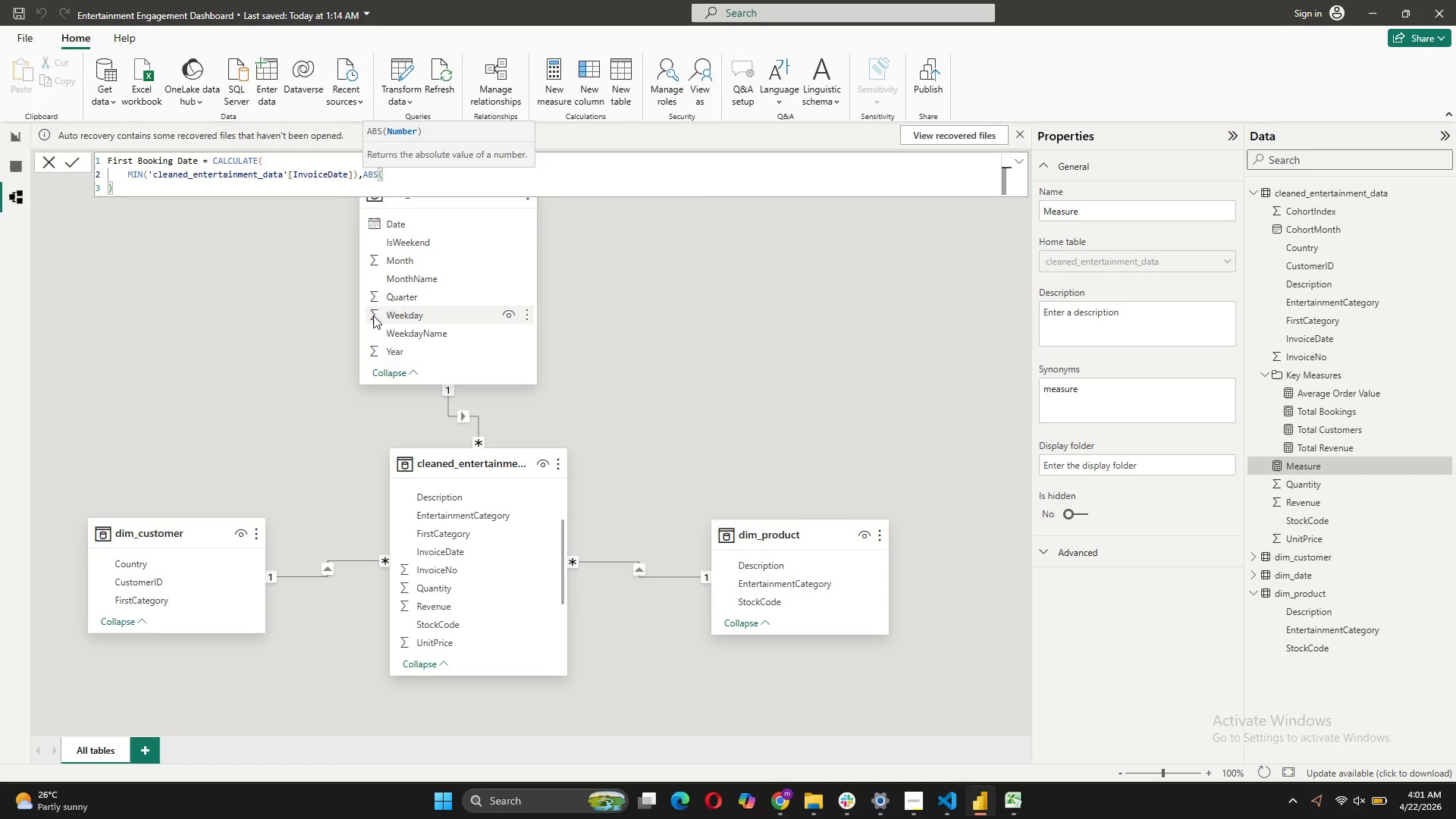 
key(Backspace)
 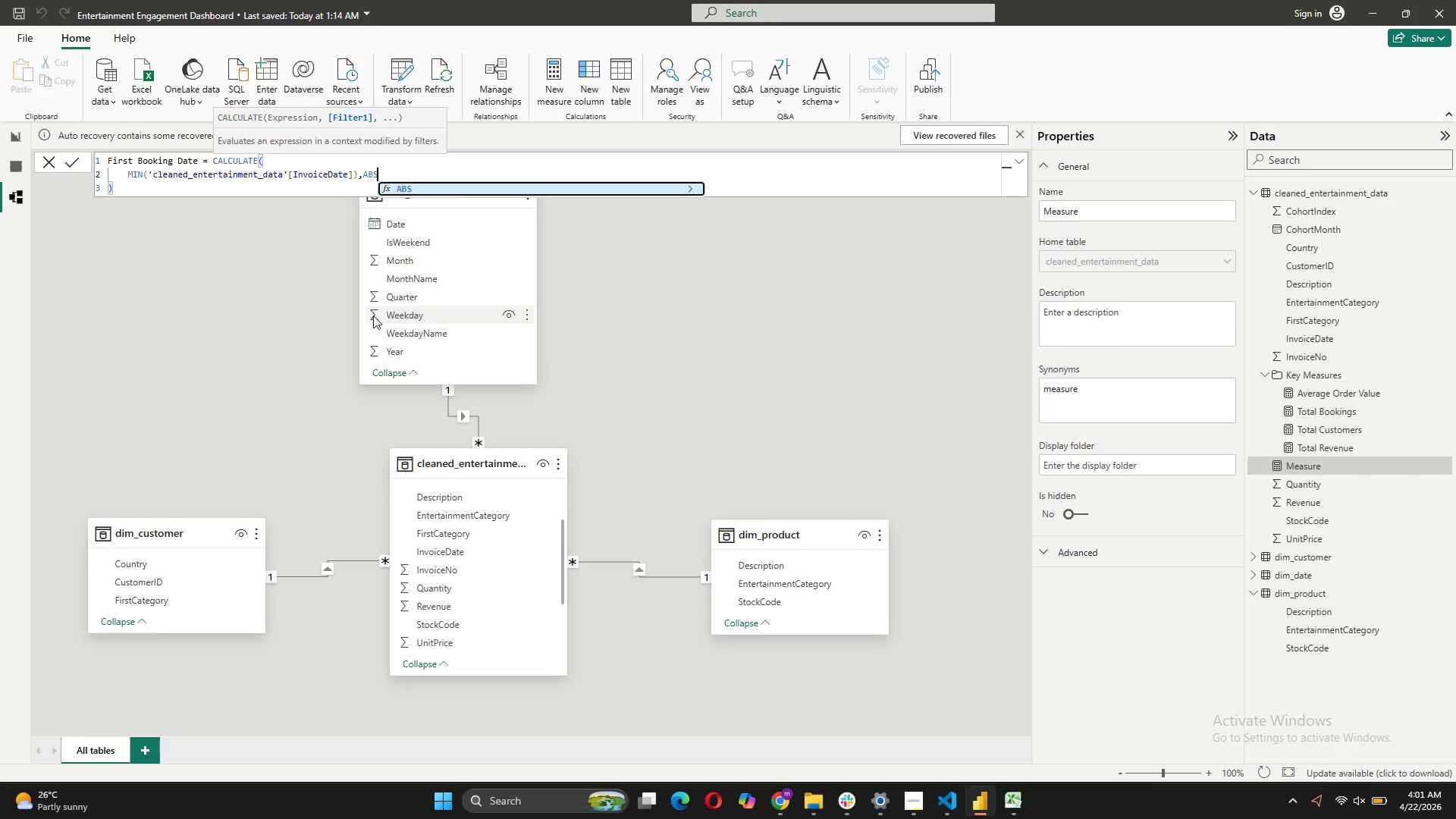 
key(Backspace)
 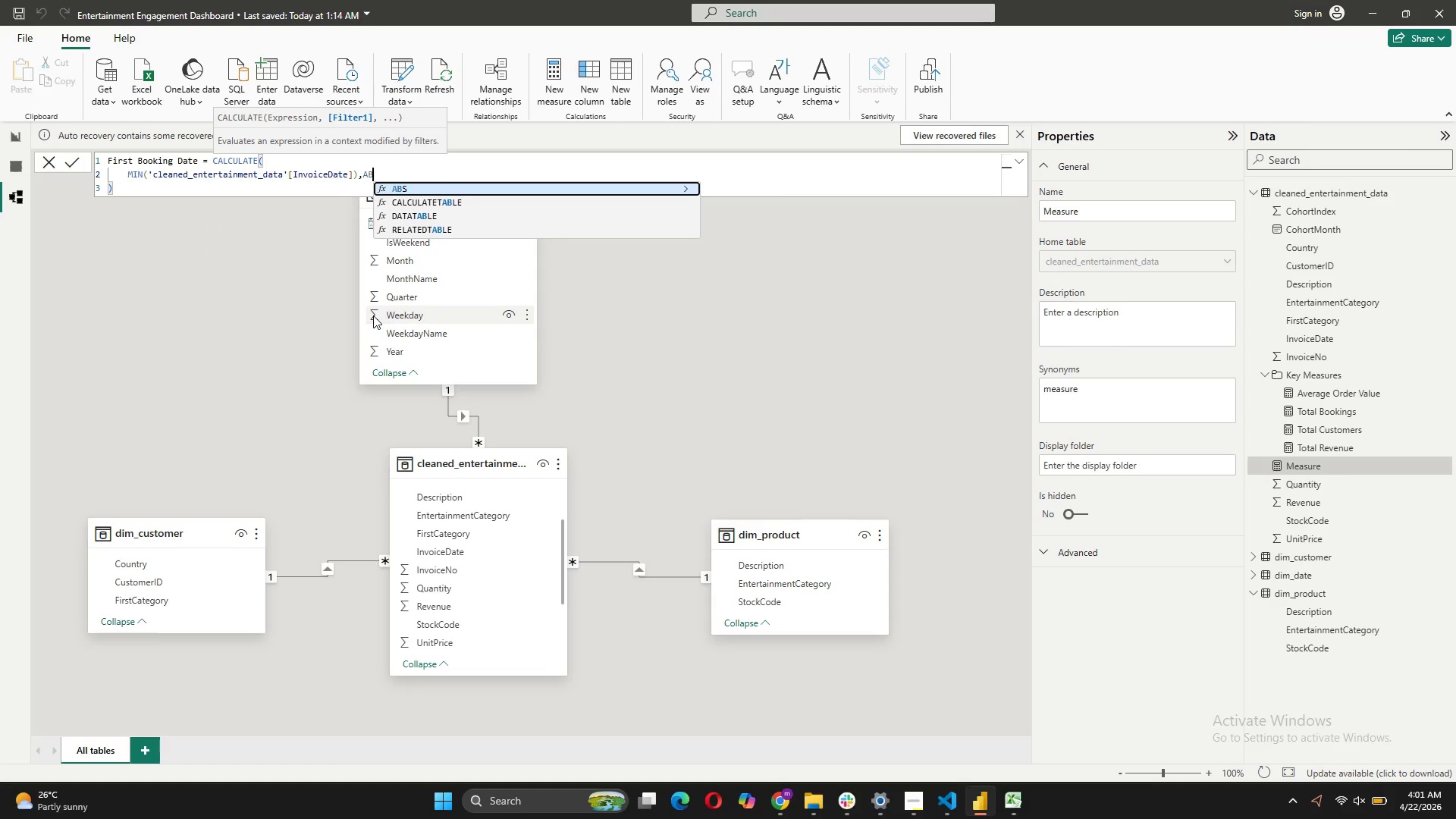 
key(Backspace)
 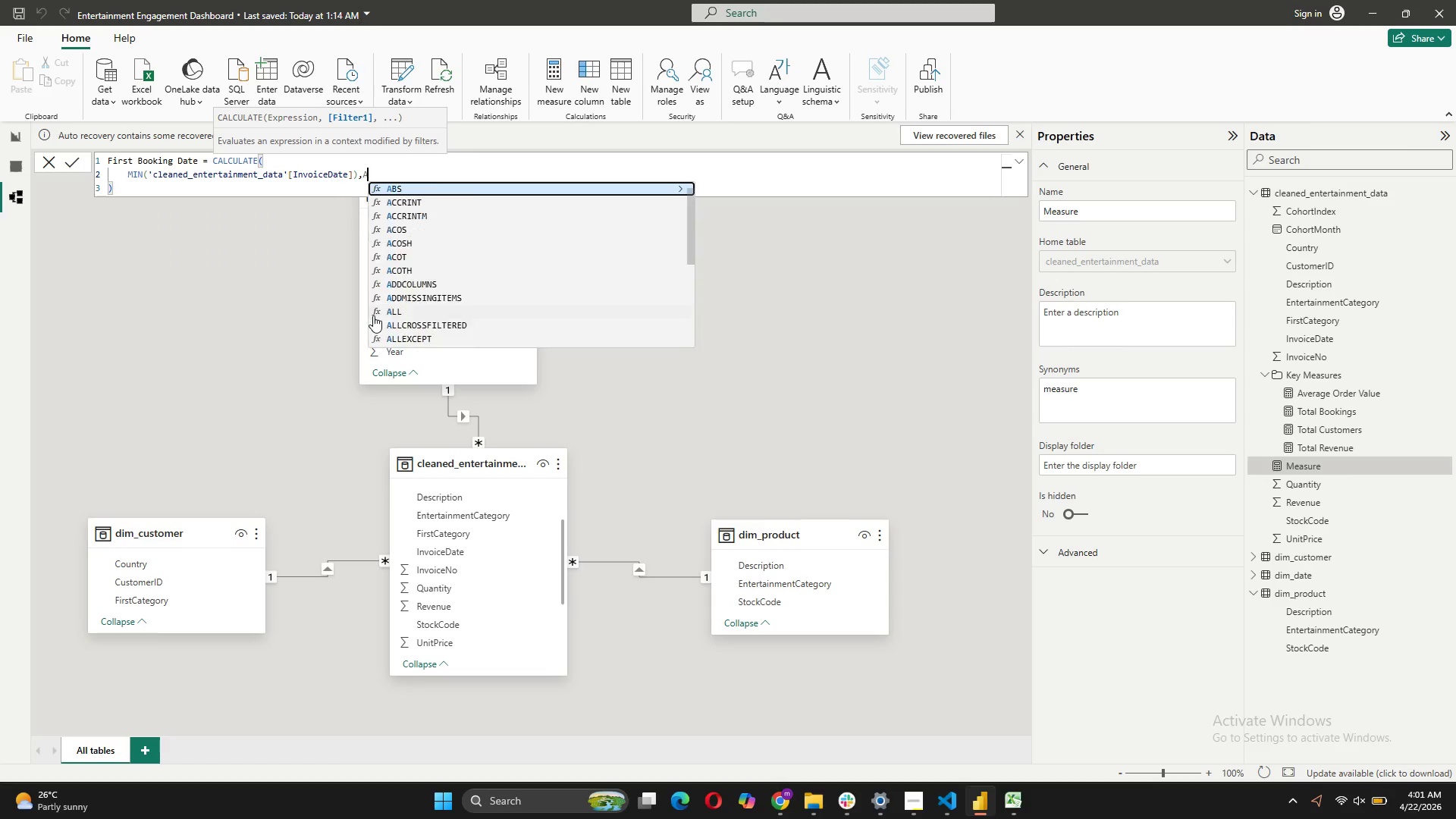 
key(Backspace)
 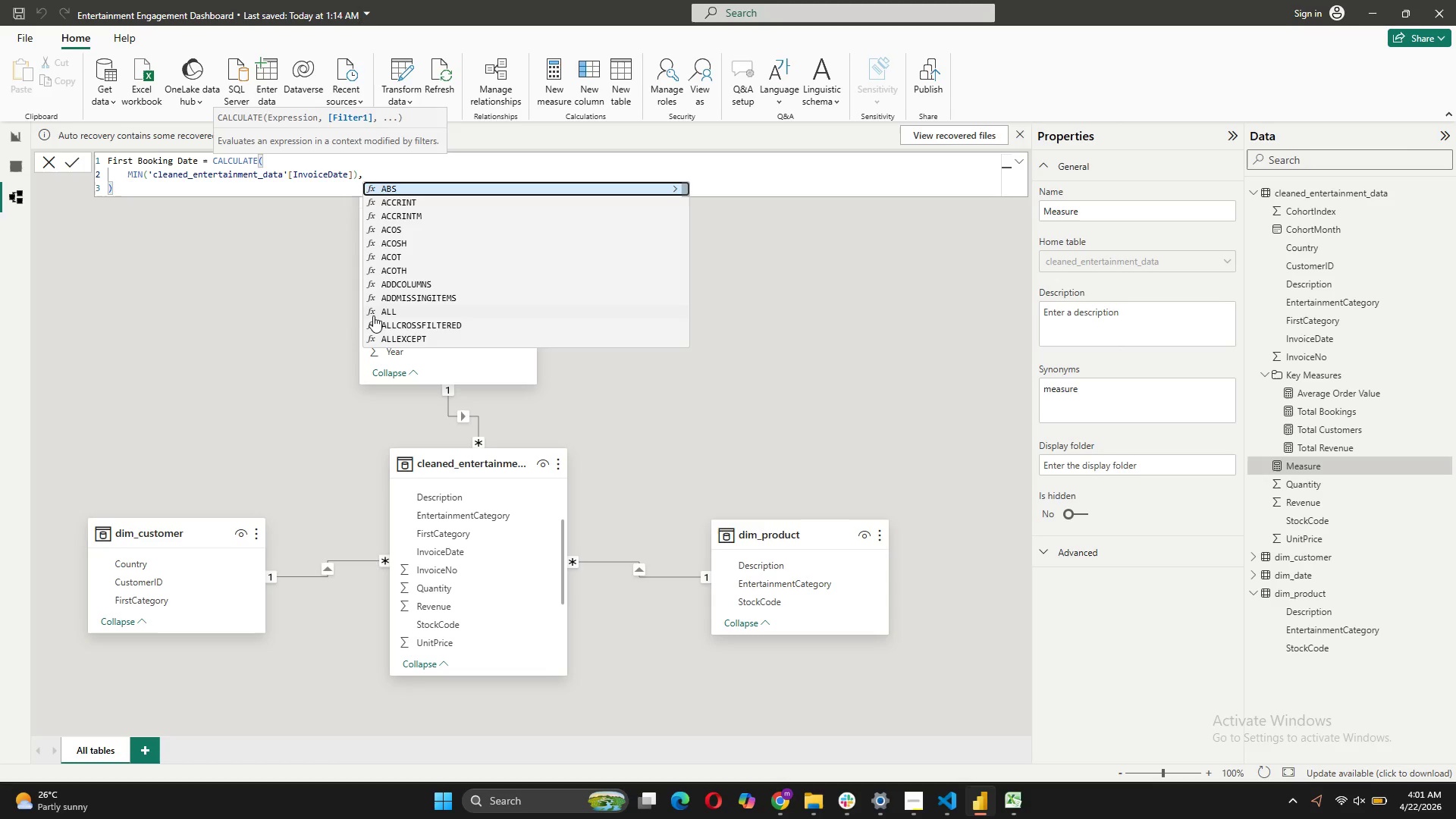 
key(Enter)
 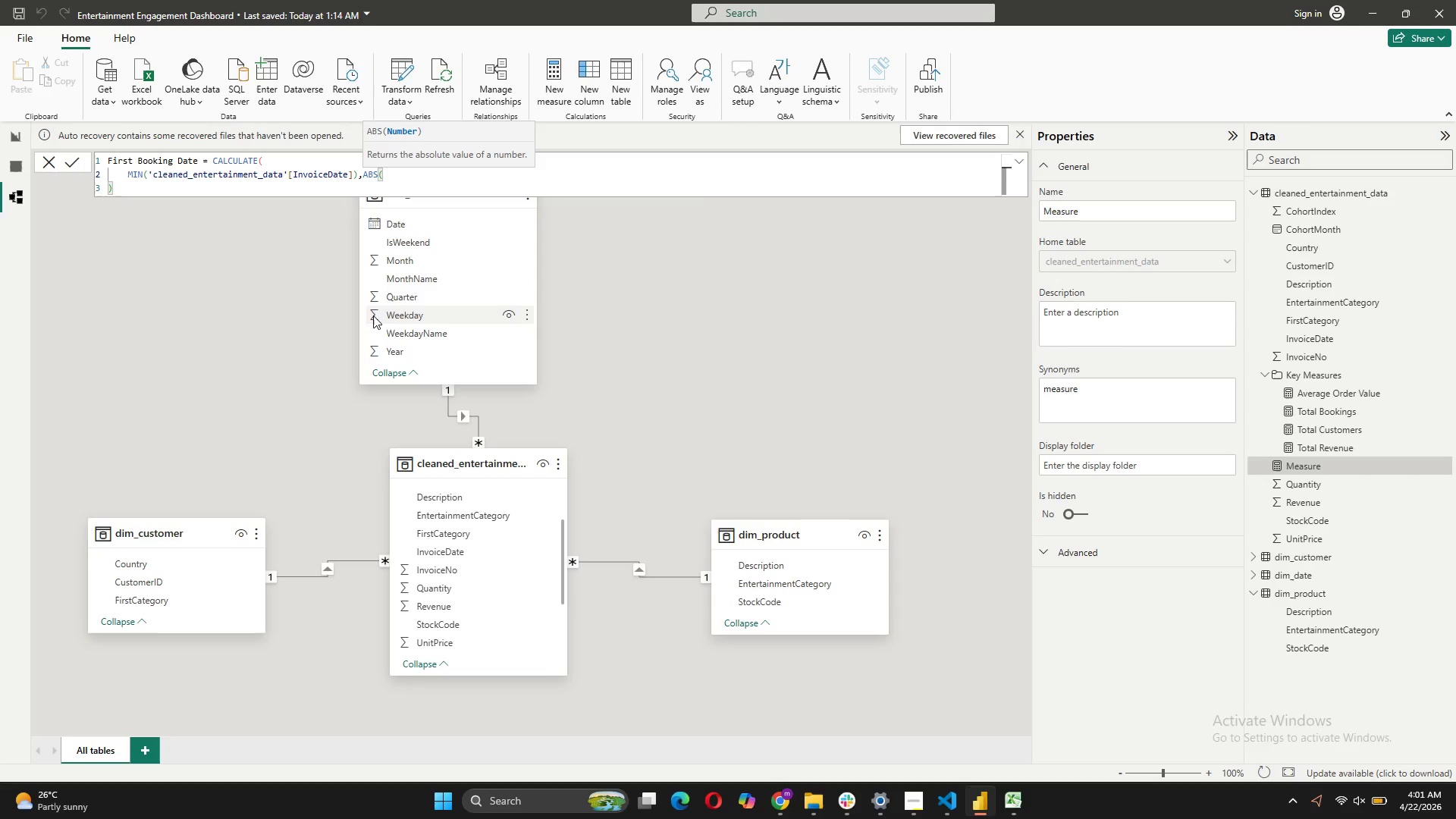 
key(Backspace)
 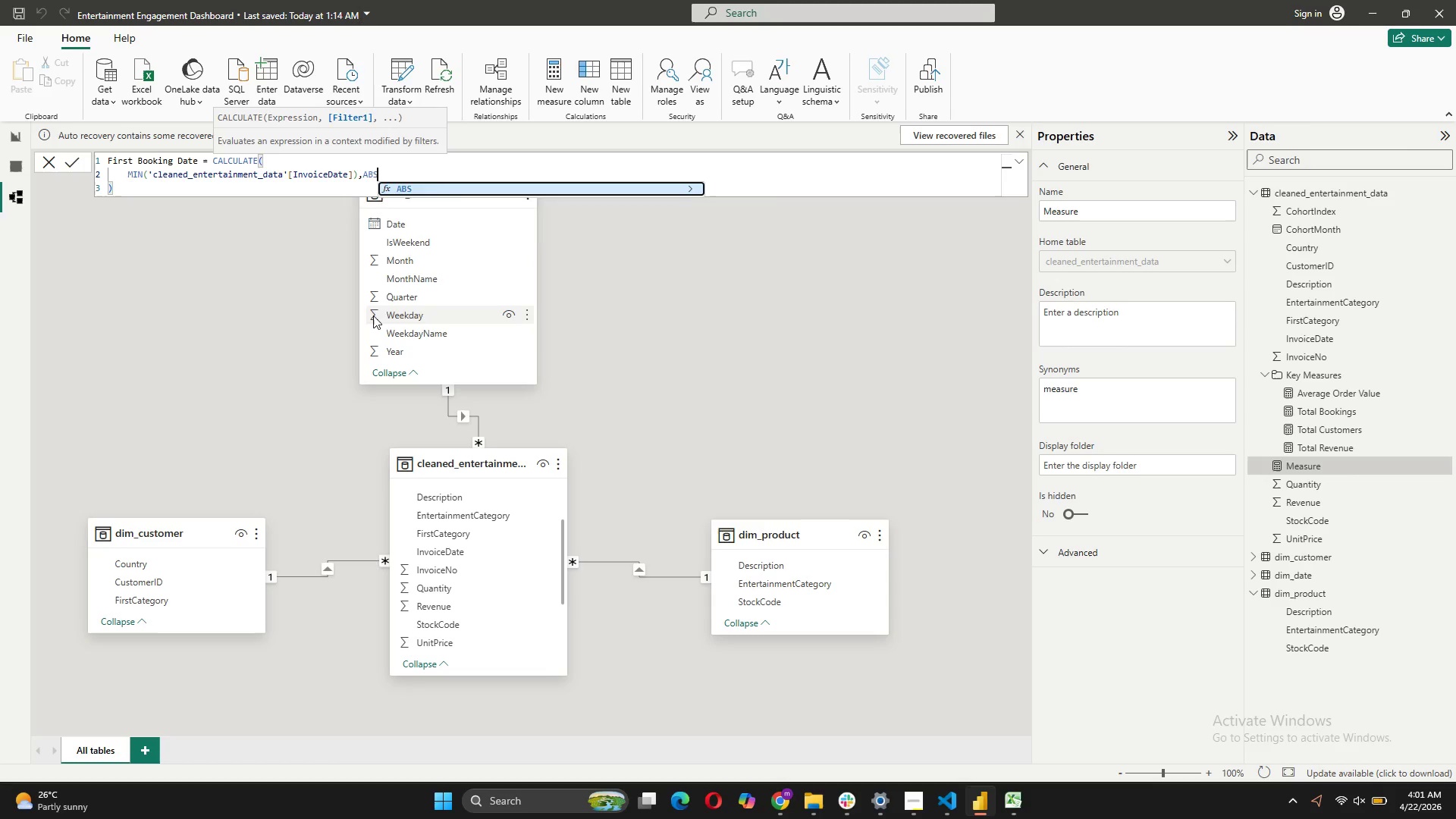 
key(Backspace)
 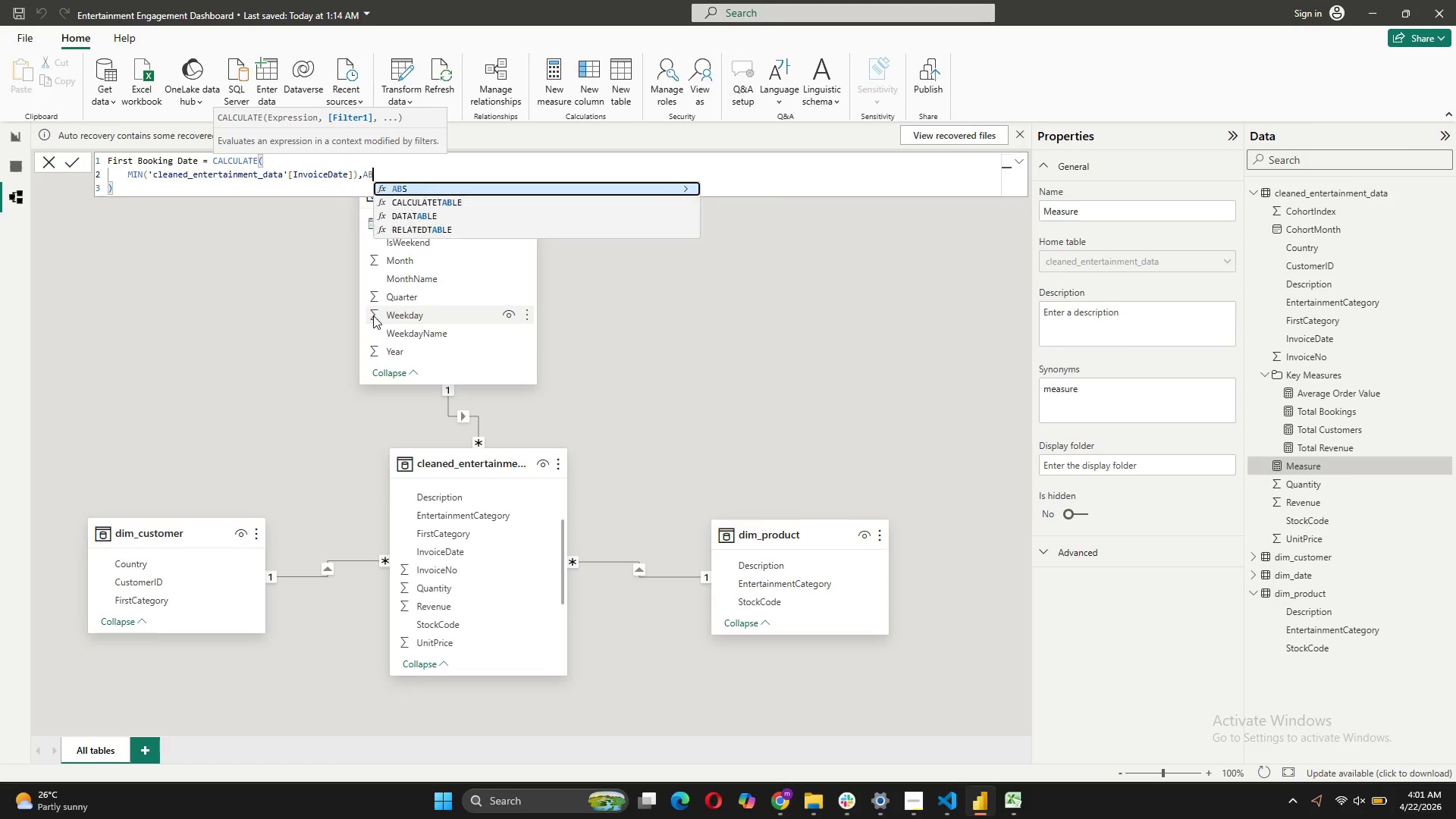 
key(Backspace)
 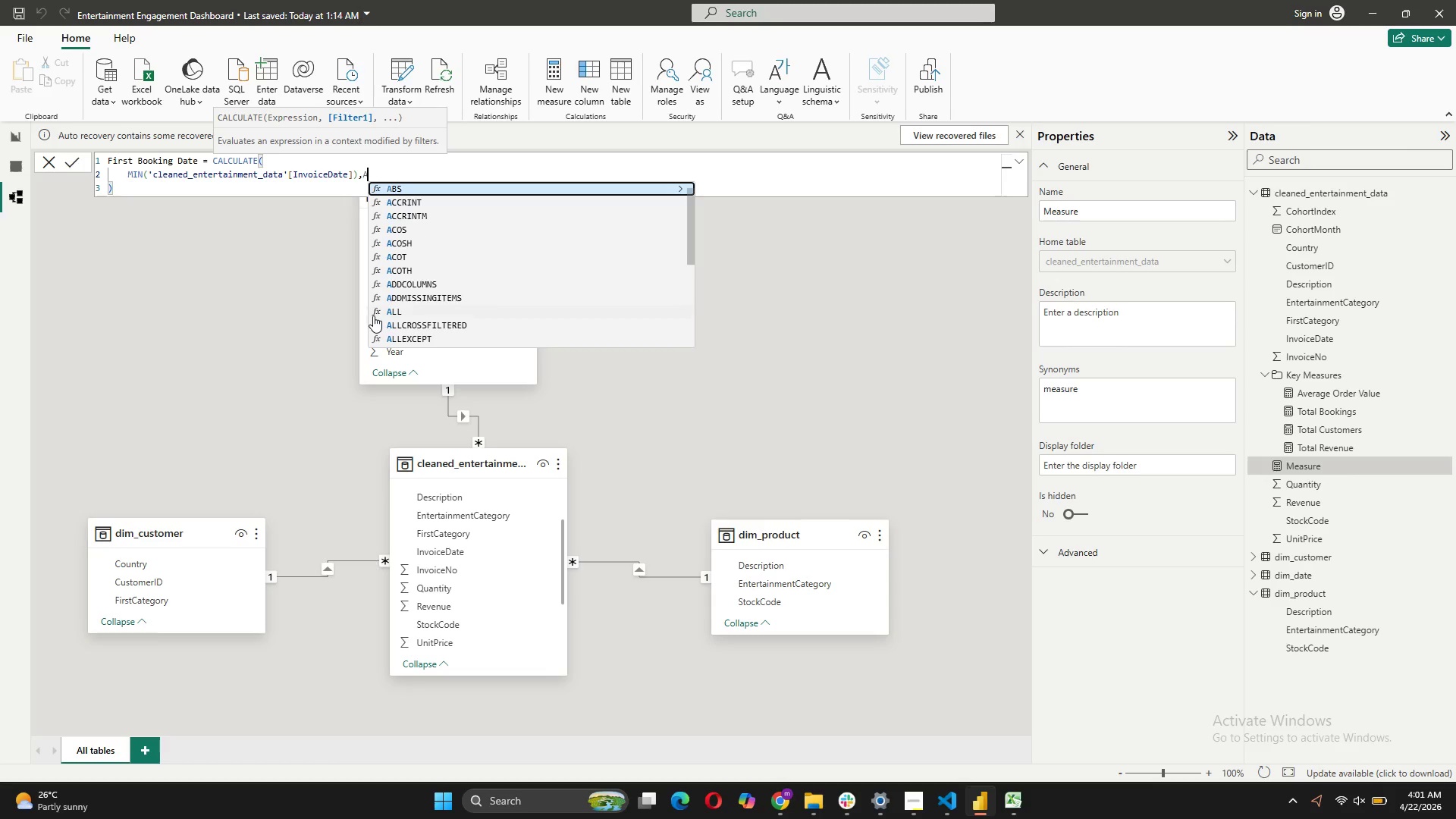 
key(Backspace)
 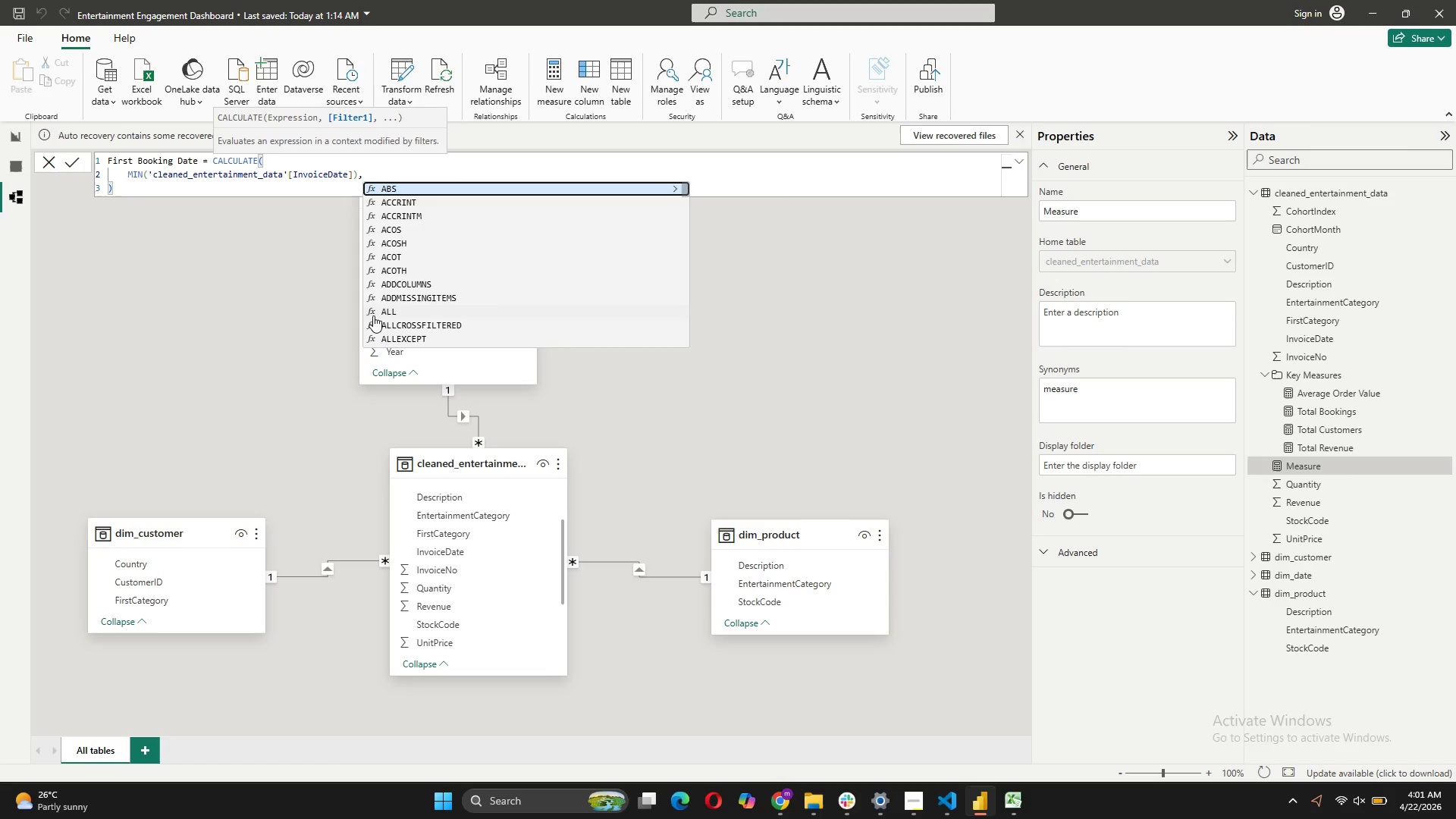 
key(Shift+ShiftRight)
 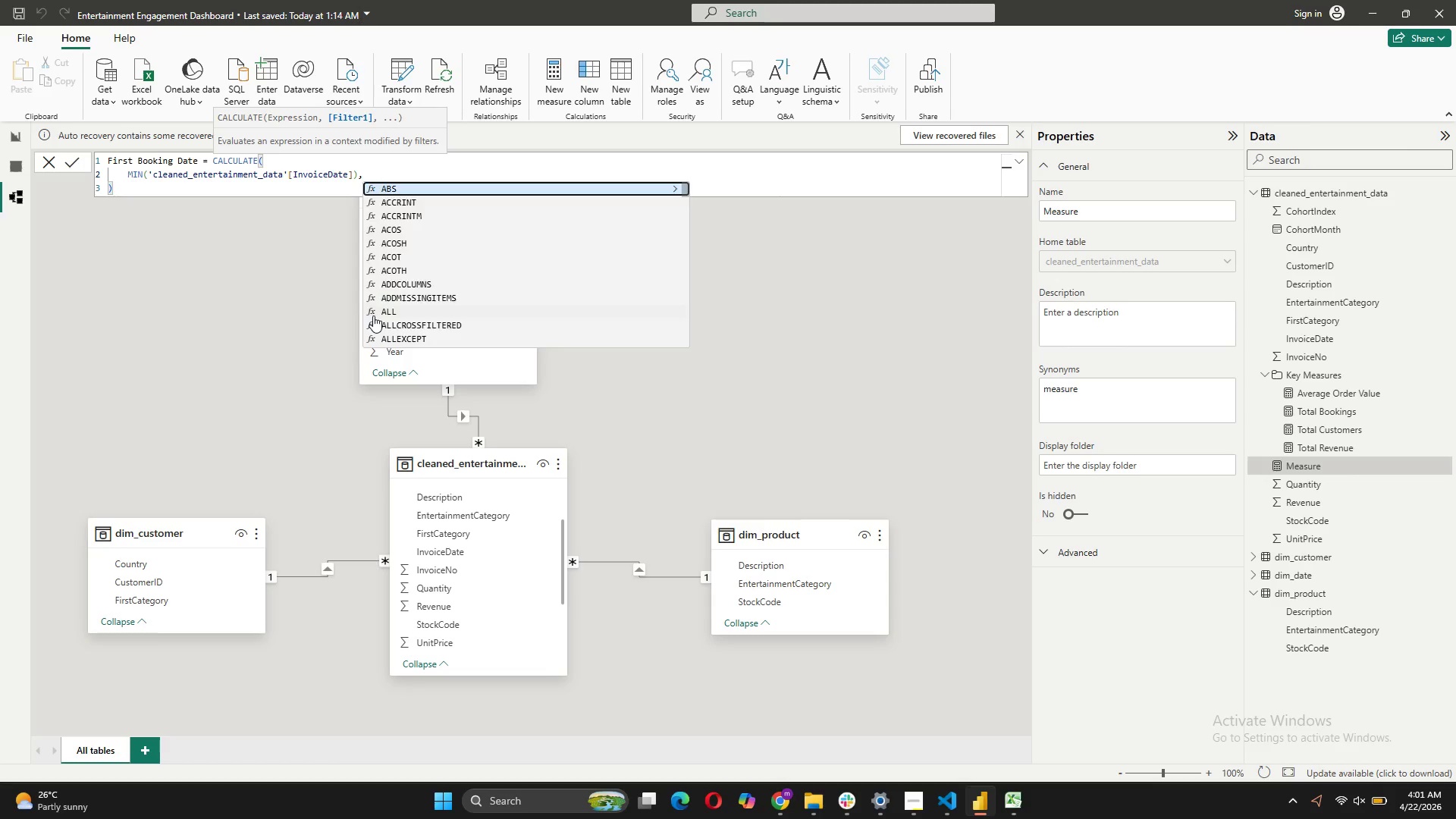 
key(Shift+Enter)
 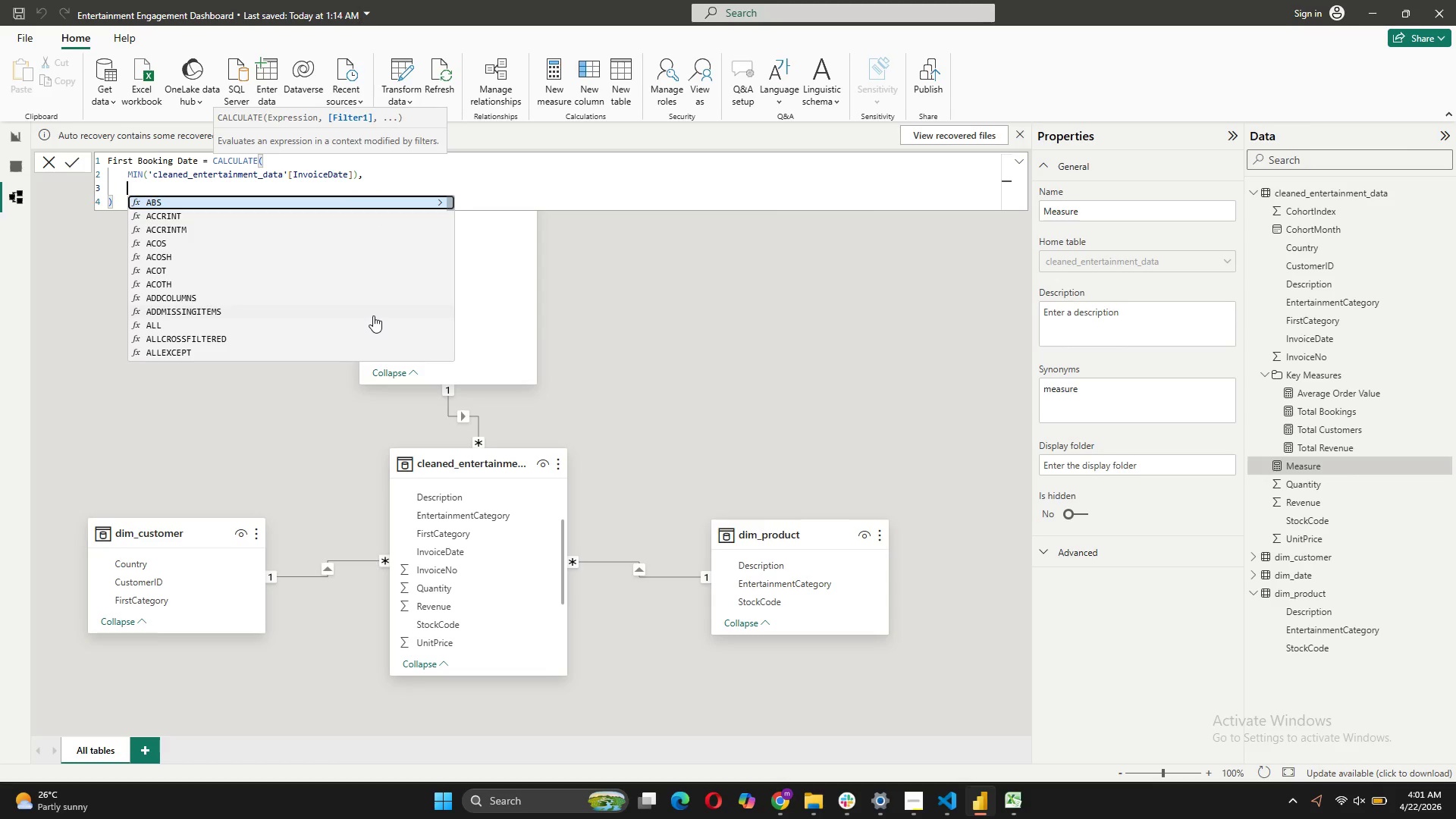 
type(ALL)
 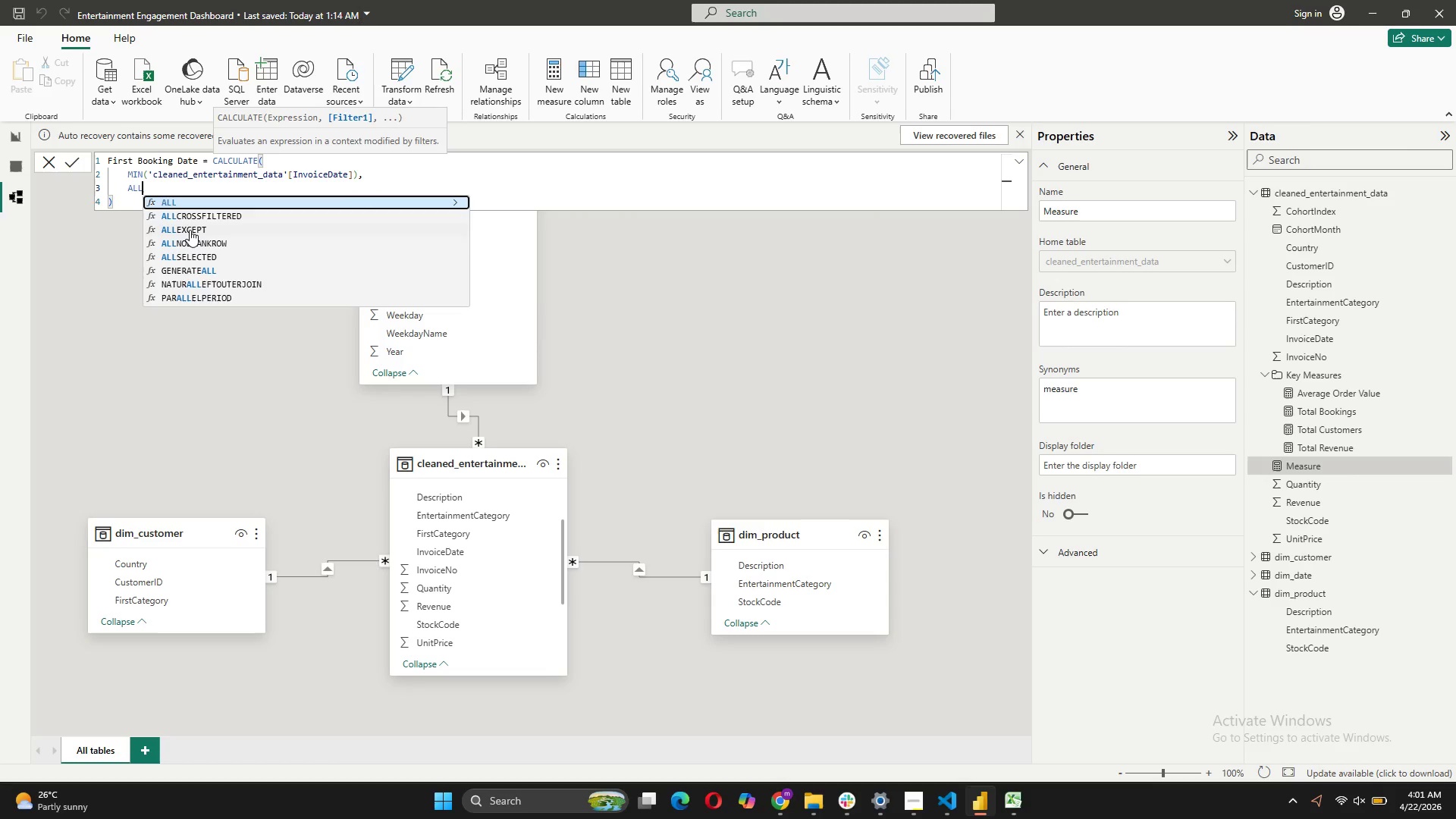 
left_click([190, 230])
 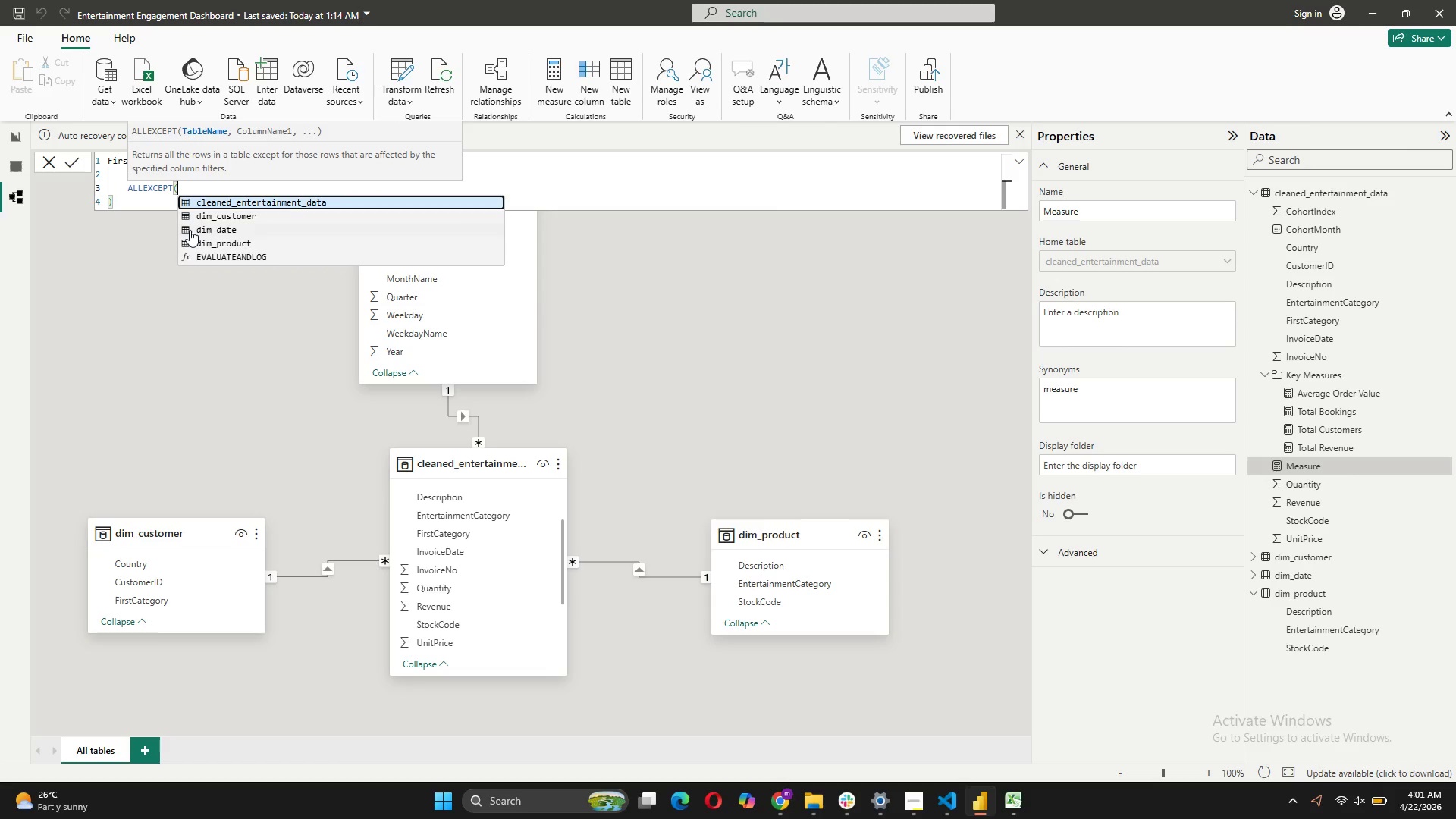 
key(Quote)
 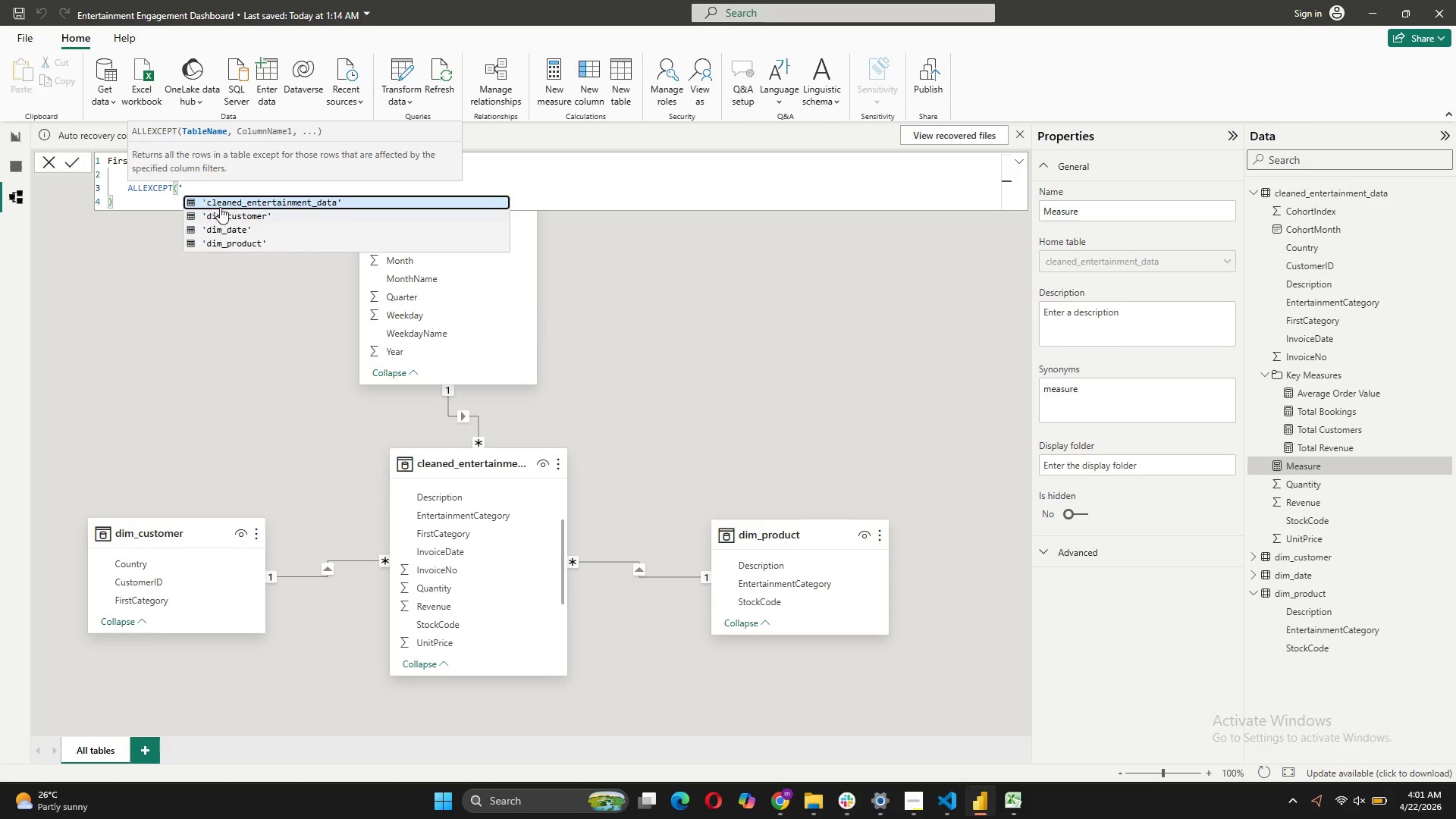 
left_click([223, 203])
 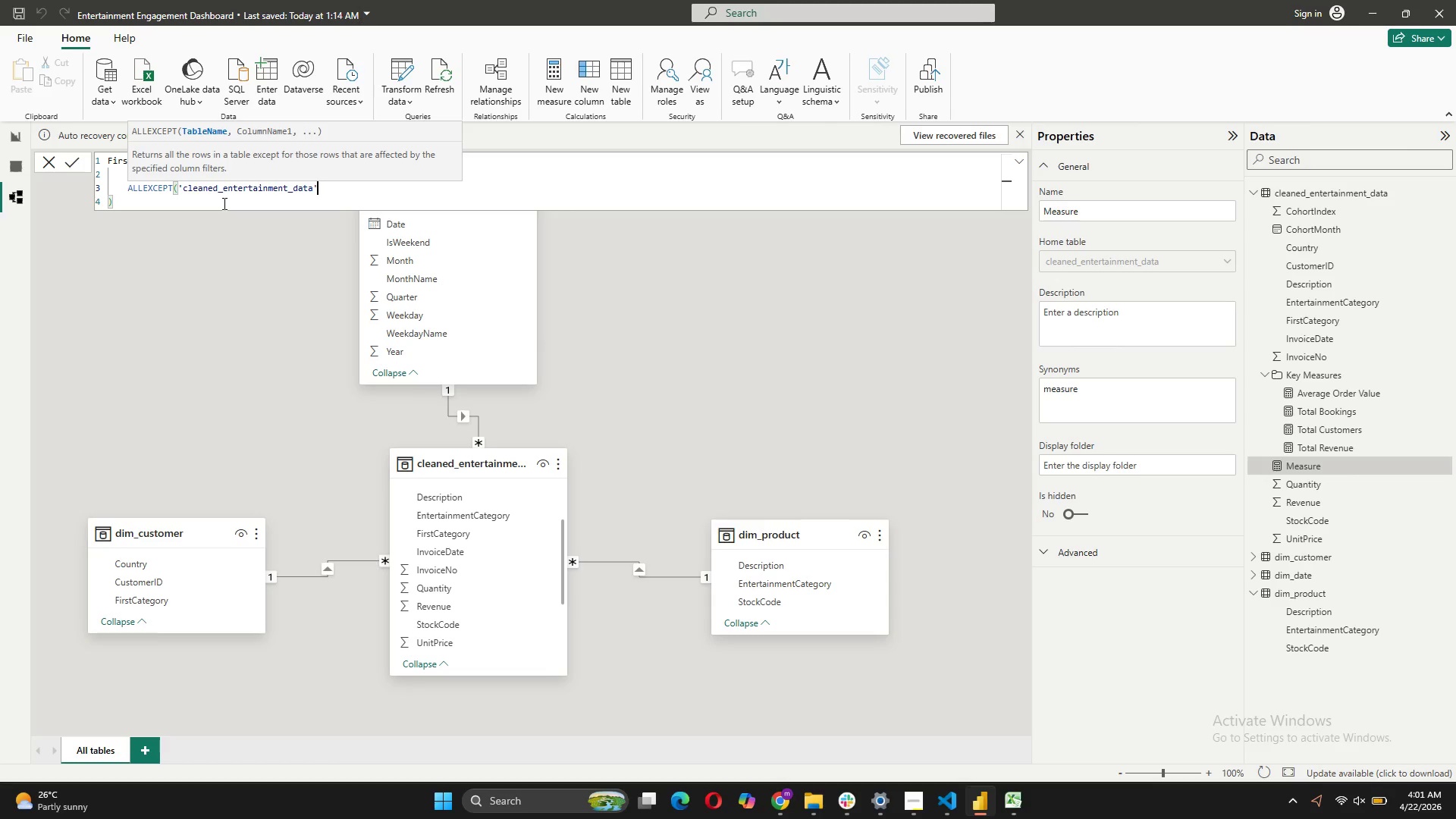 
key(Comma)
 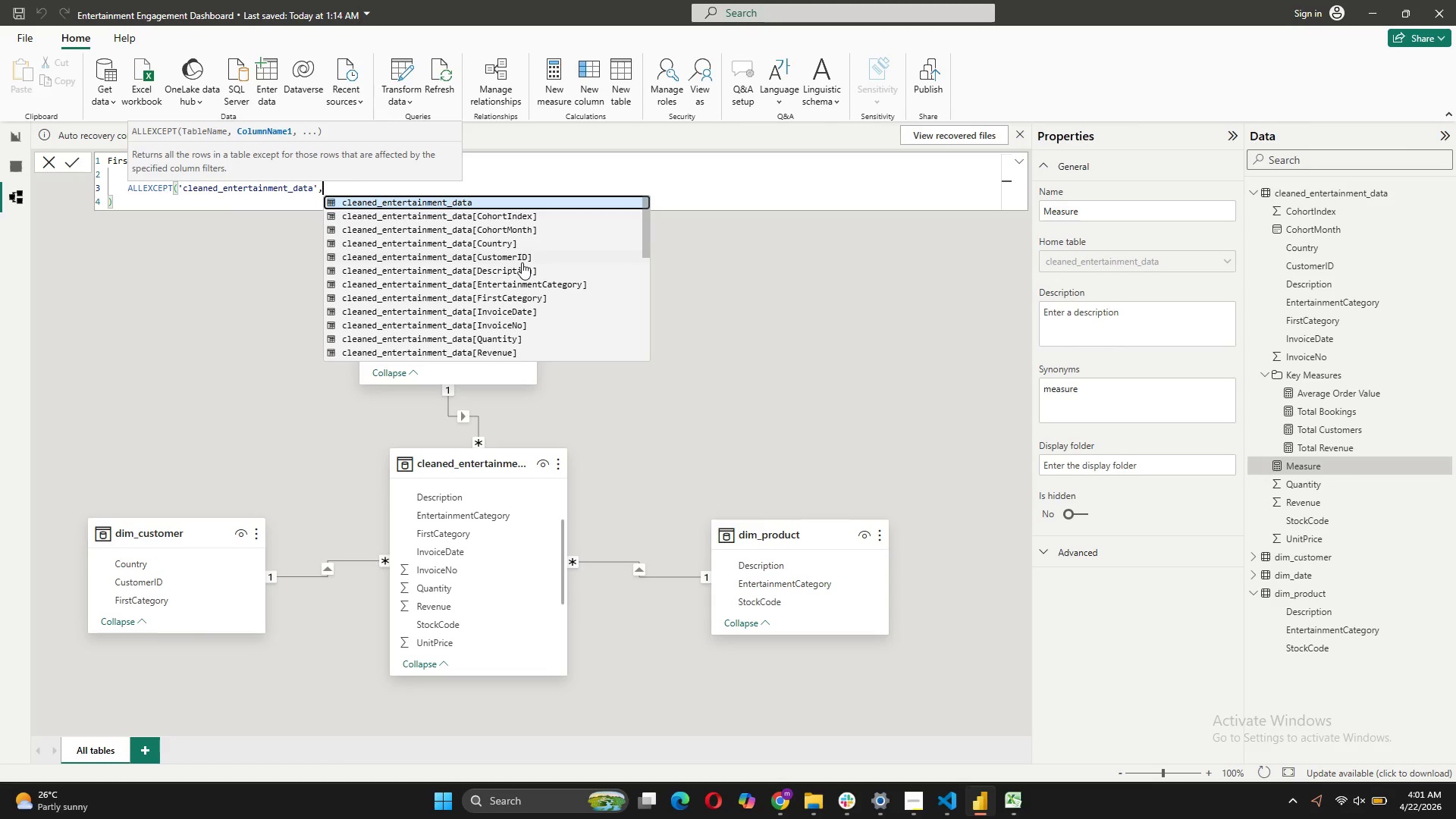 
left_click([516, 259])
 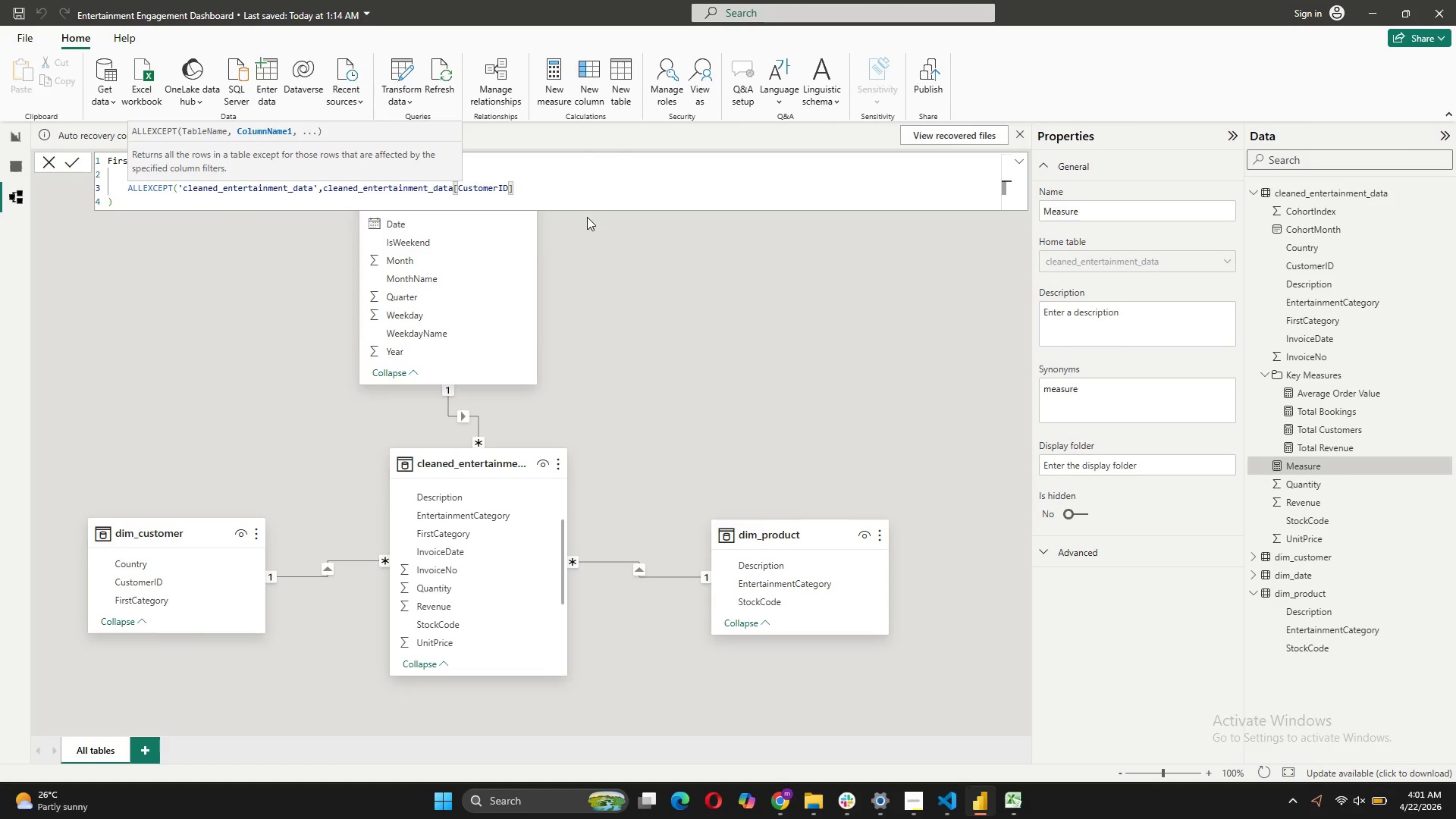 
wait(8.59)
 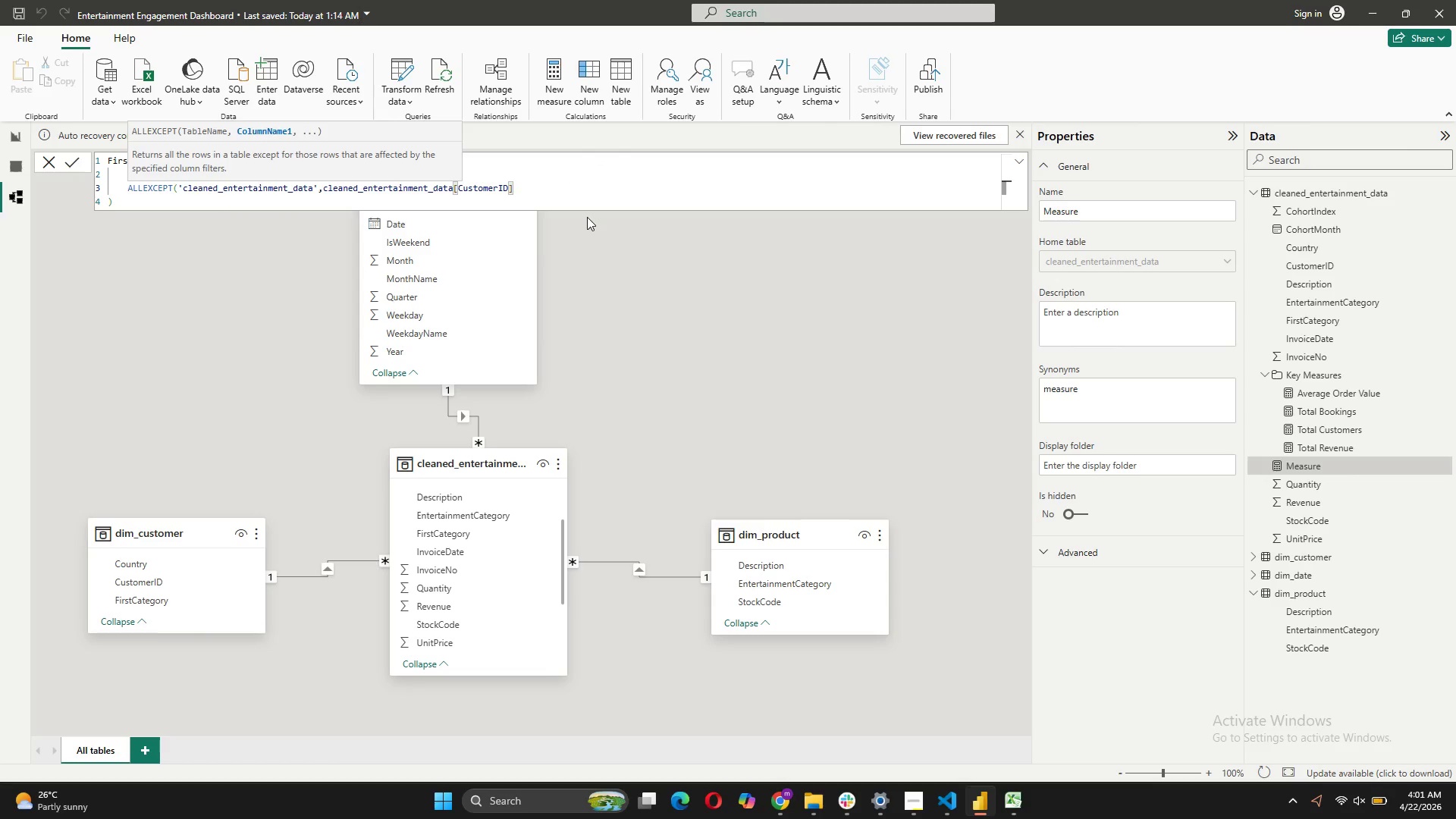 
left_click([627, 184])
 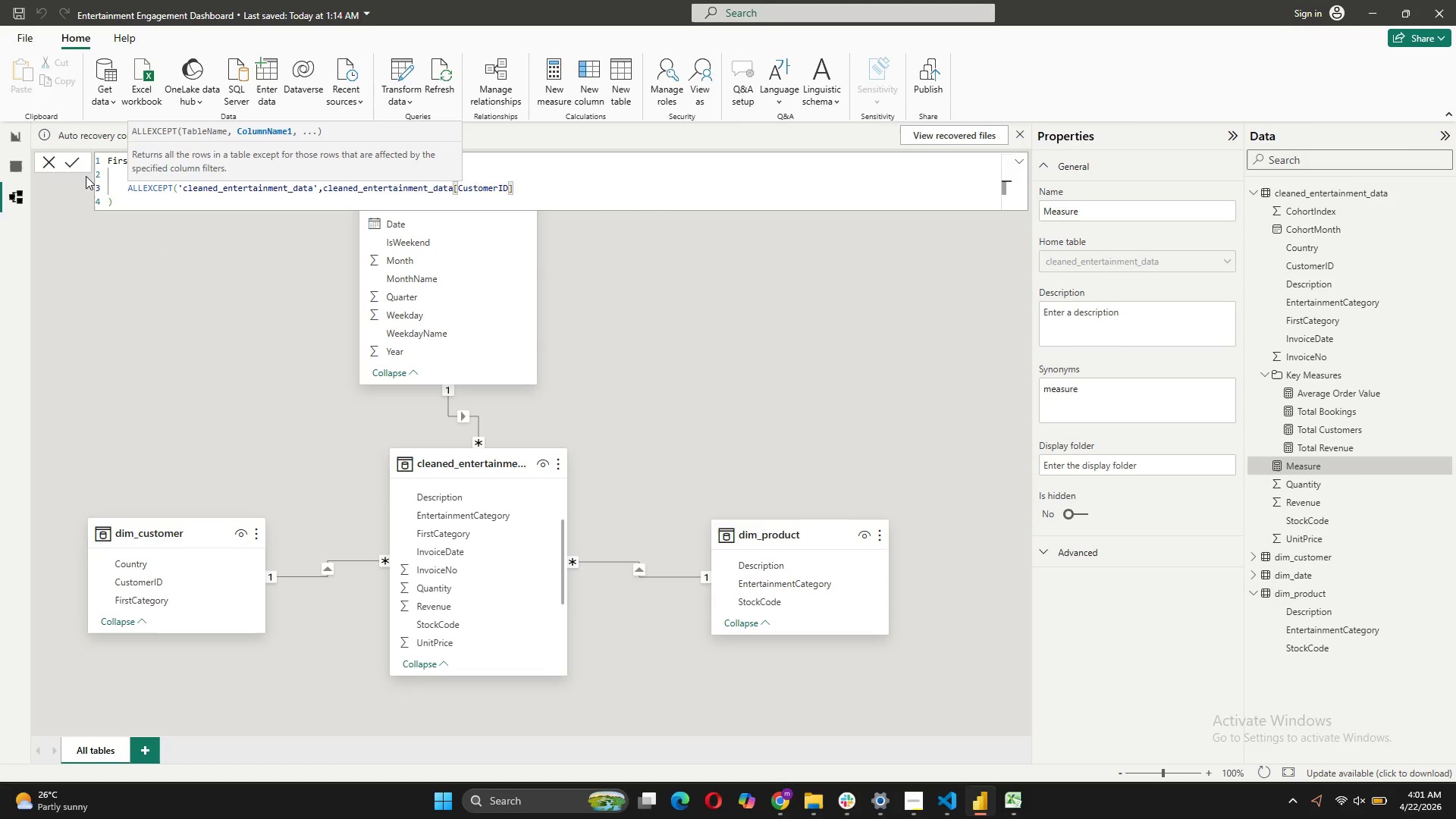 
left_click([71, 164])
 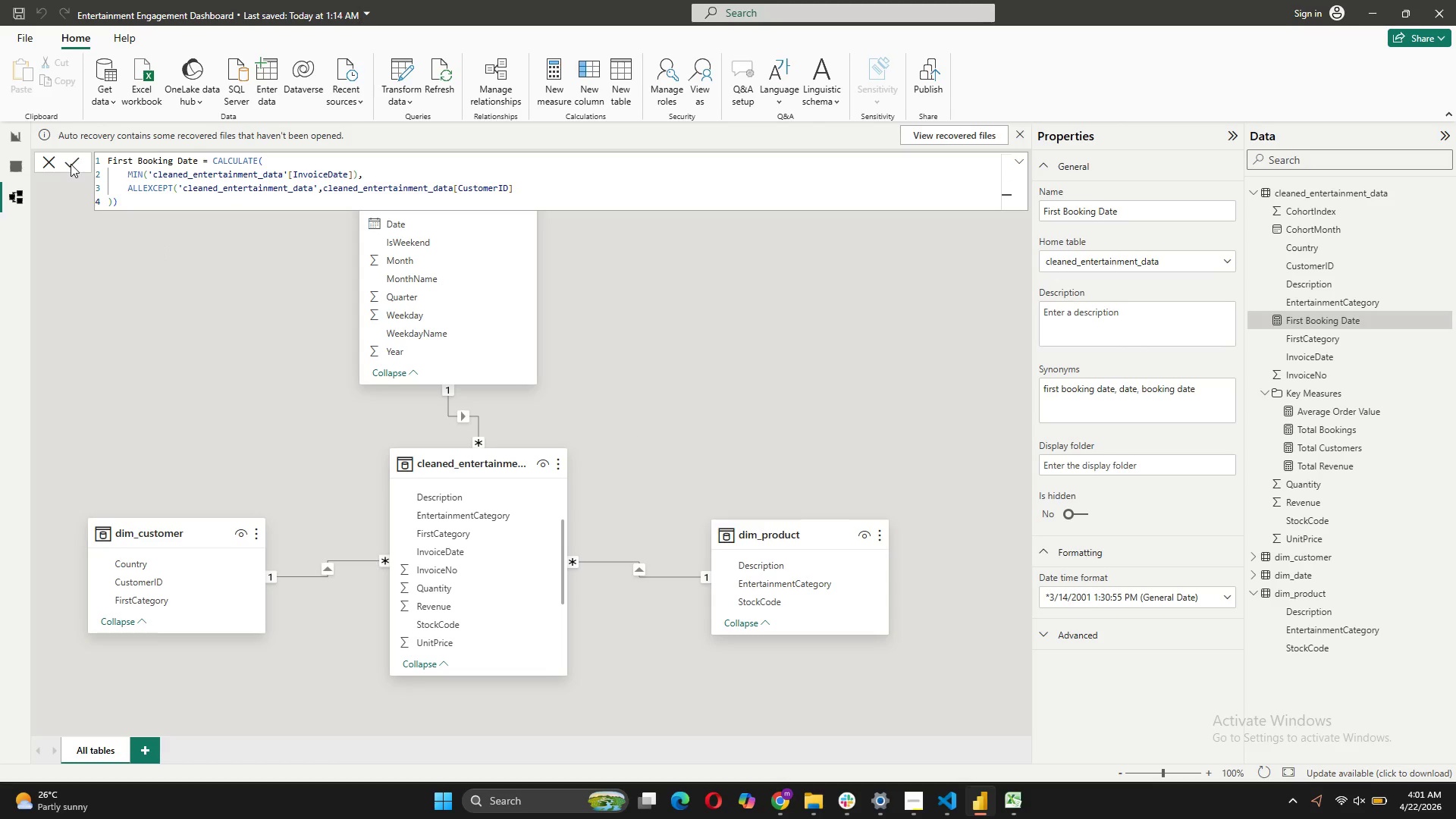 
wait(9.3)
 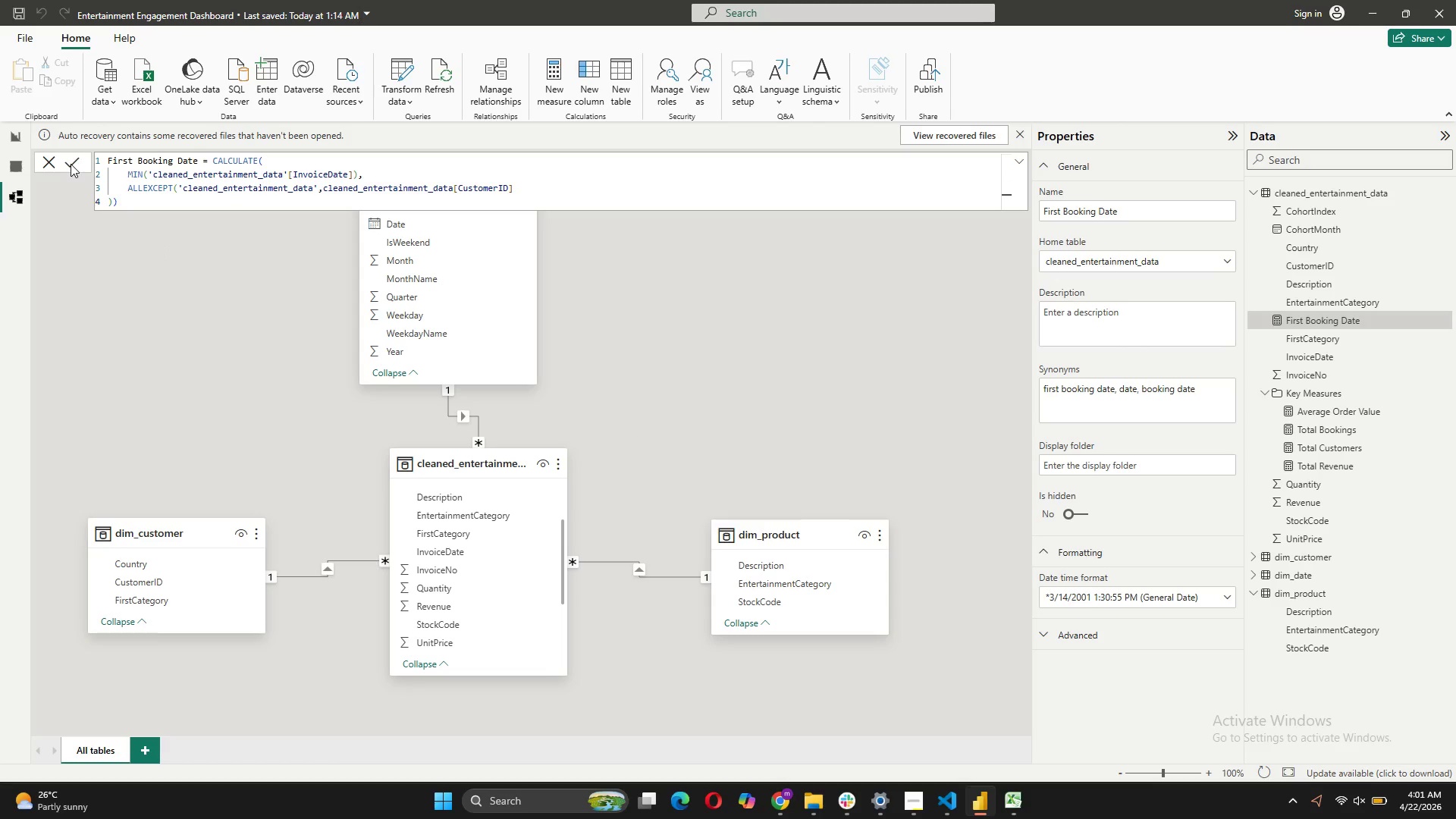 
left_click([1109, 465])
 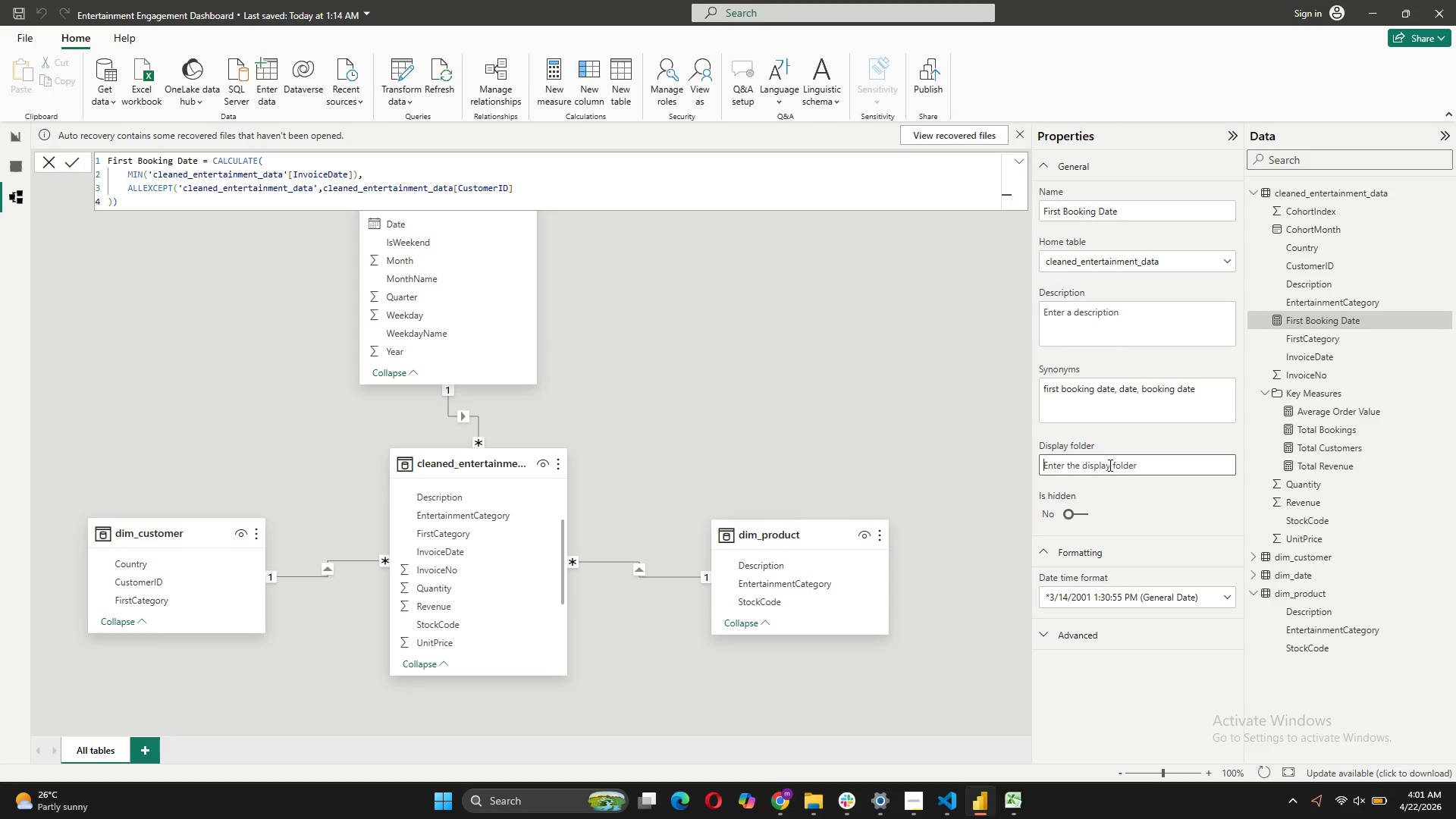 
type(cOO)
key(Backspace)
key(Backspace)
key(Backspace)
type(Cohort Analysis Measures)
 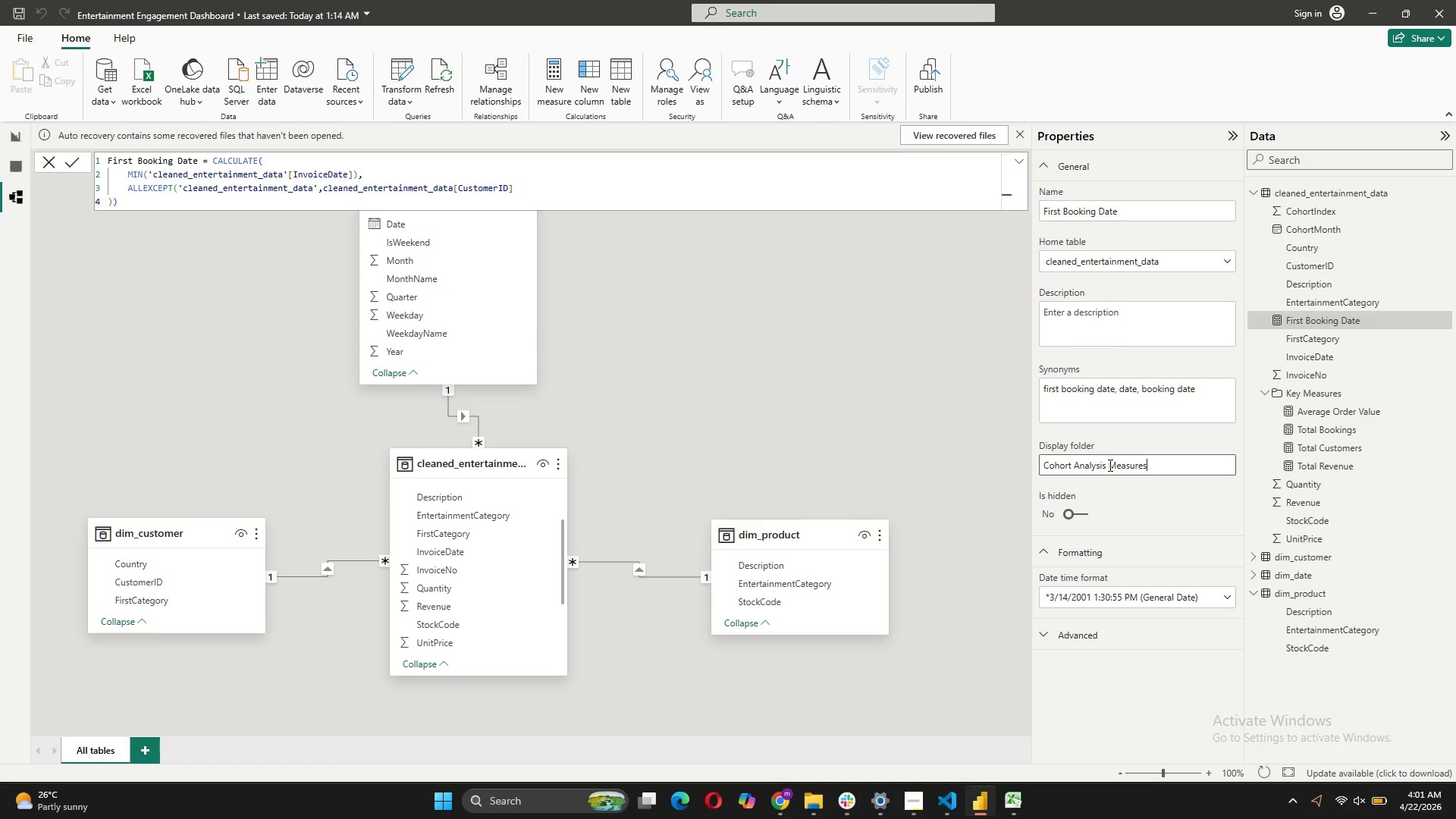 
key(Enter)
 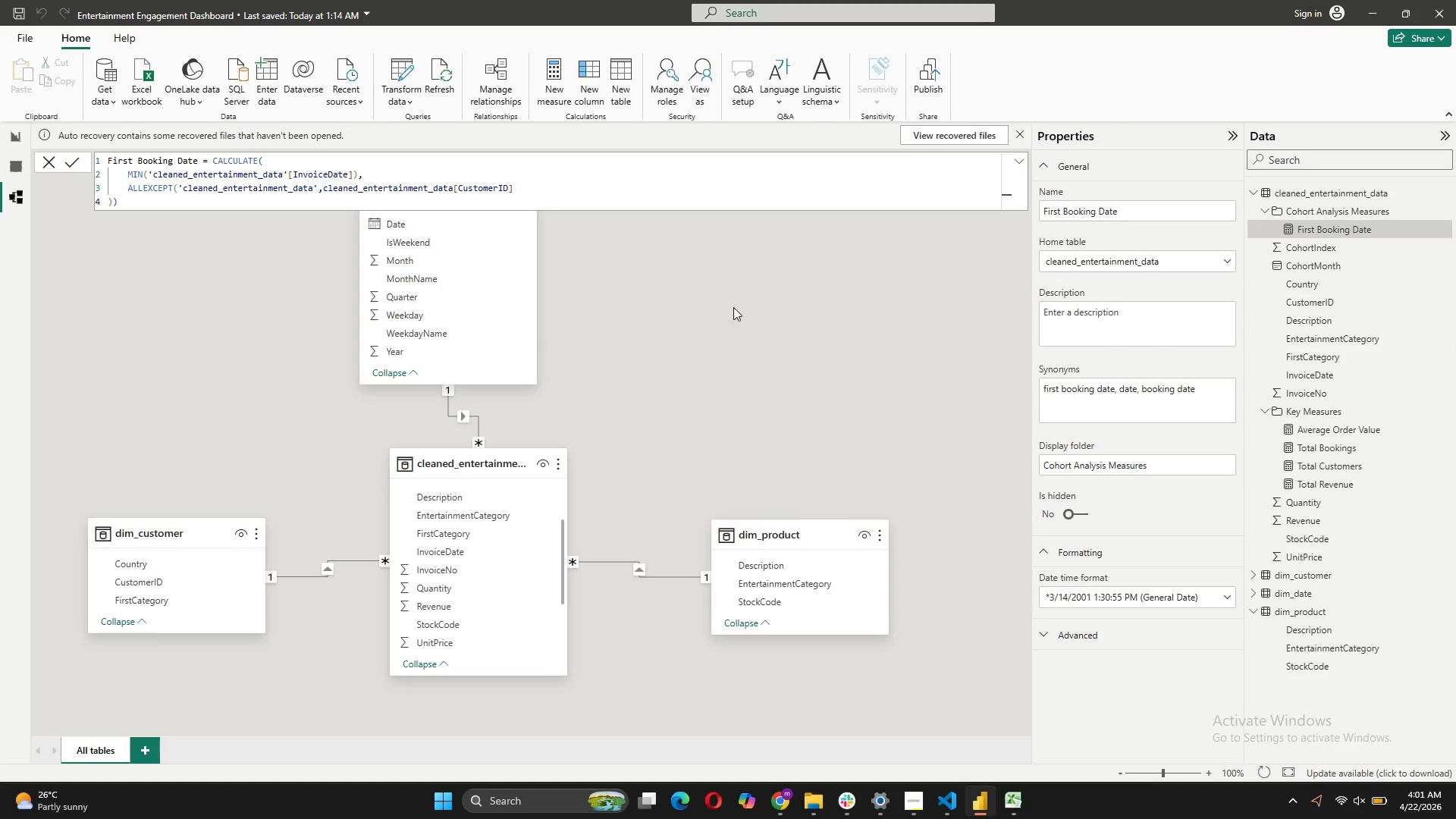 
wait(7.53)
 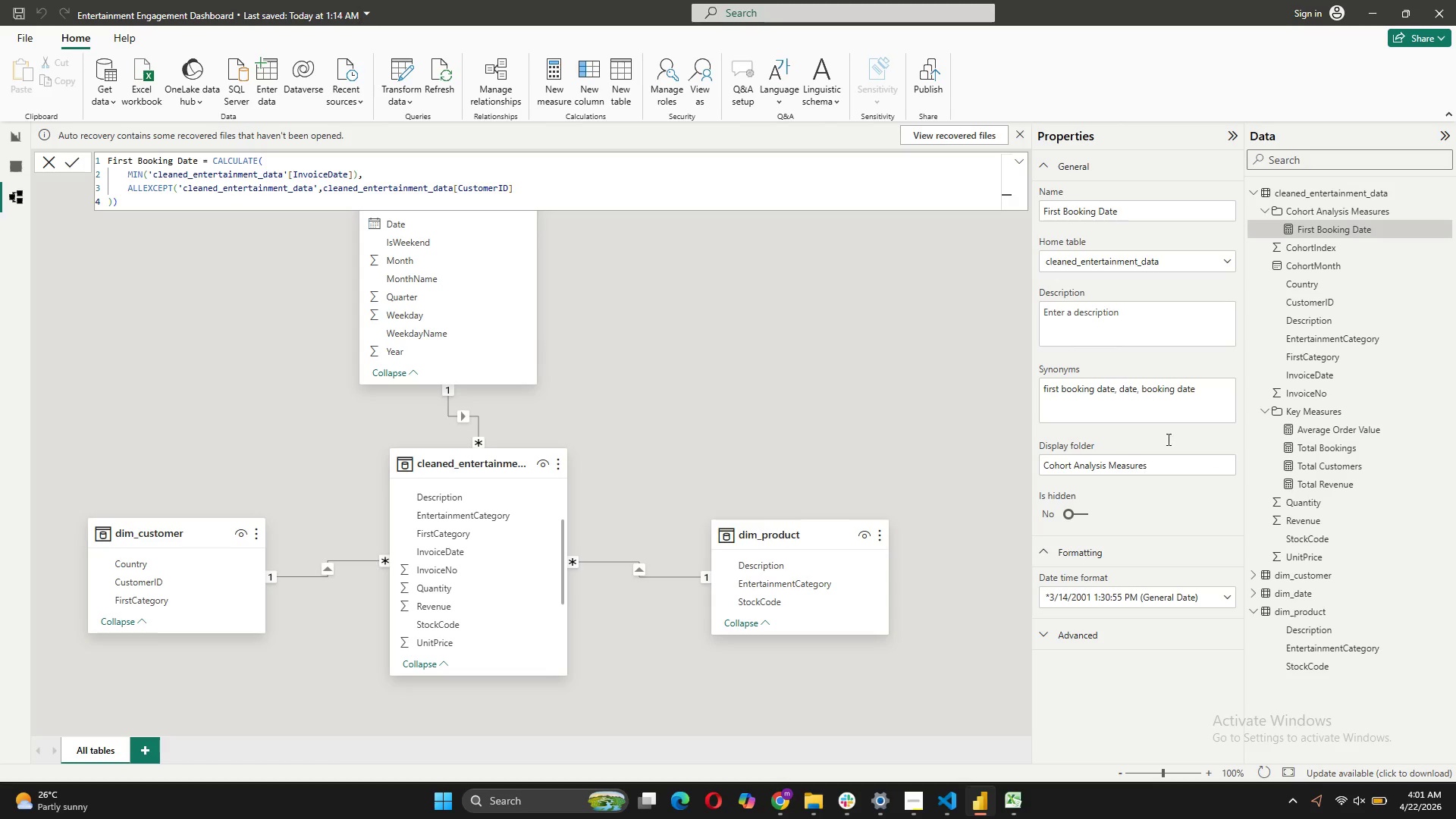 
left_click([542, 93])
 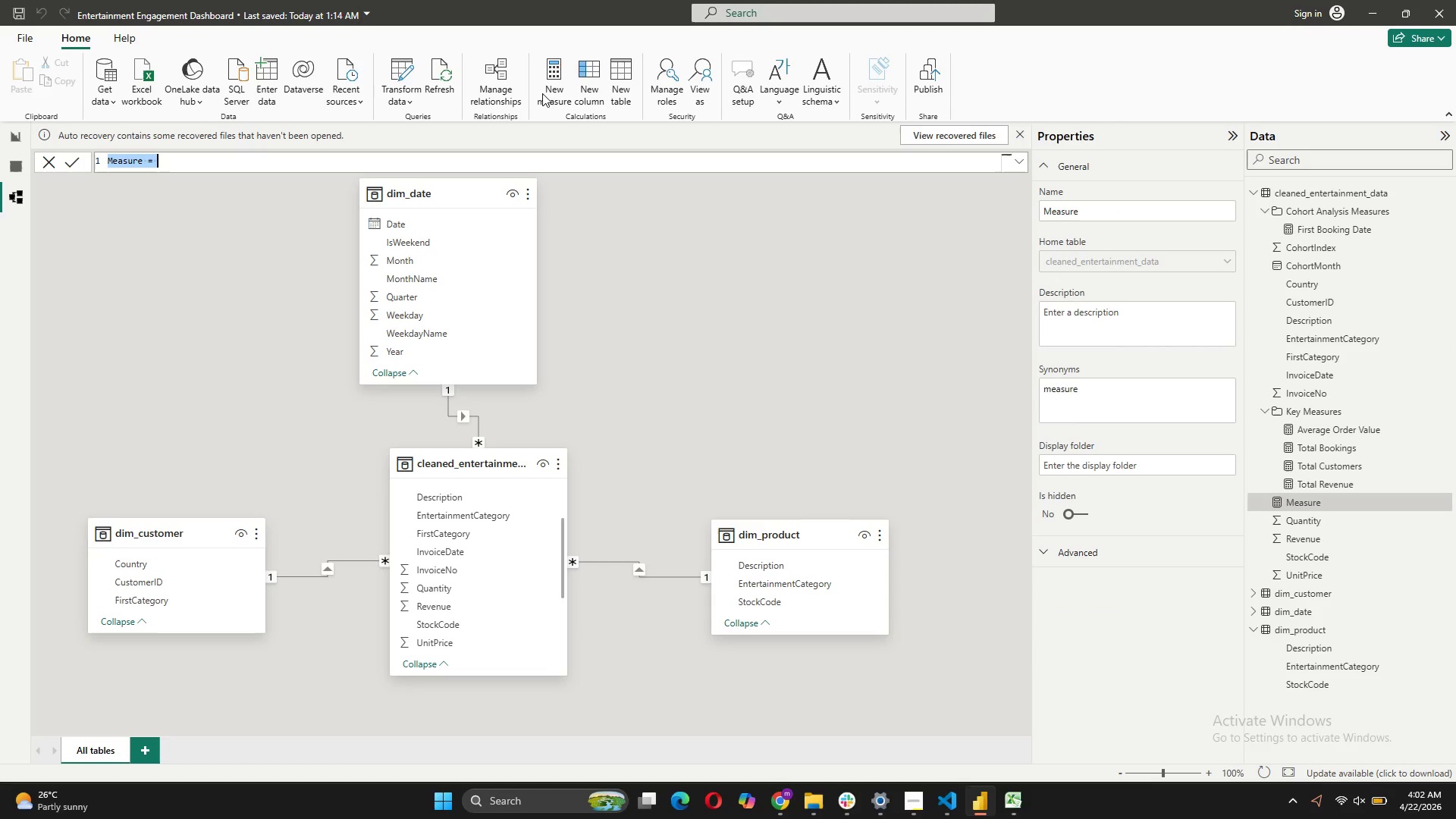 
wait(8.7)
 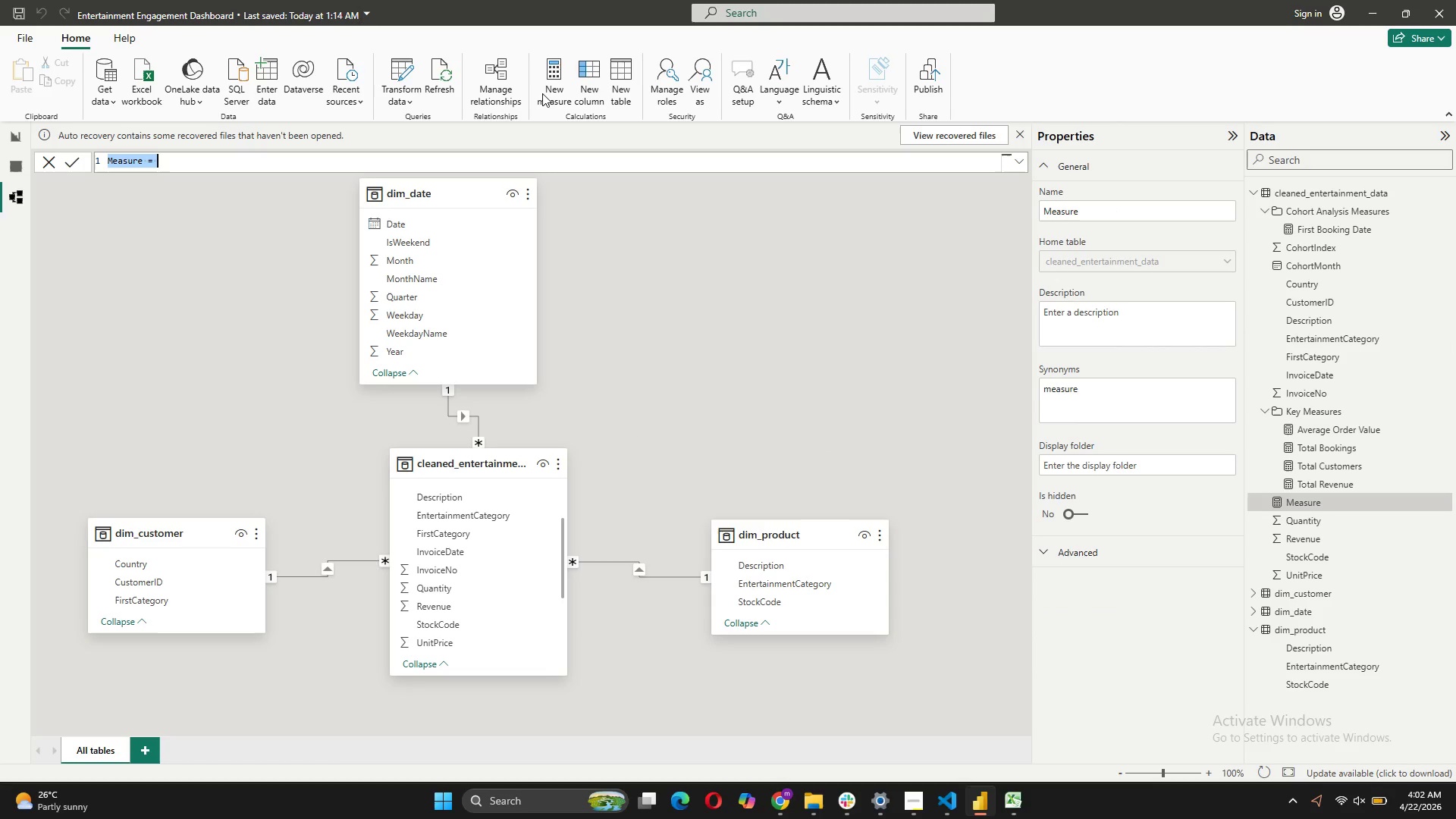 
type(First Booking Month )
 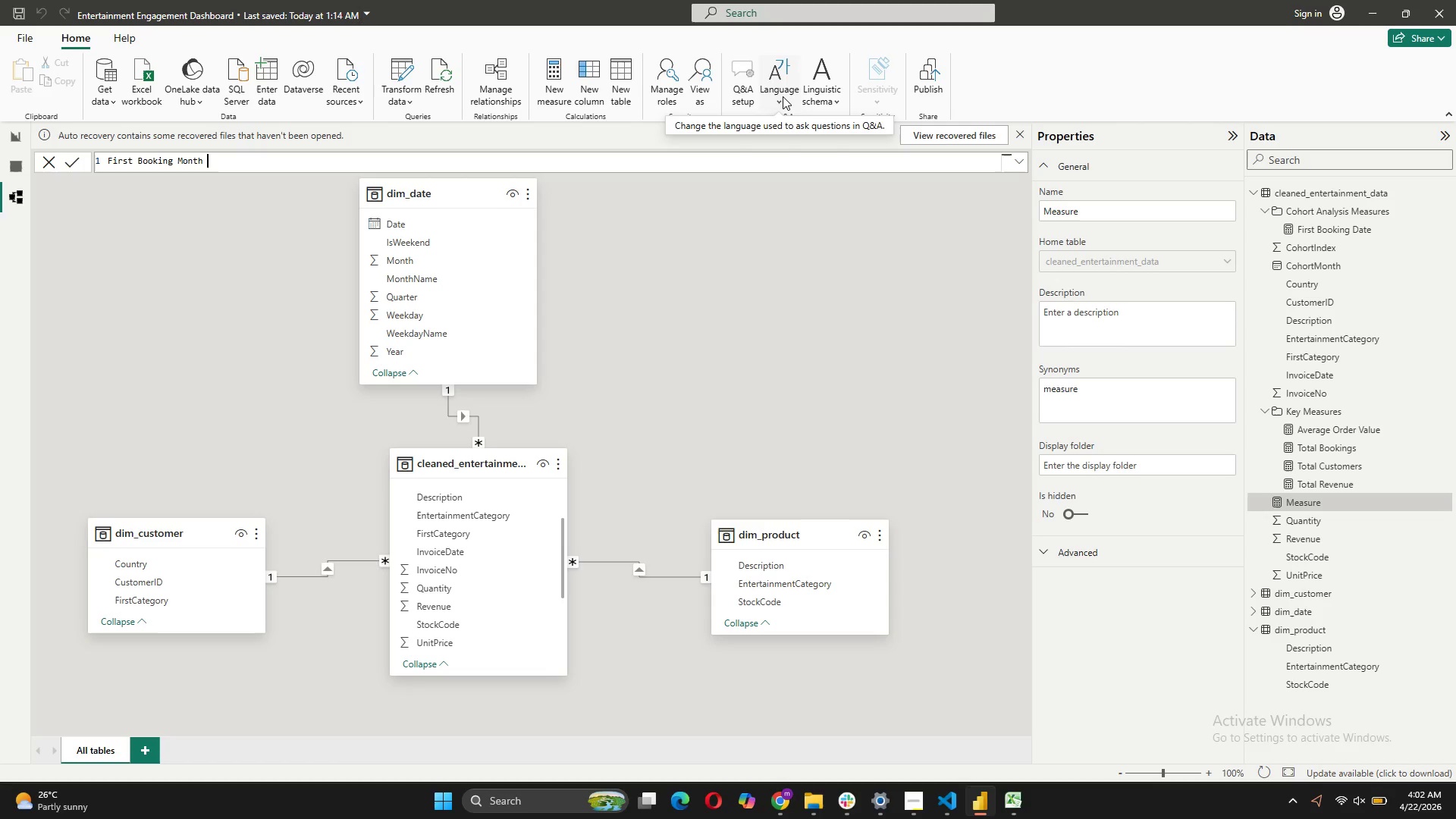 
wait(5.31)
 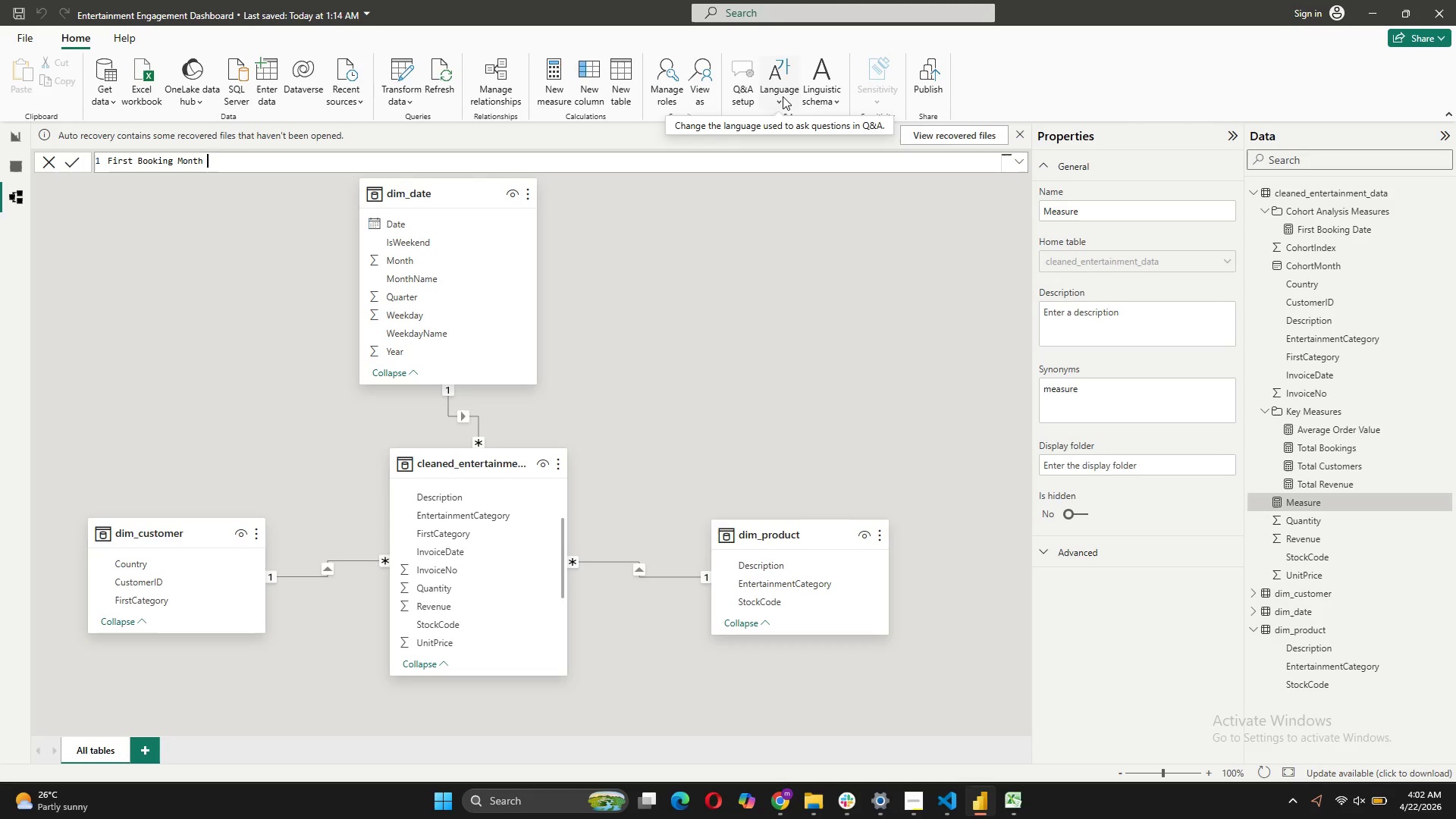 
type( )
key(Backspace)
type(= FORMAT([First Booking Date], "YYYY-MM"))
 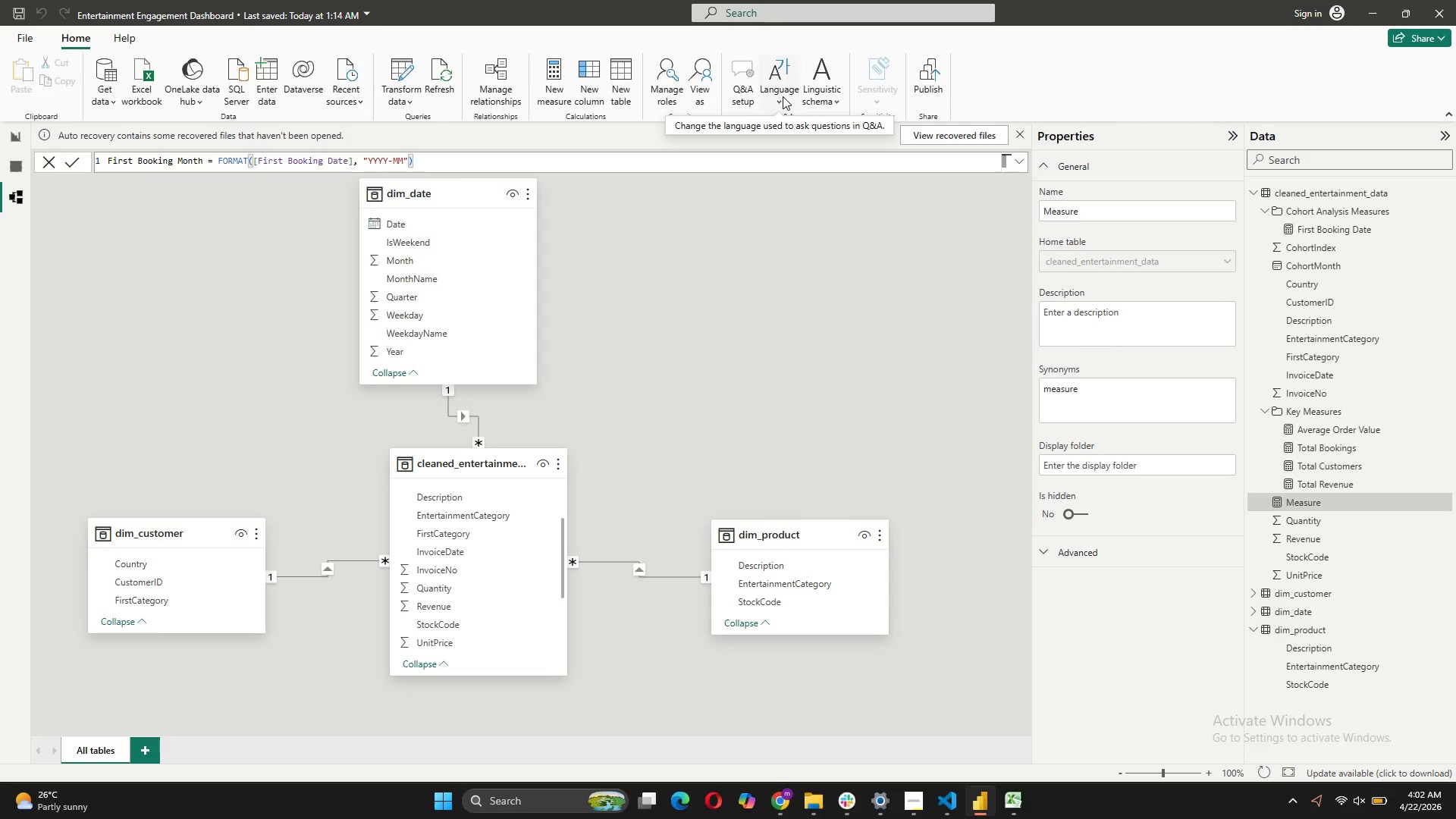 
wait(7.17)
 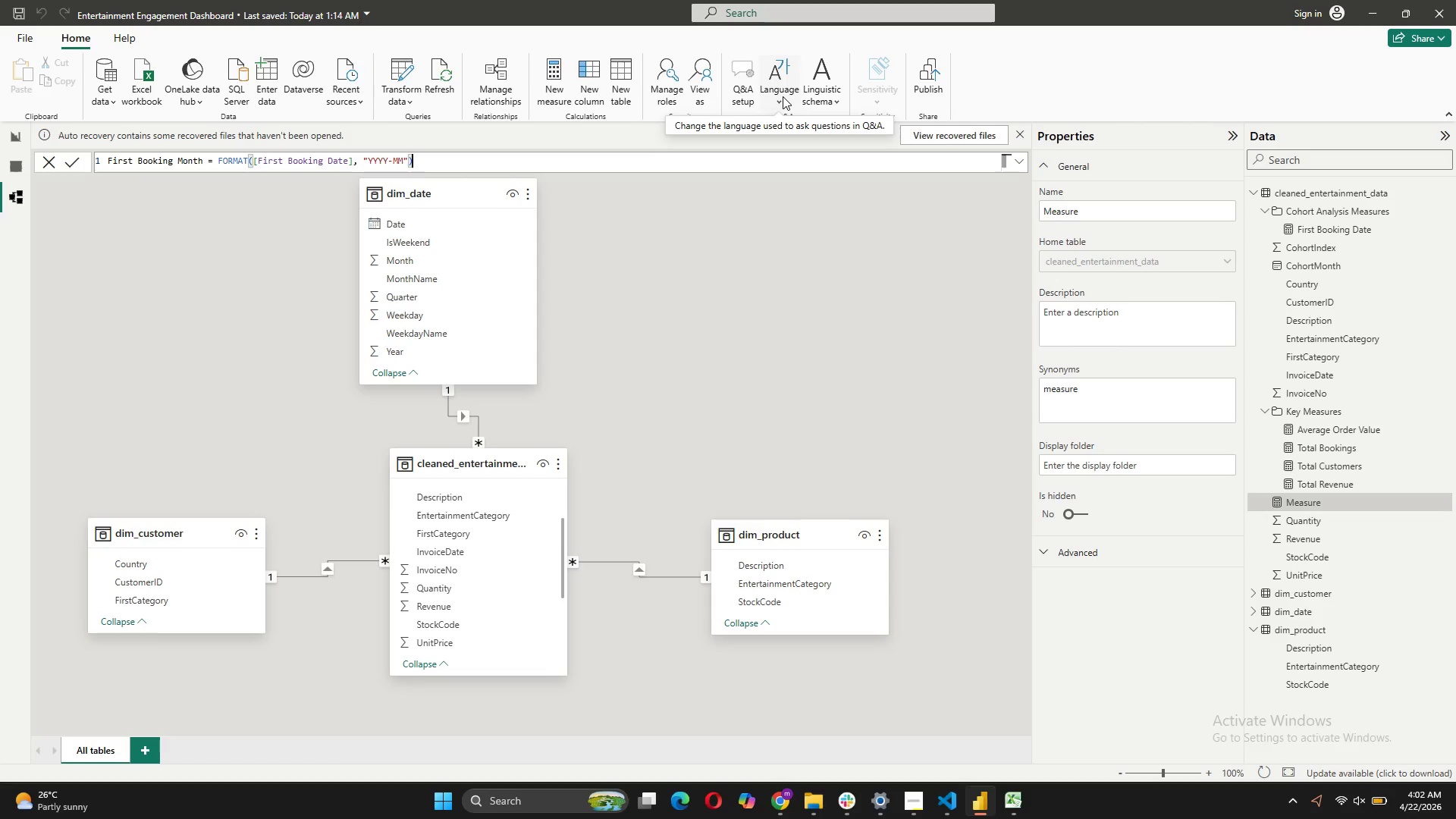 
left_click([81, 162])
 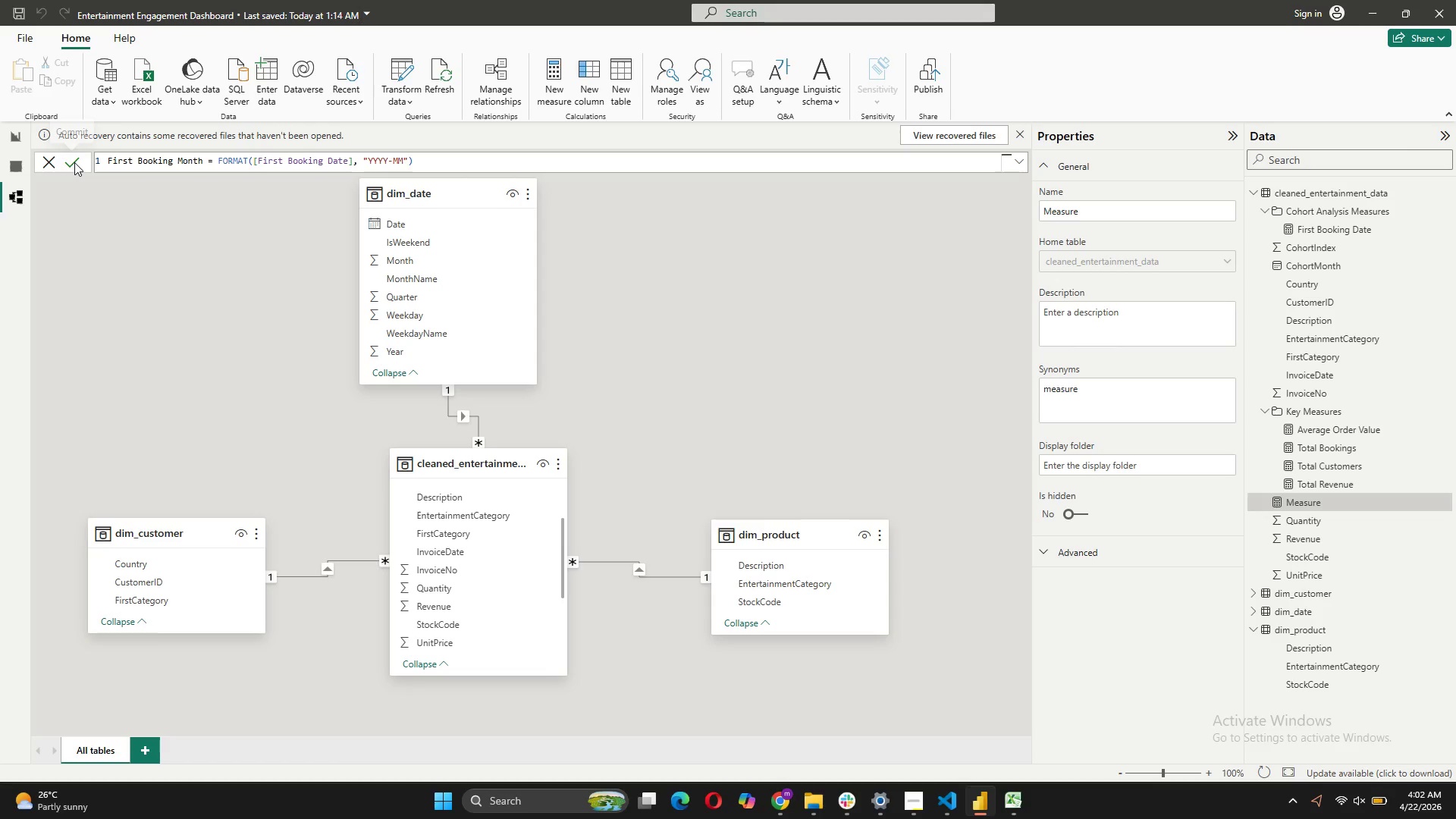 
left_click([74, 162])
 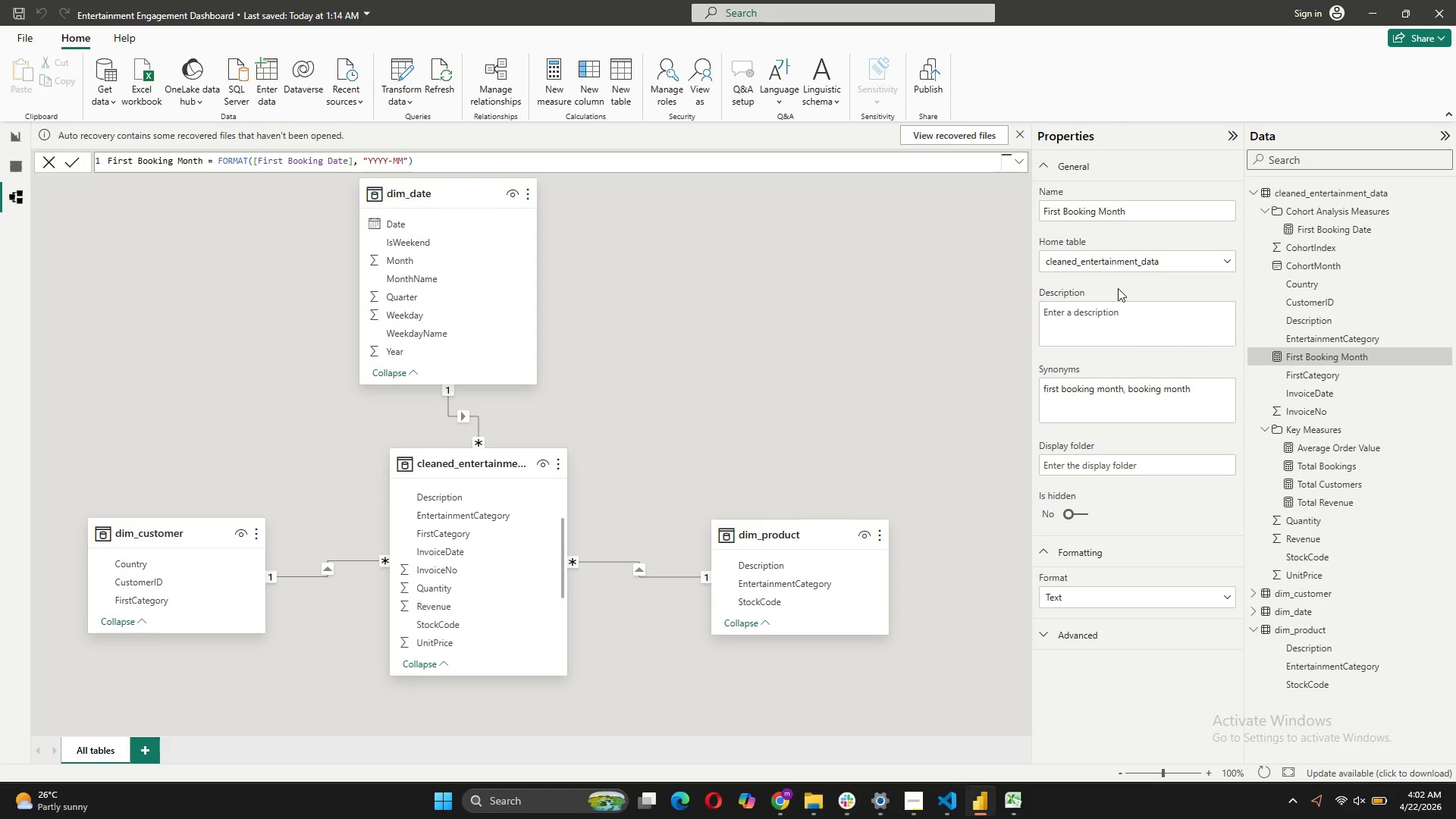 
left_click_drag(start_coordinate=[1355, 358], to_coordinate=[1360, 212])
 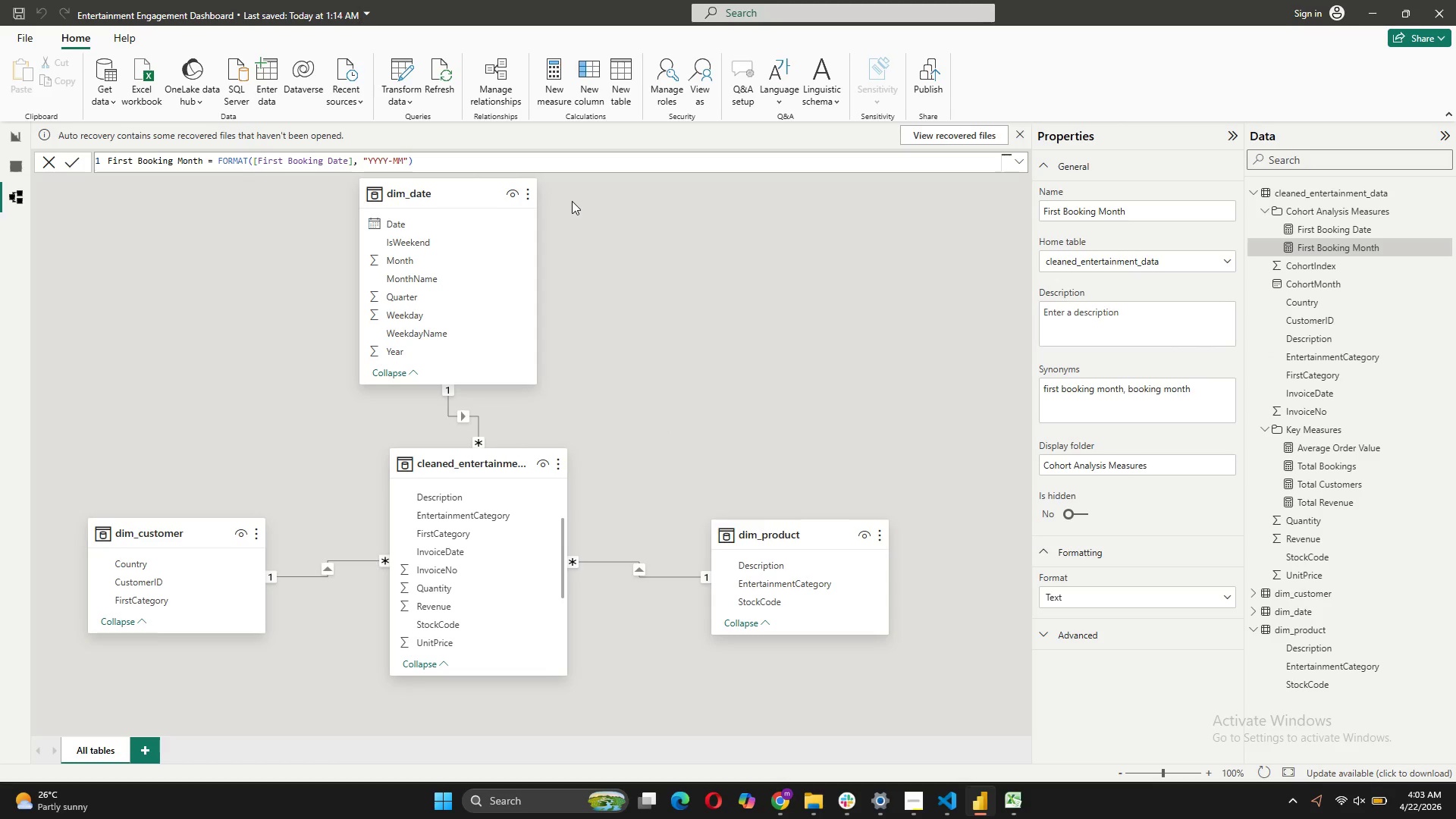 
wait(17.7)
 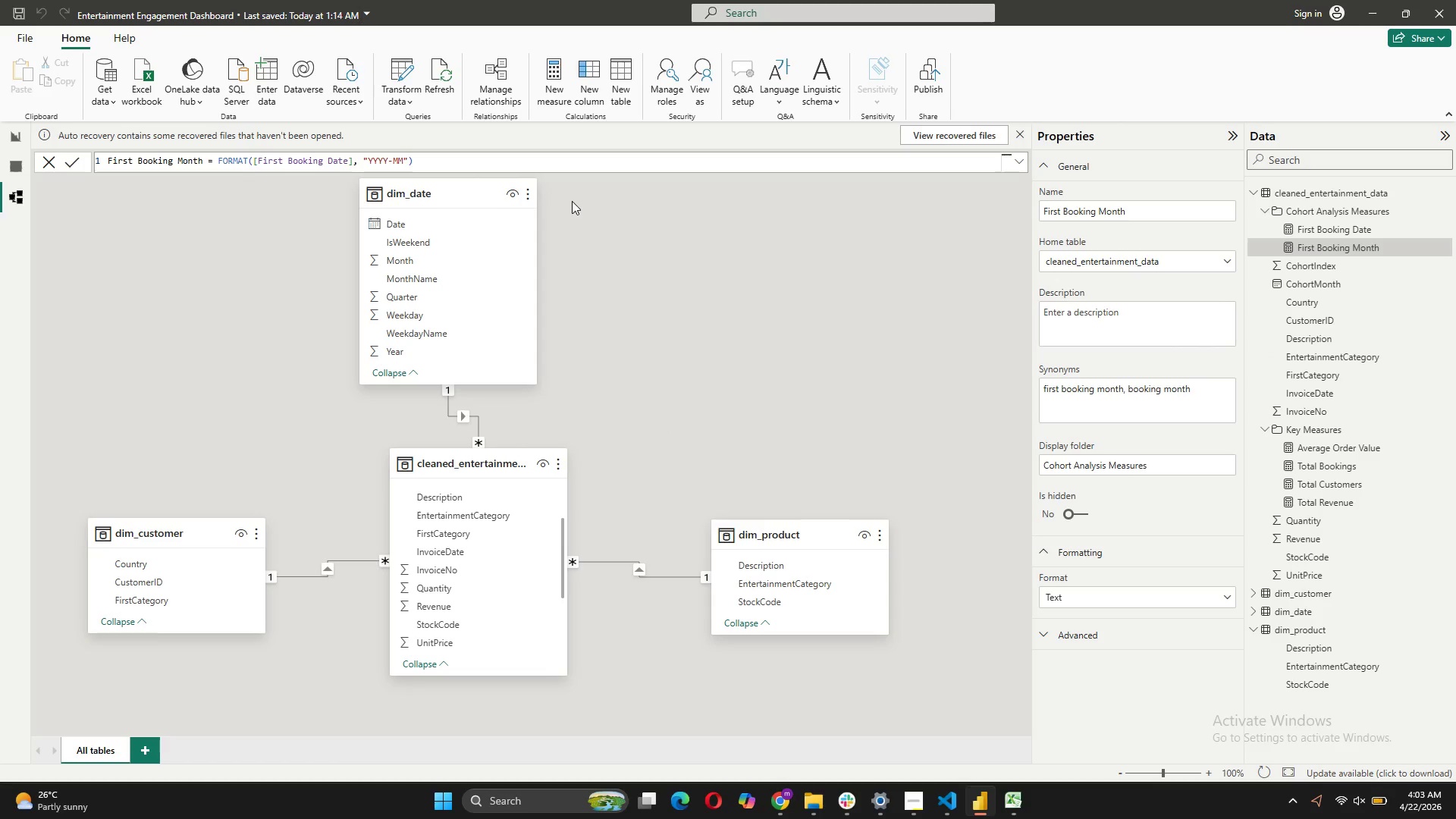 
left_click([573, 102])
 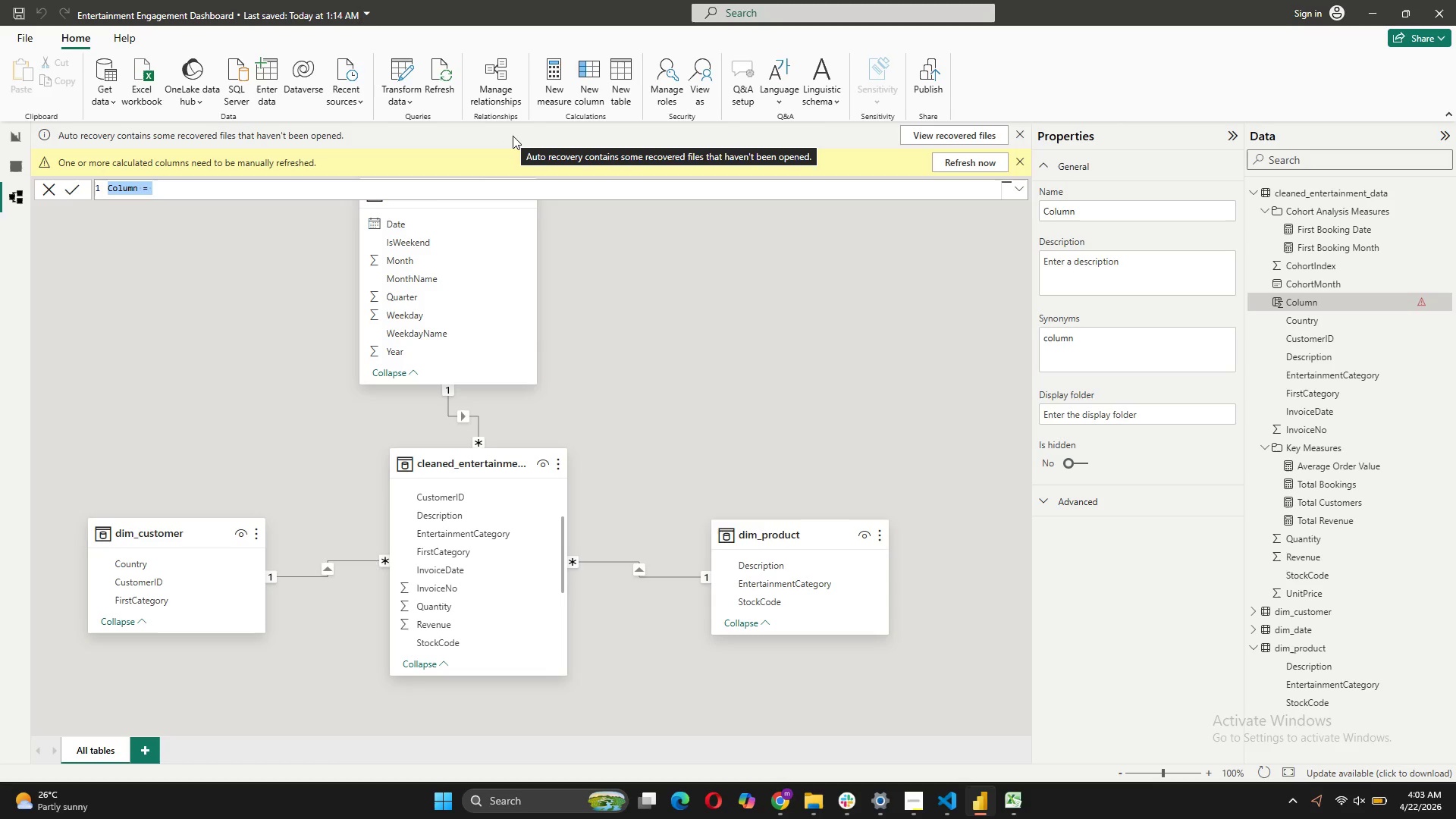 
wait(21.03)
 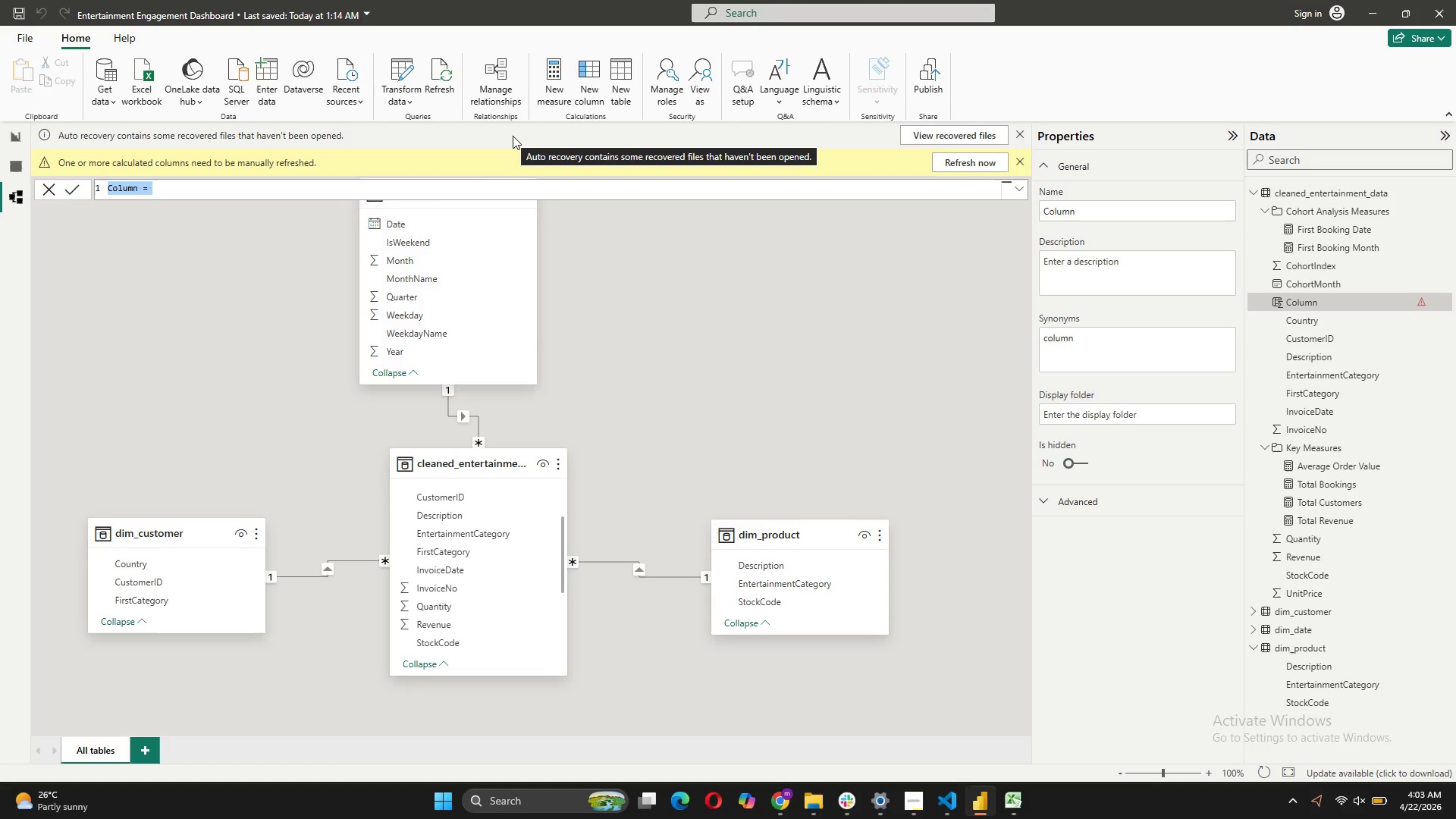 
type(Cohort Month Number = )
 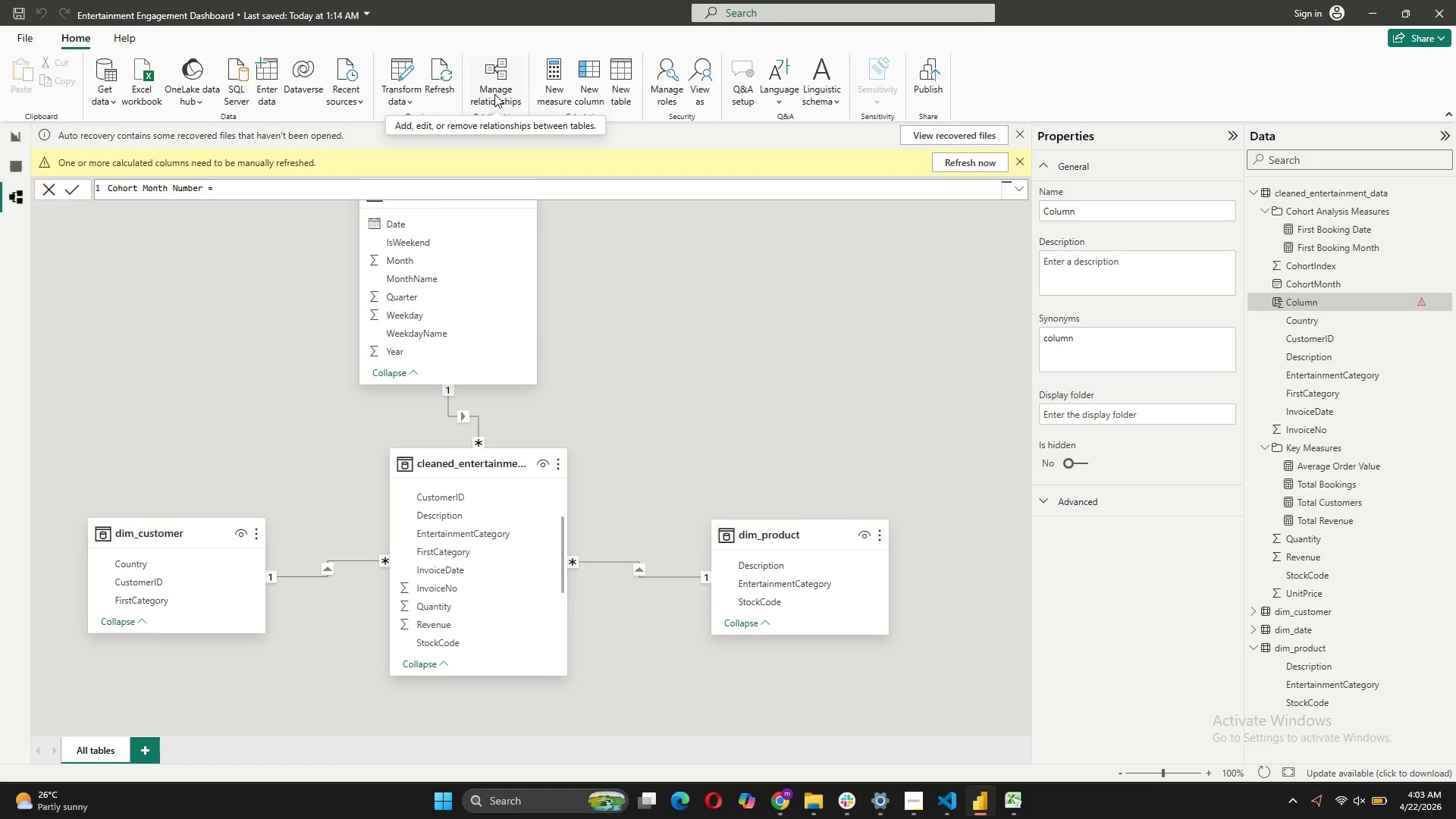 
type(YEAR([F)
 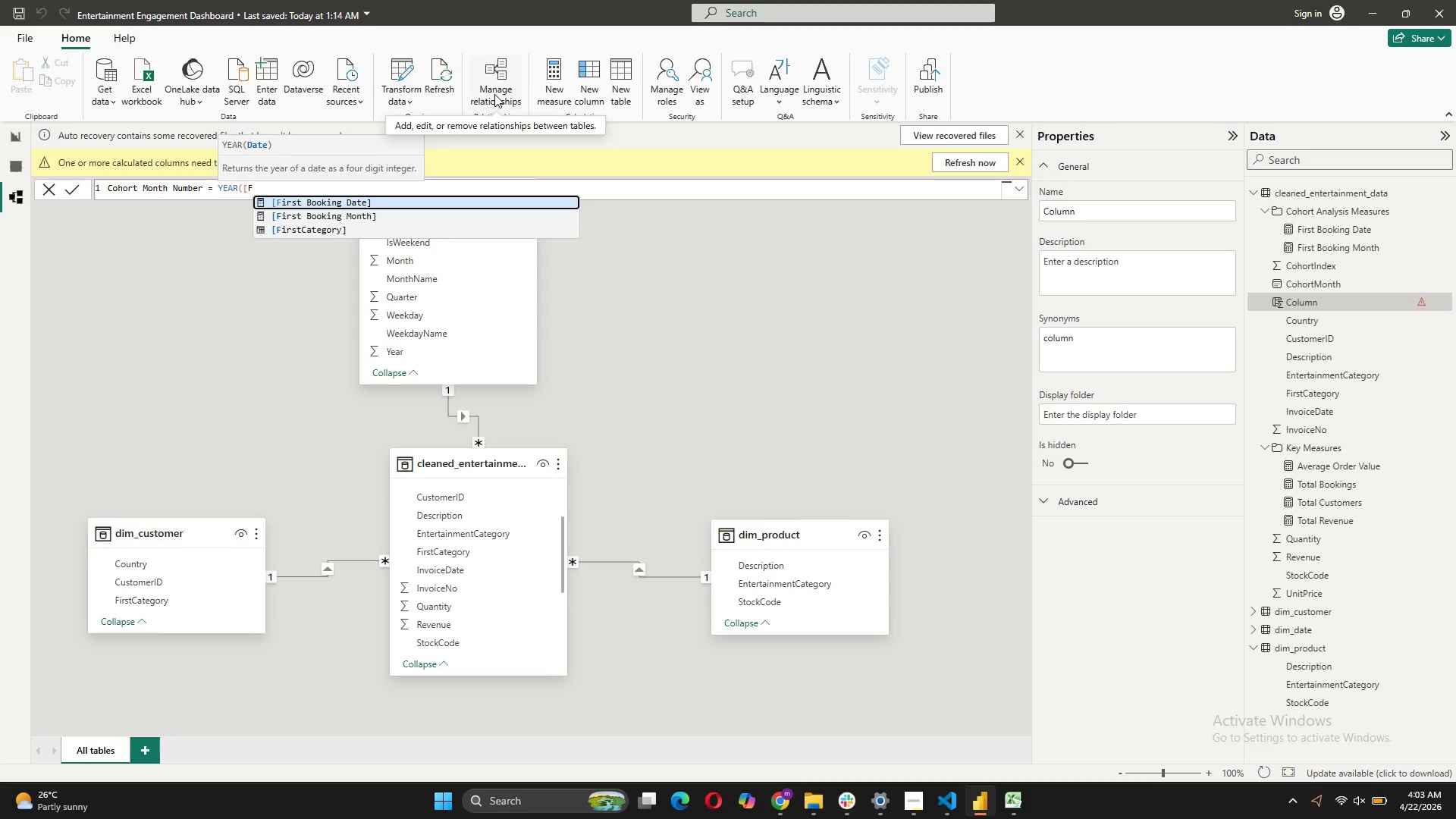 
wait(6.59)
 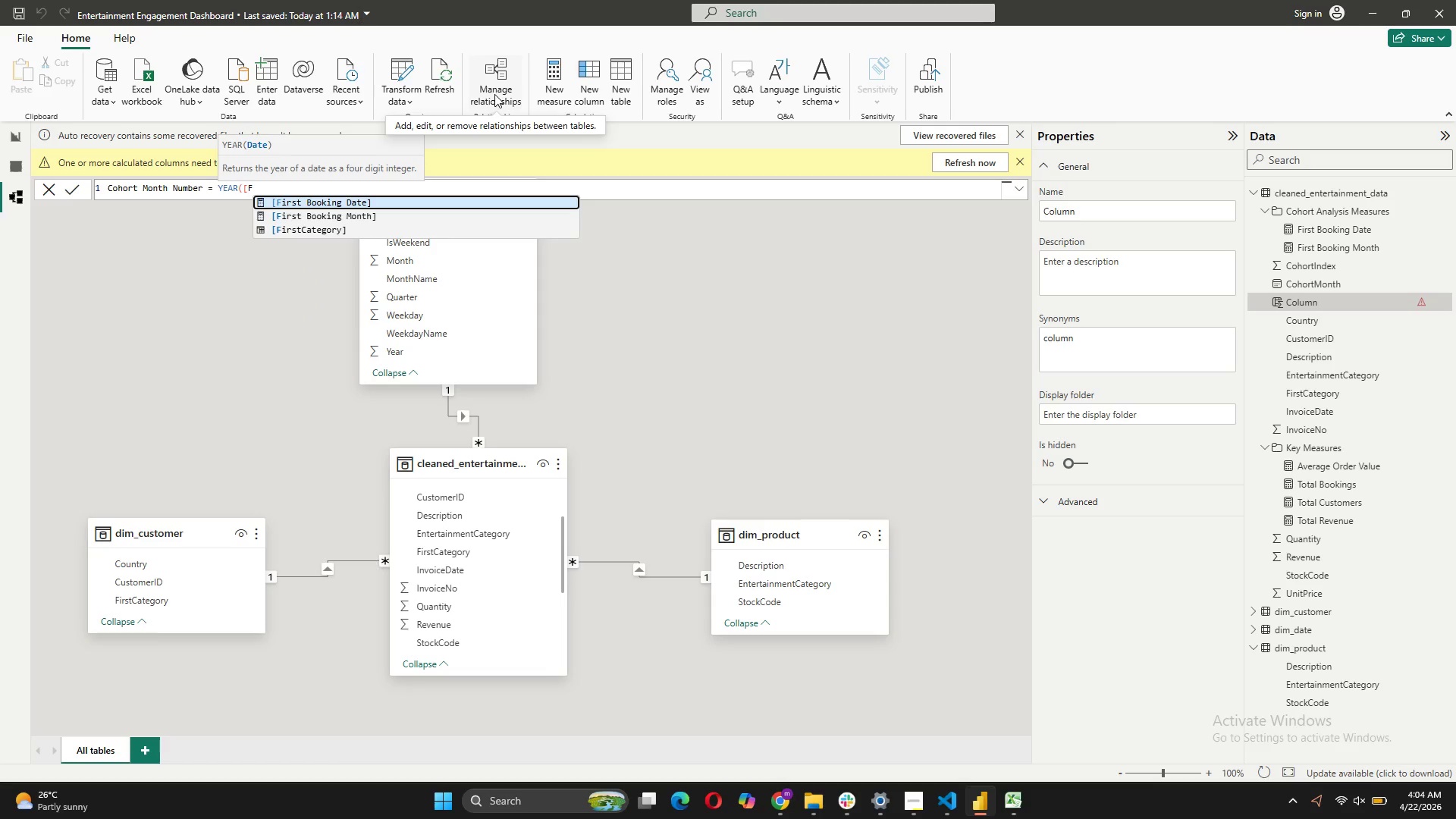 
left_click([400, 202])
 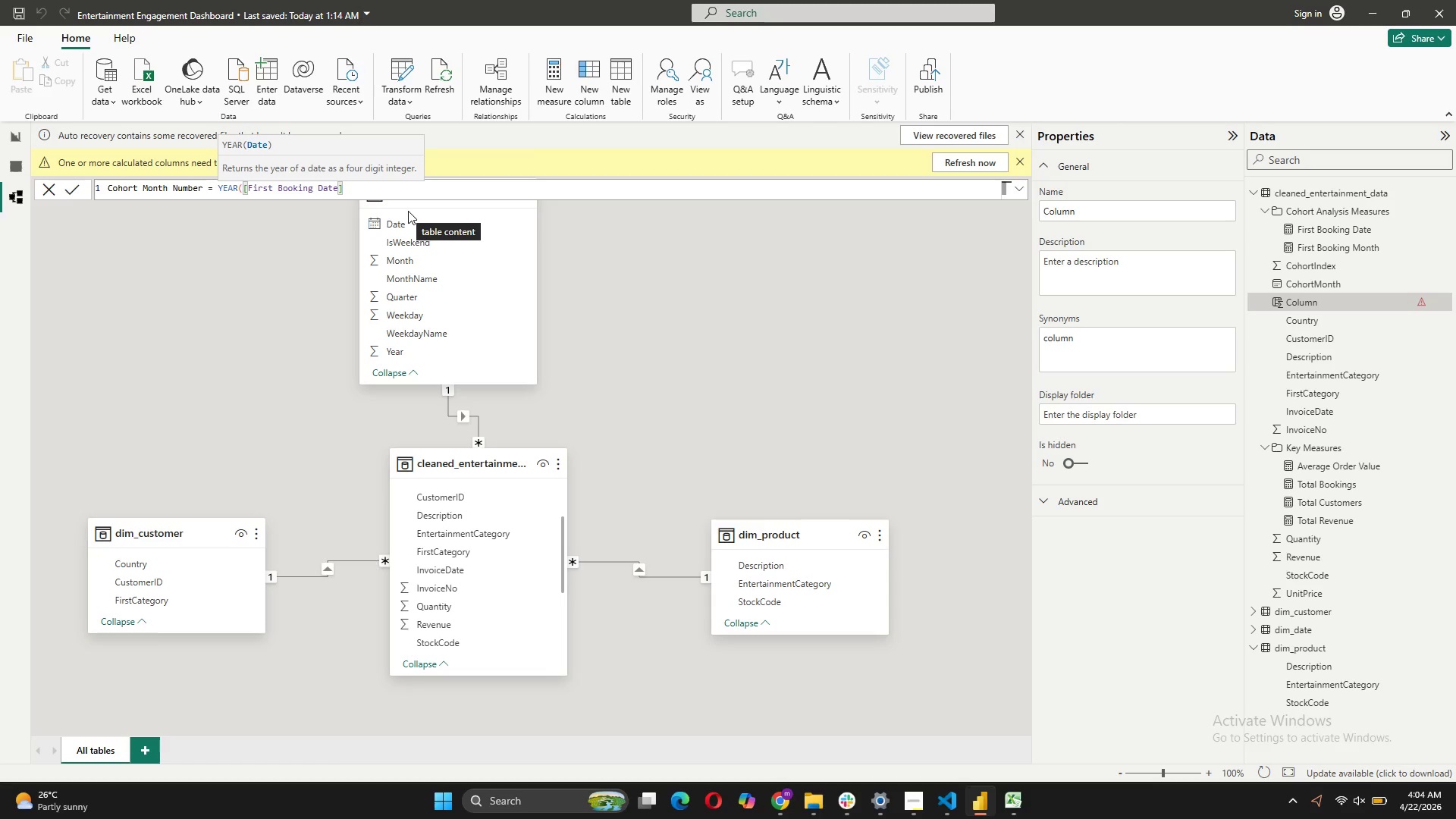 
wait(8.89)
 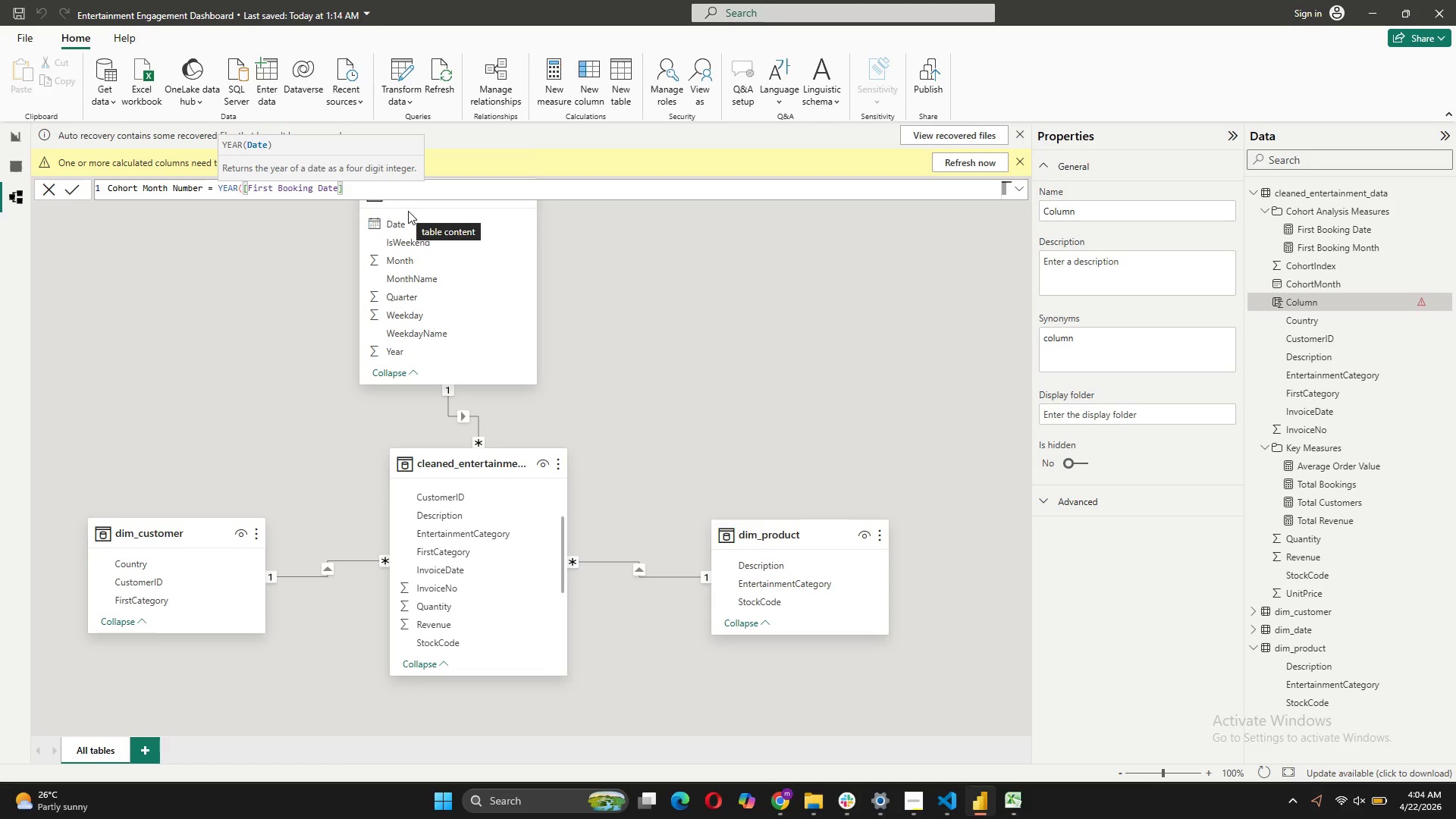 
type() * 12 + MONTH([F)
 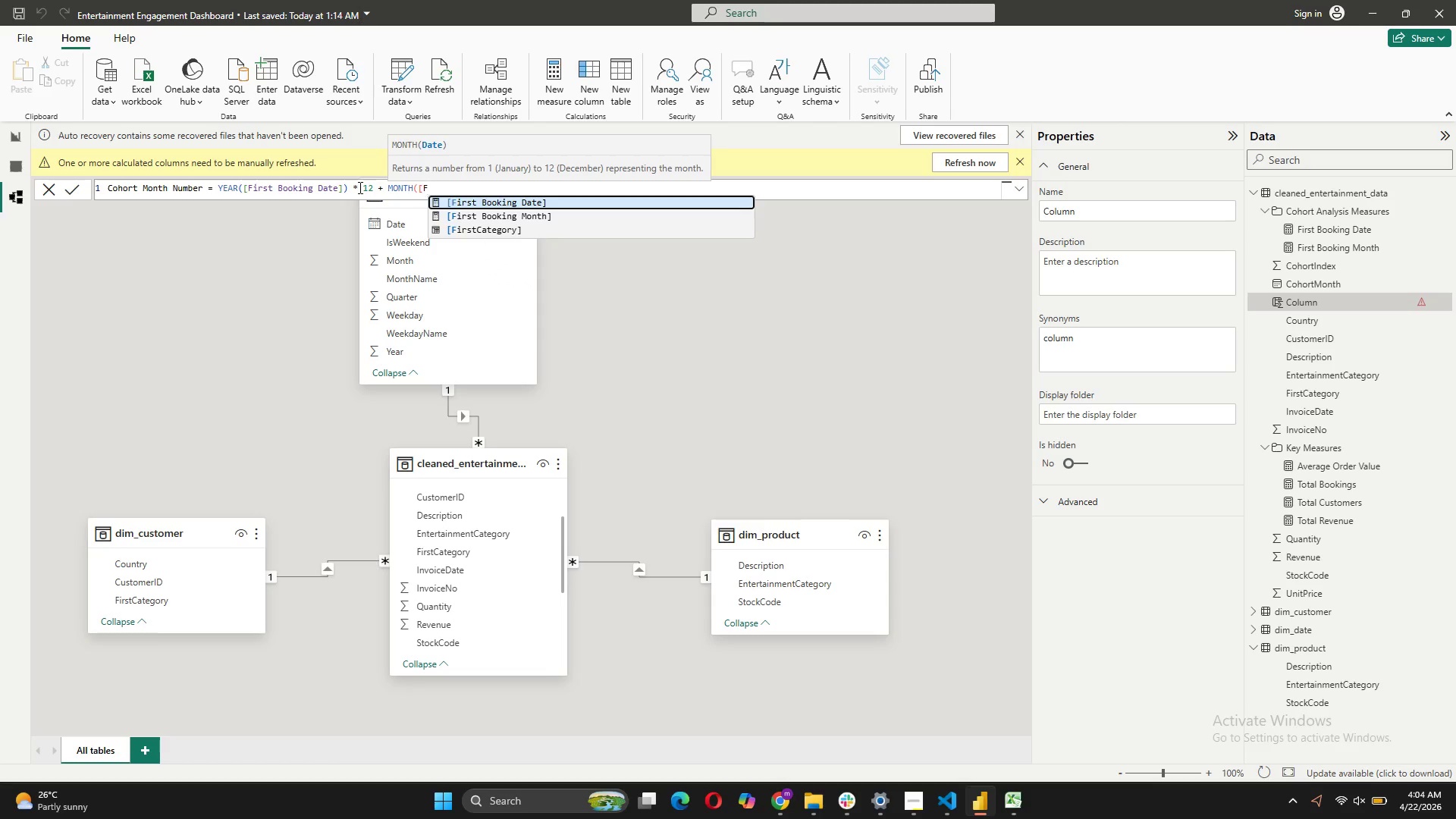 
left_click([452, 205])
 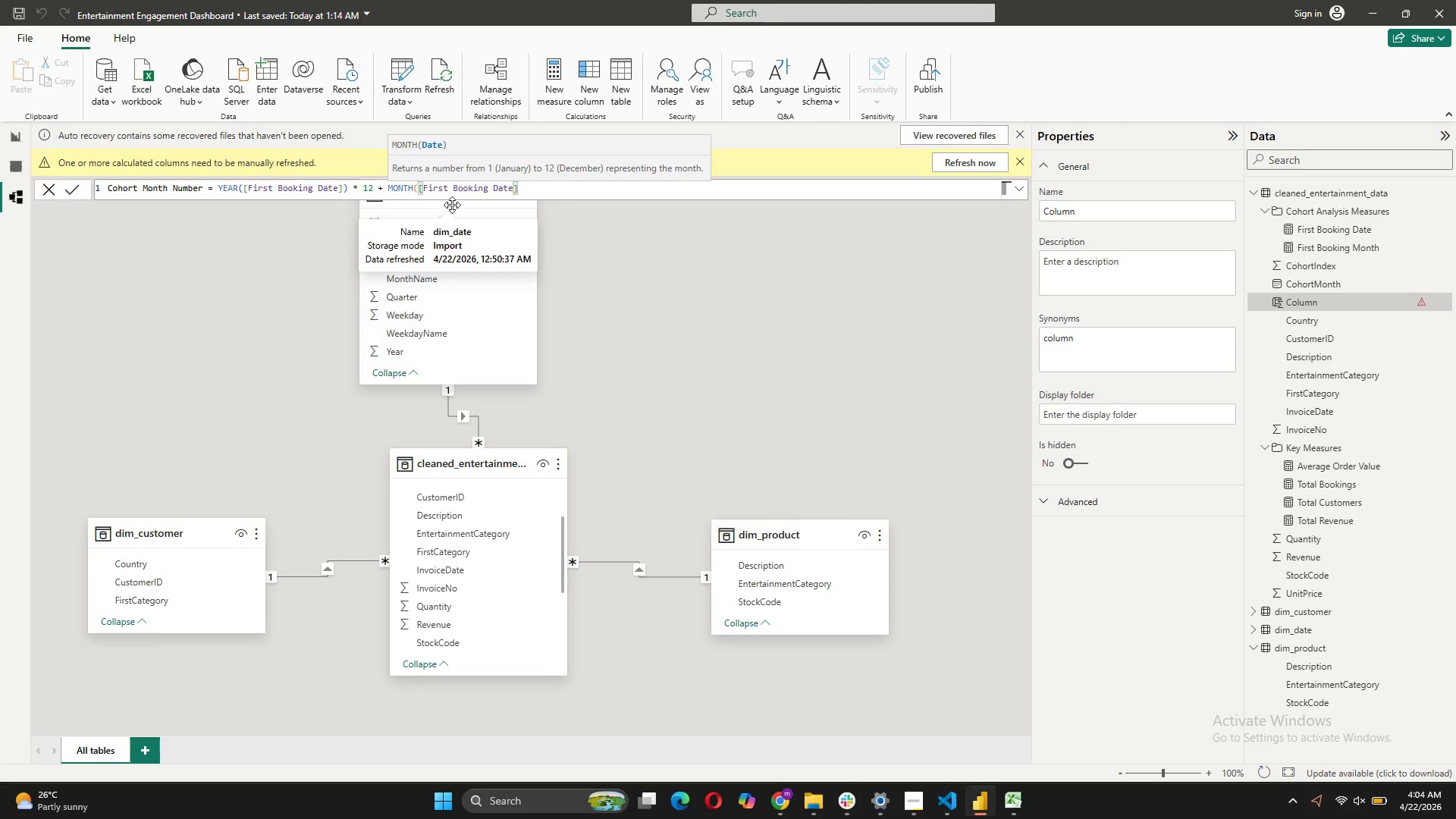 
key(Shift+0)
 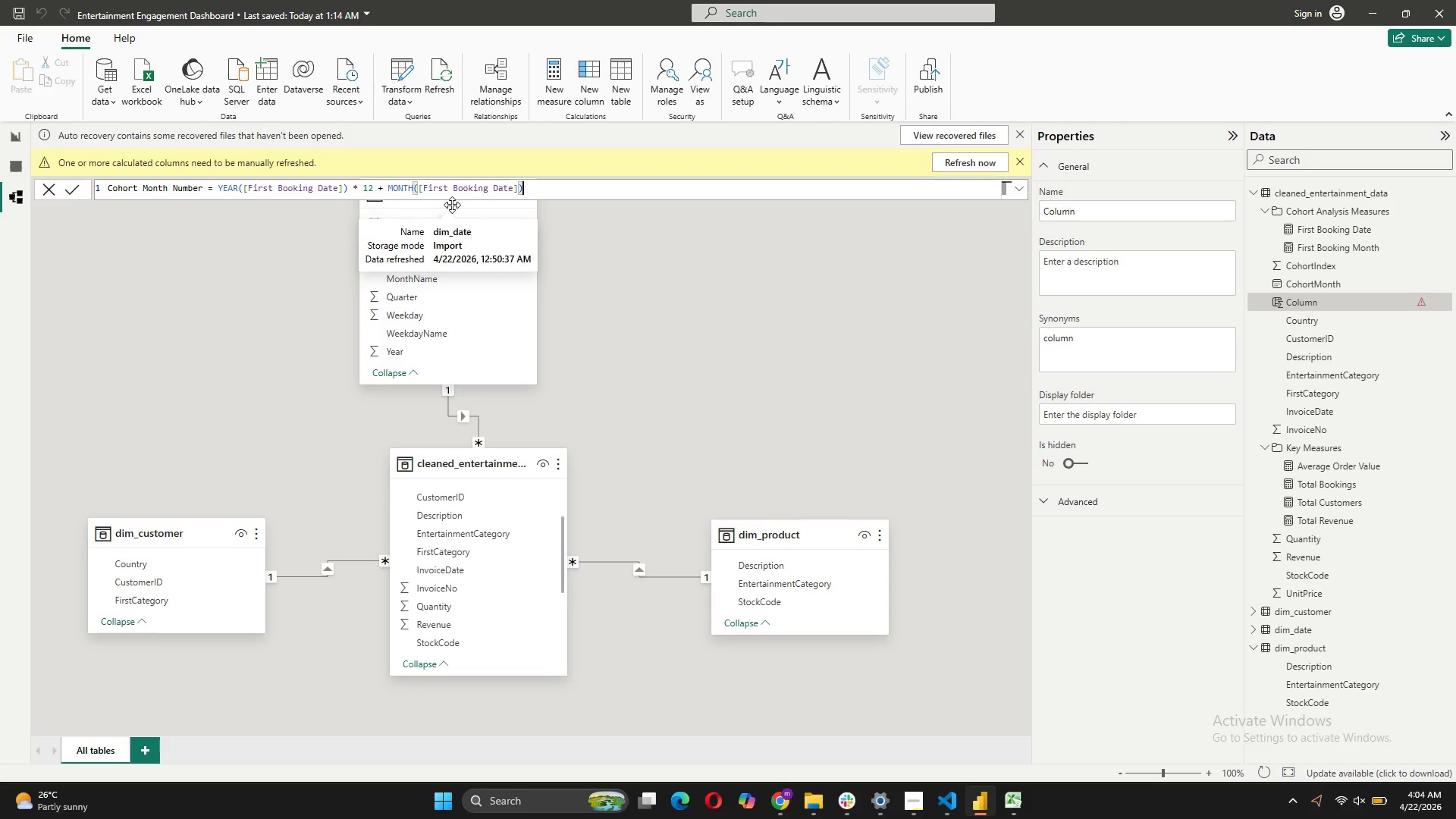 
key(CapsLock)
 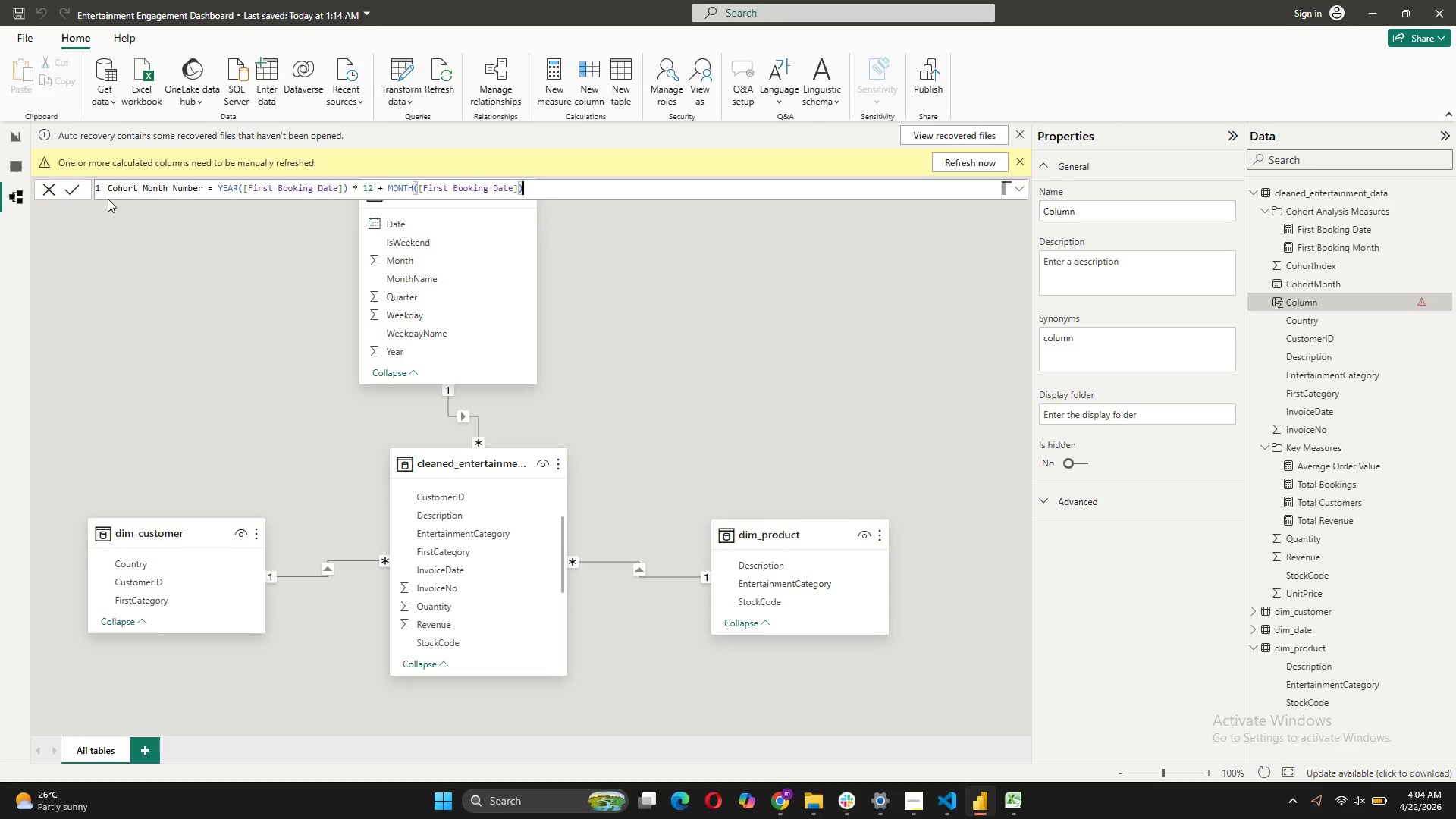 
left_click([77, 190])
 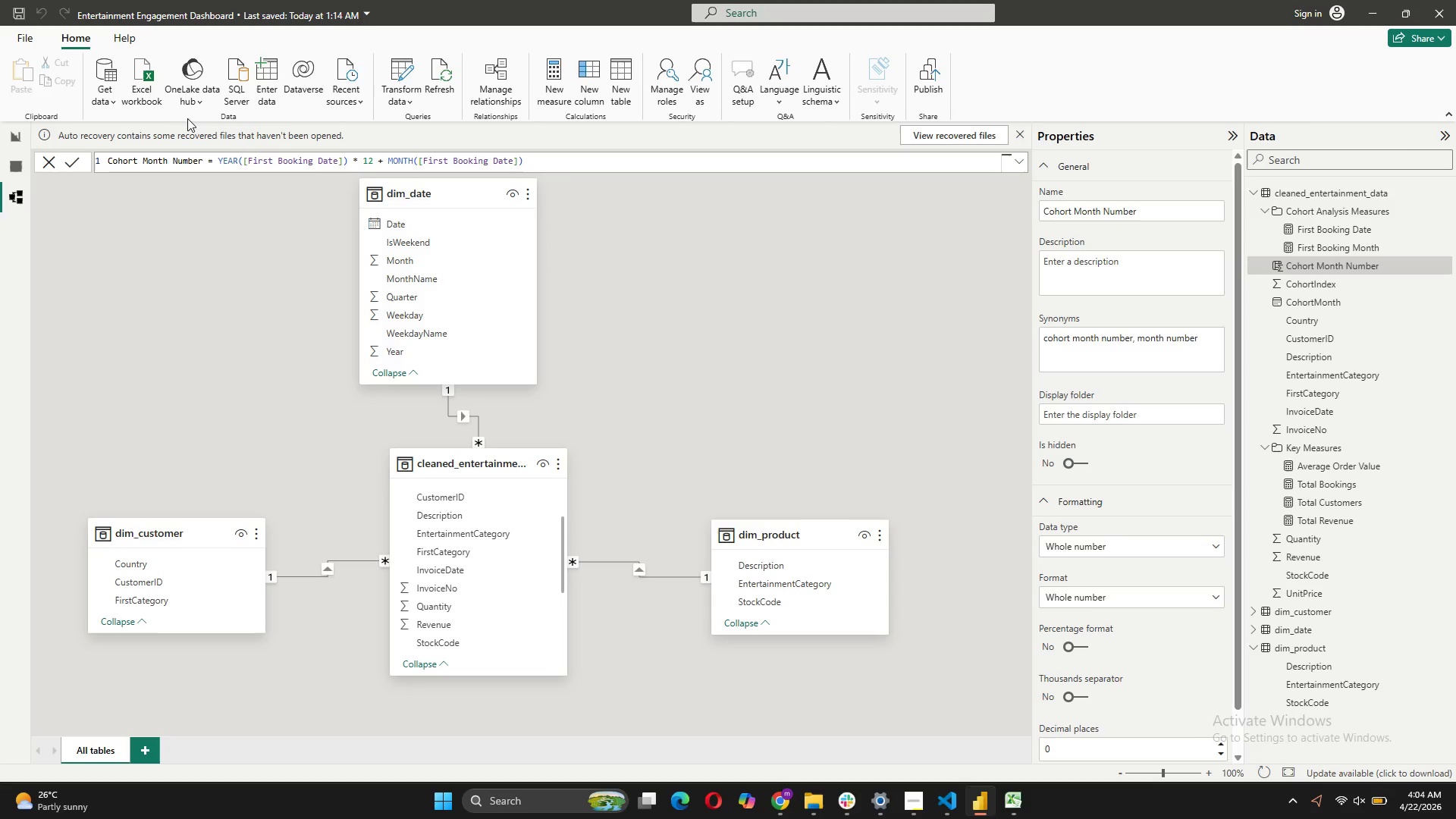 
wait(7.38)
 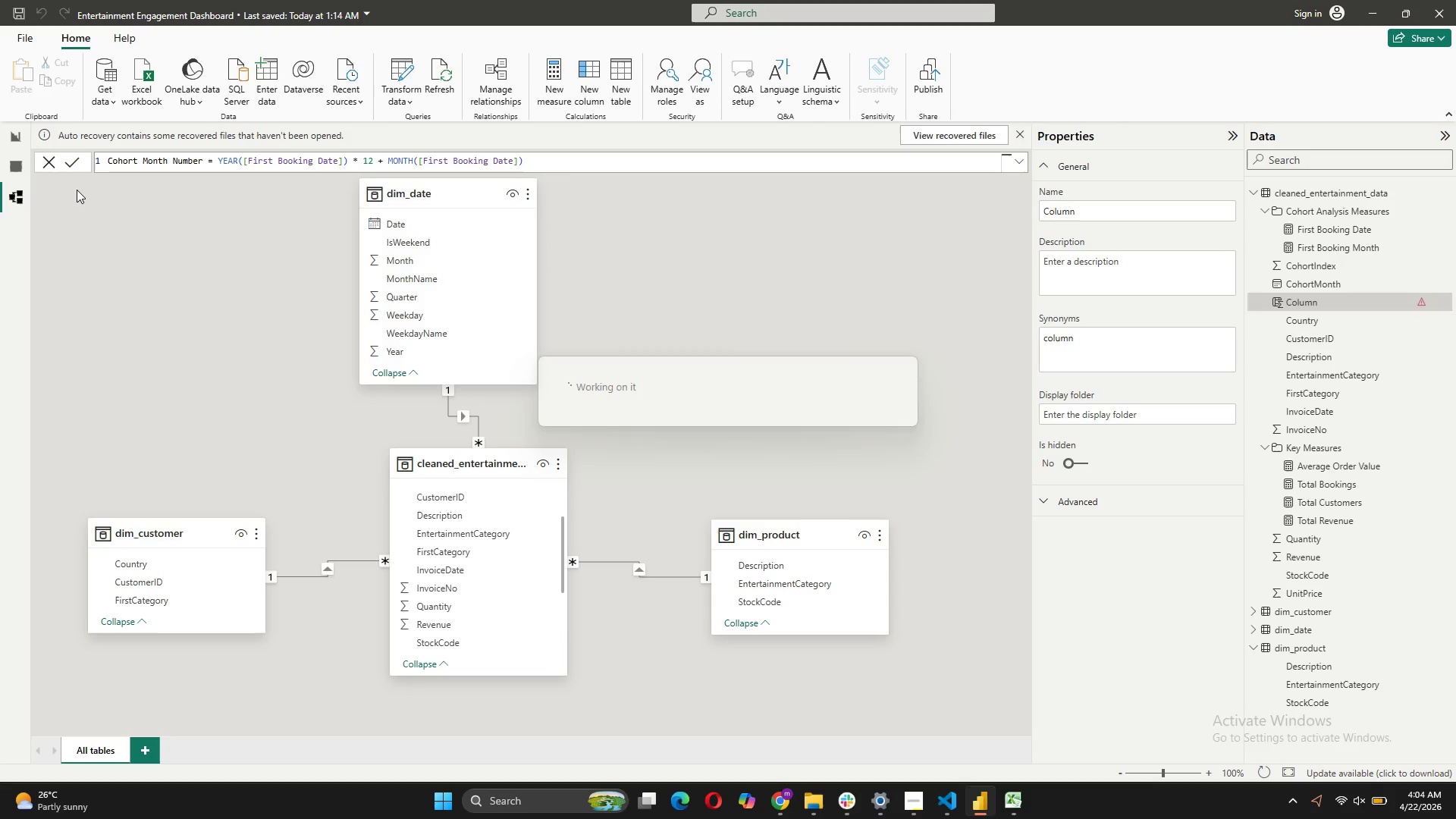 
left_click([564, 102])
 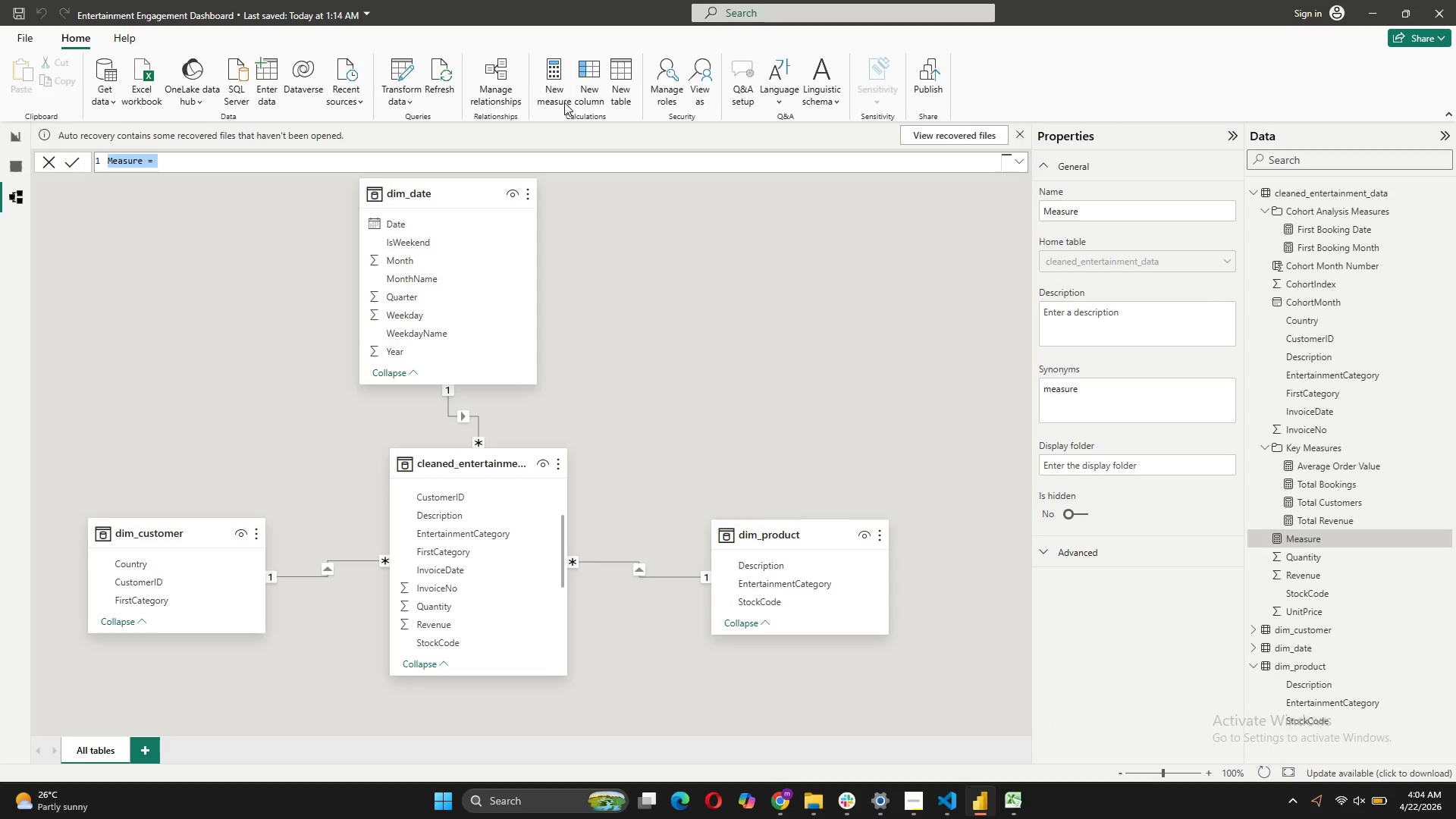 
type(Months Since First b)
key(Backspace)
type(Bi)
key(Backspace)
type(ooking = )
 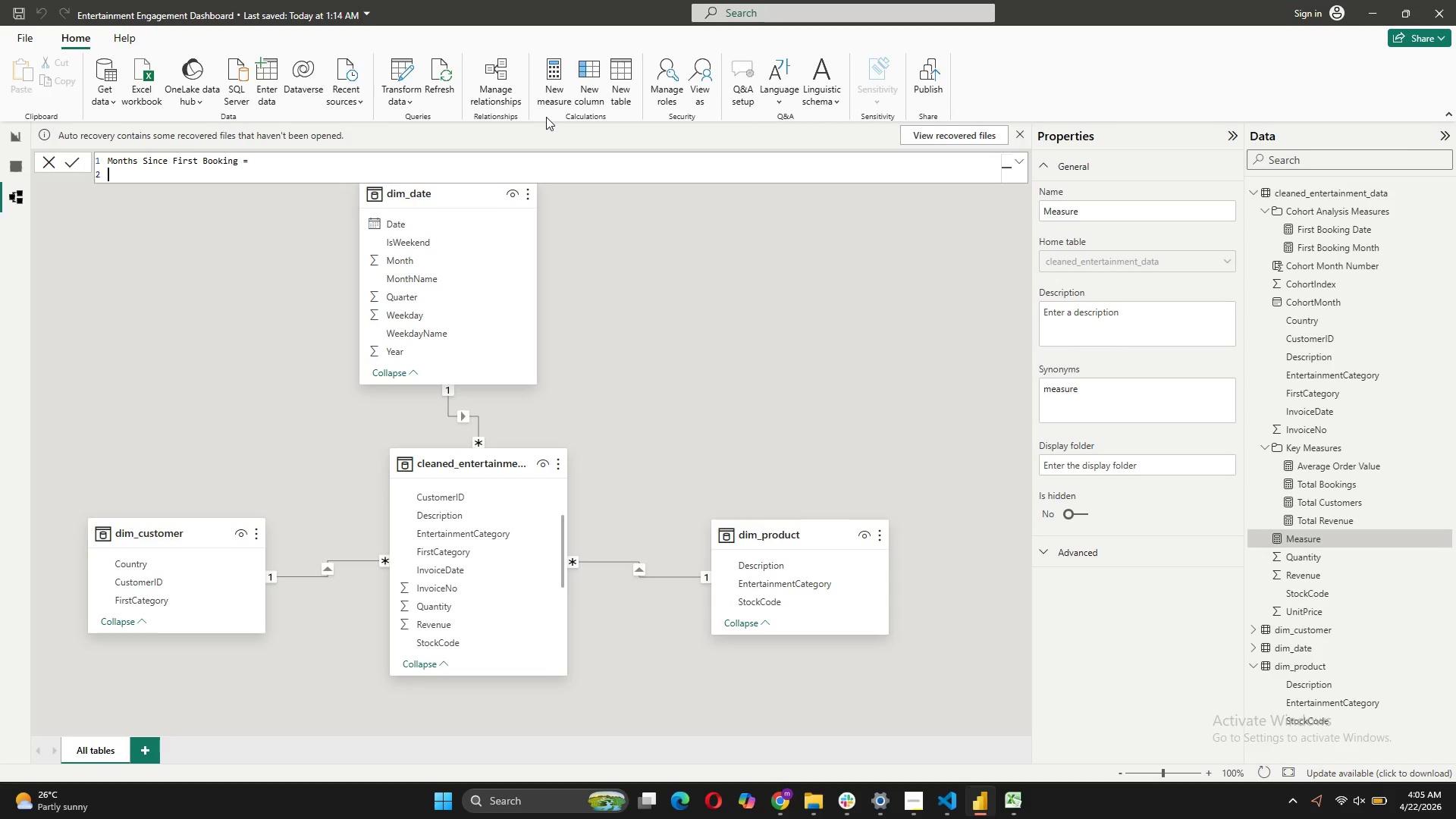 
key(Shift+Enter)
 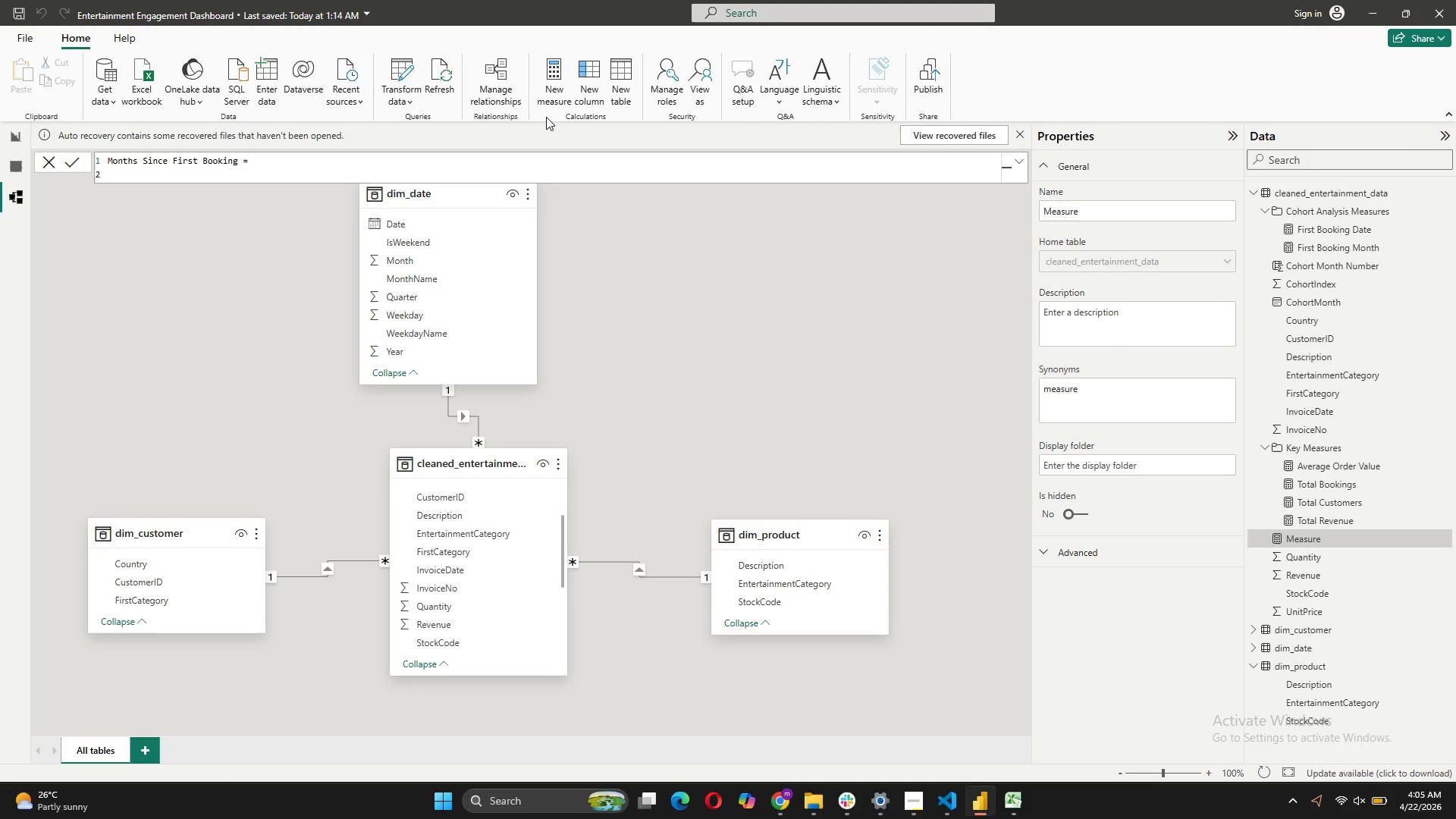 
type(VAR Fo)
key(Backspace)
type(irstDate = [First)
 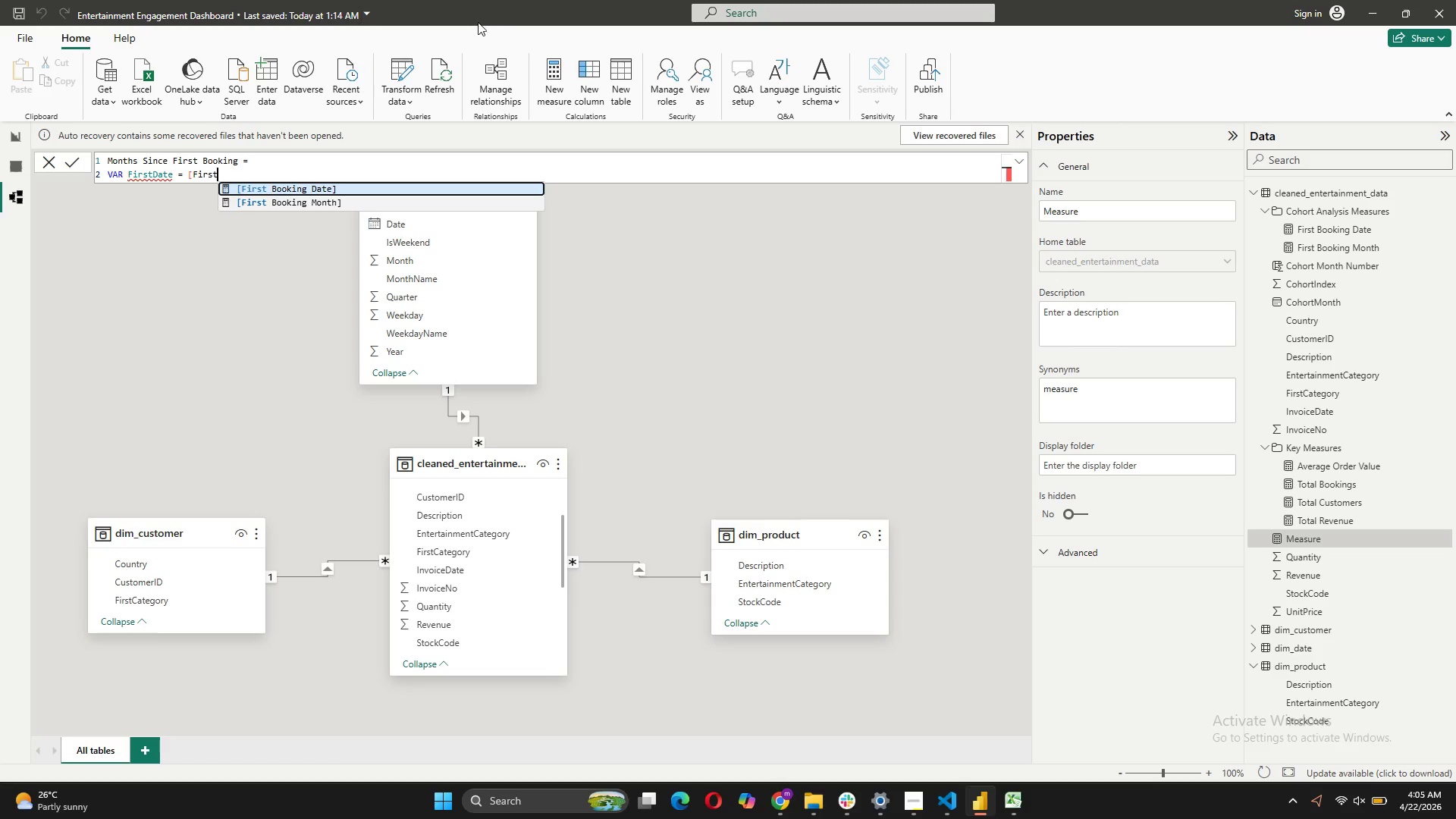 
left_click([342, 188])
 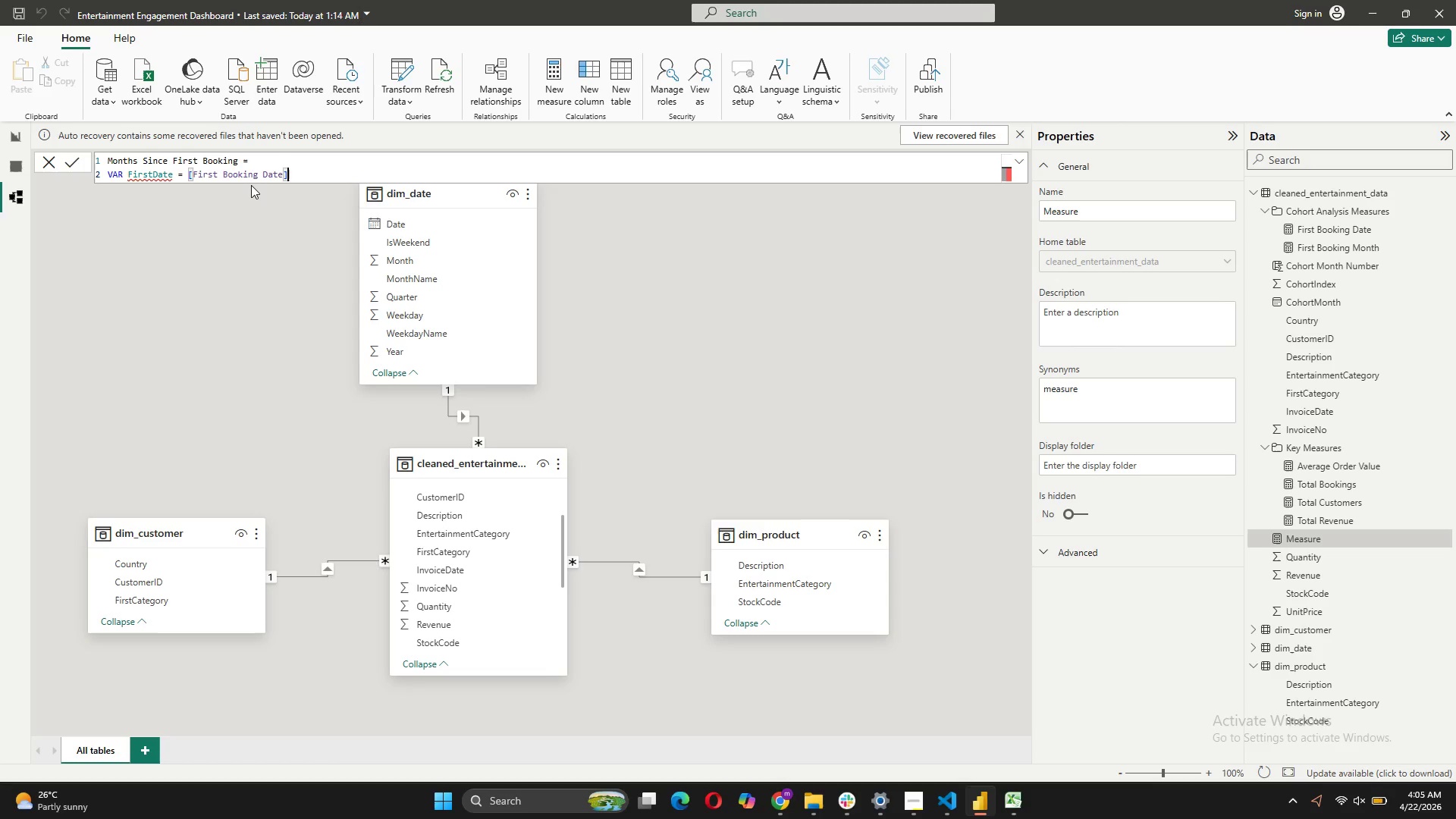 
key(Enter)
 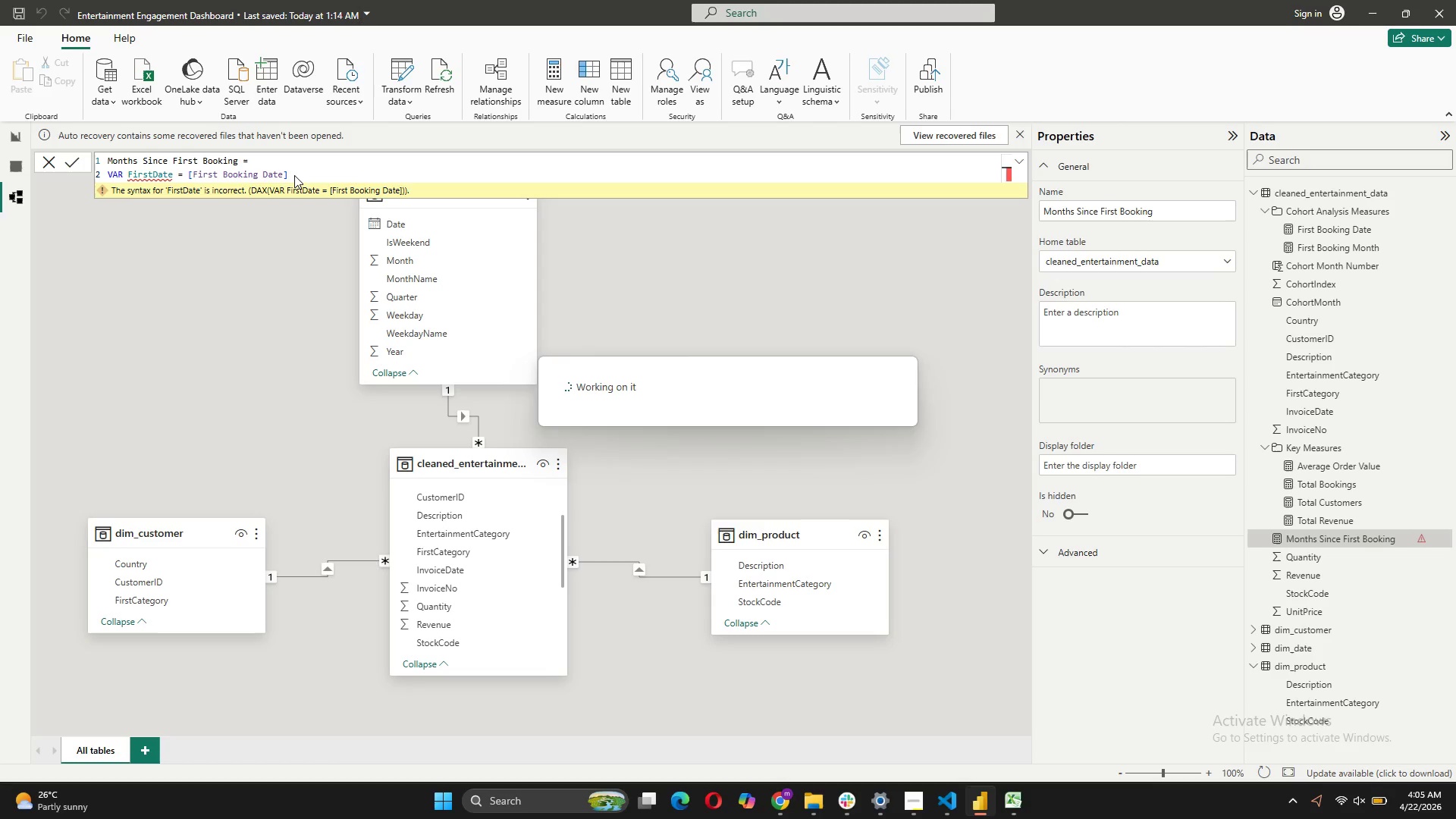 
left_click([286, 171])
 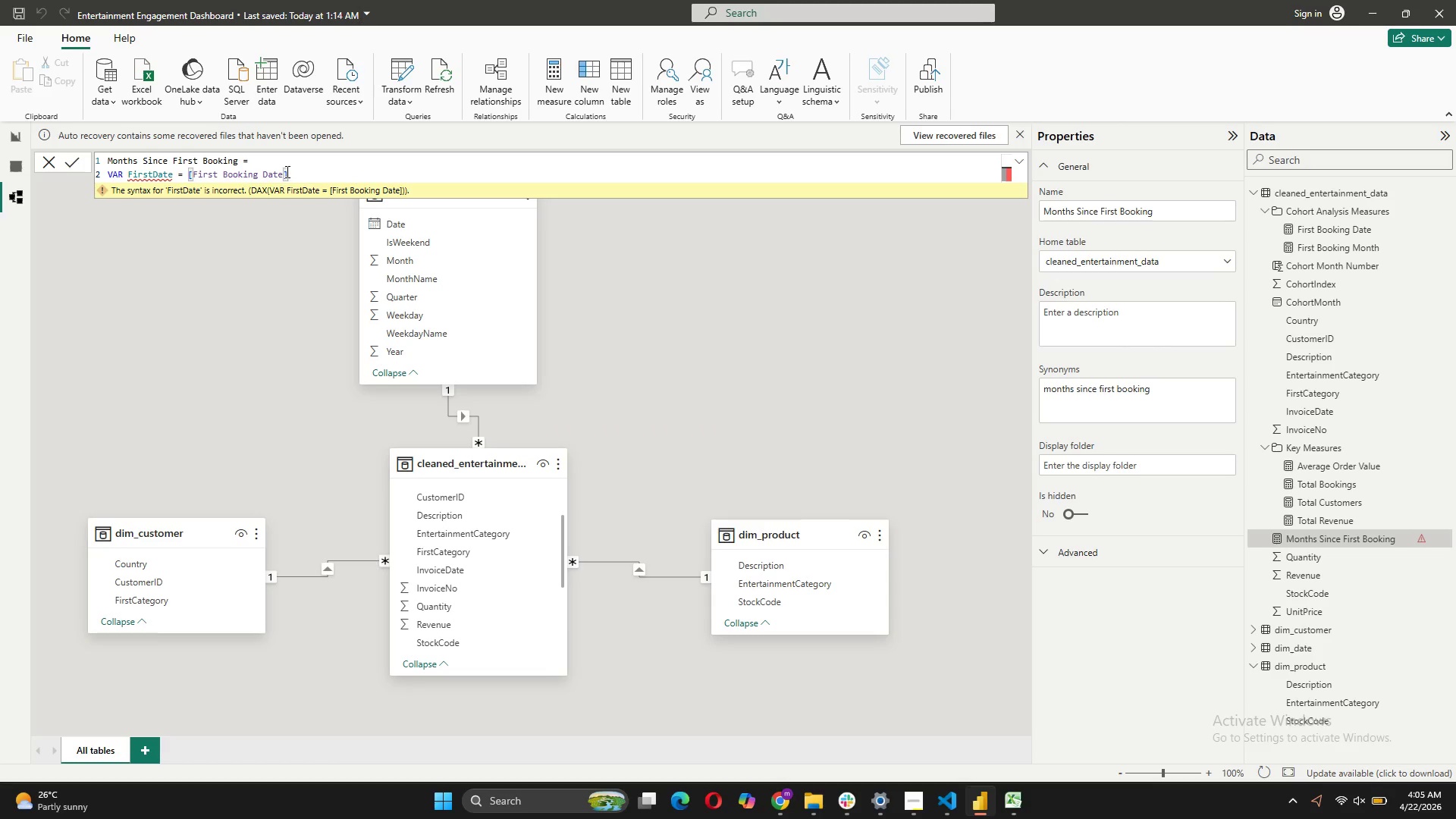 
key(Shift+ShiftRight)
 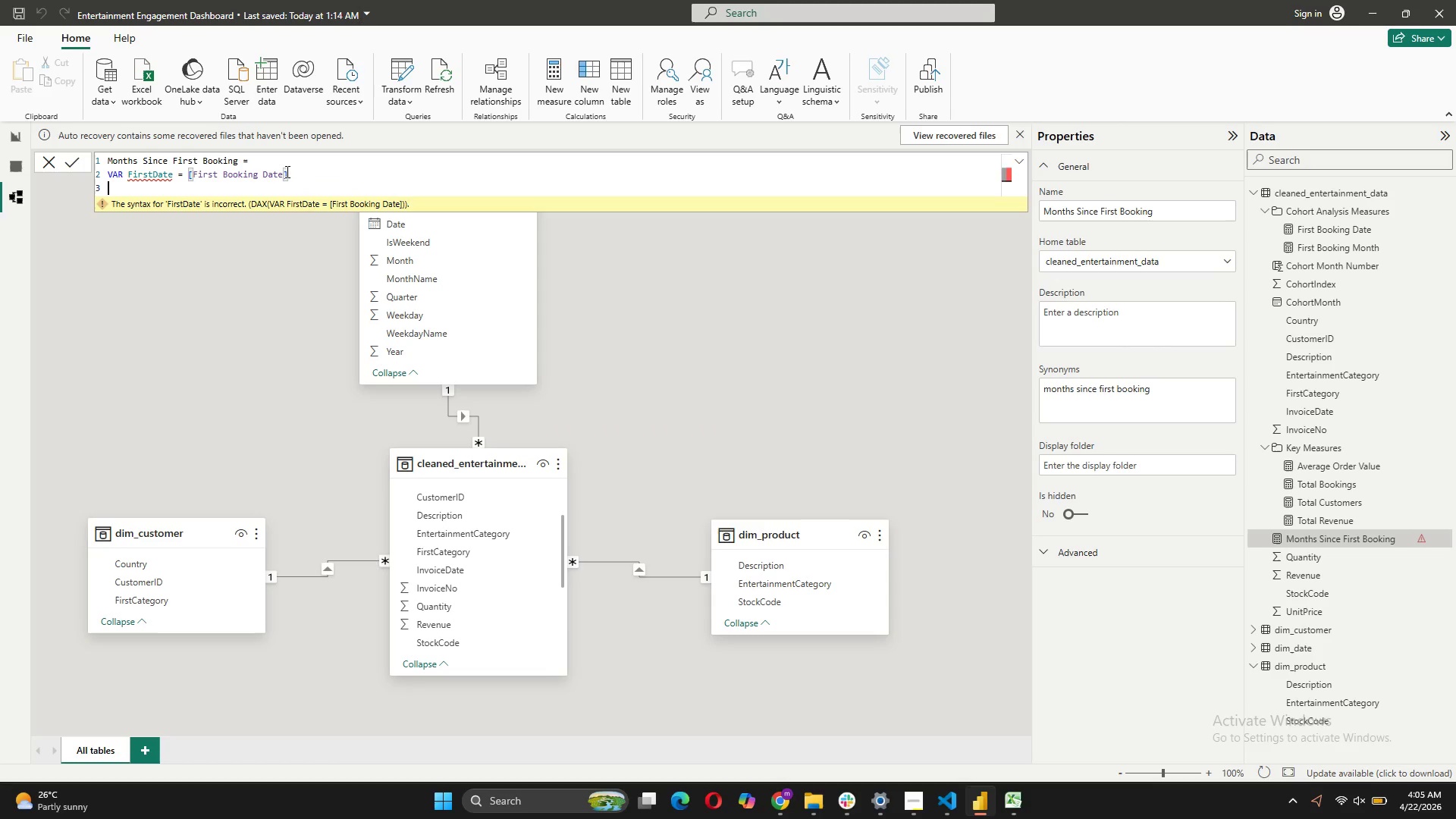 
key(Shift+Enter)
 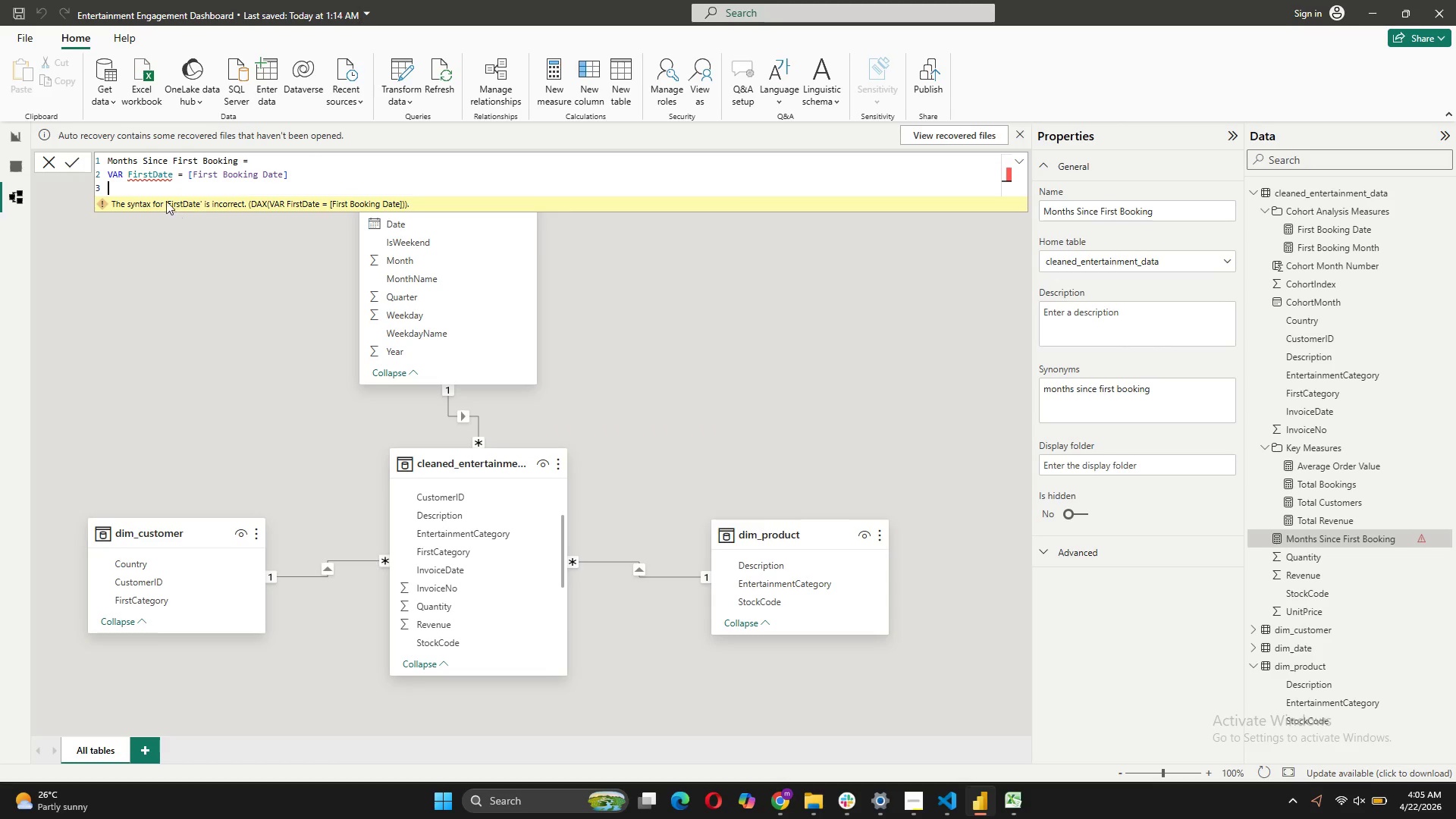 
mouse_move([172, 194])
 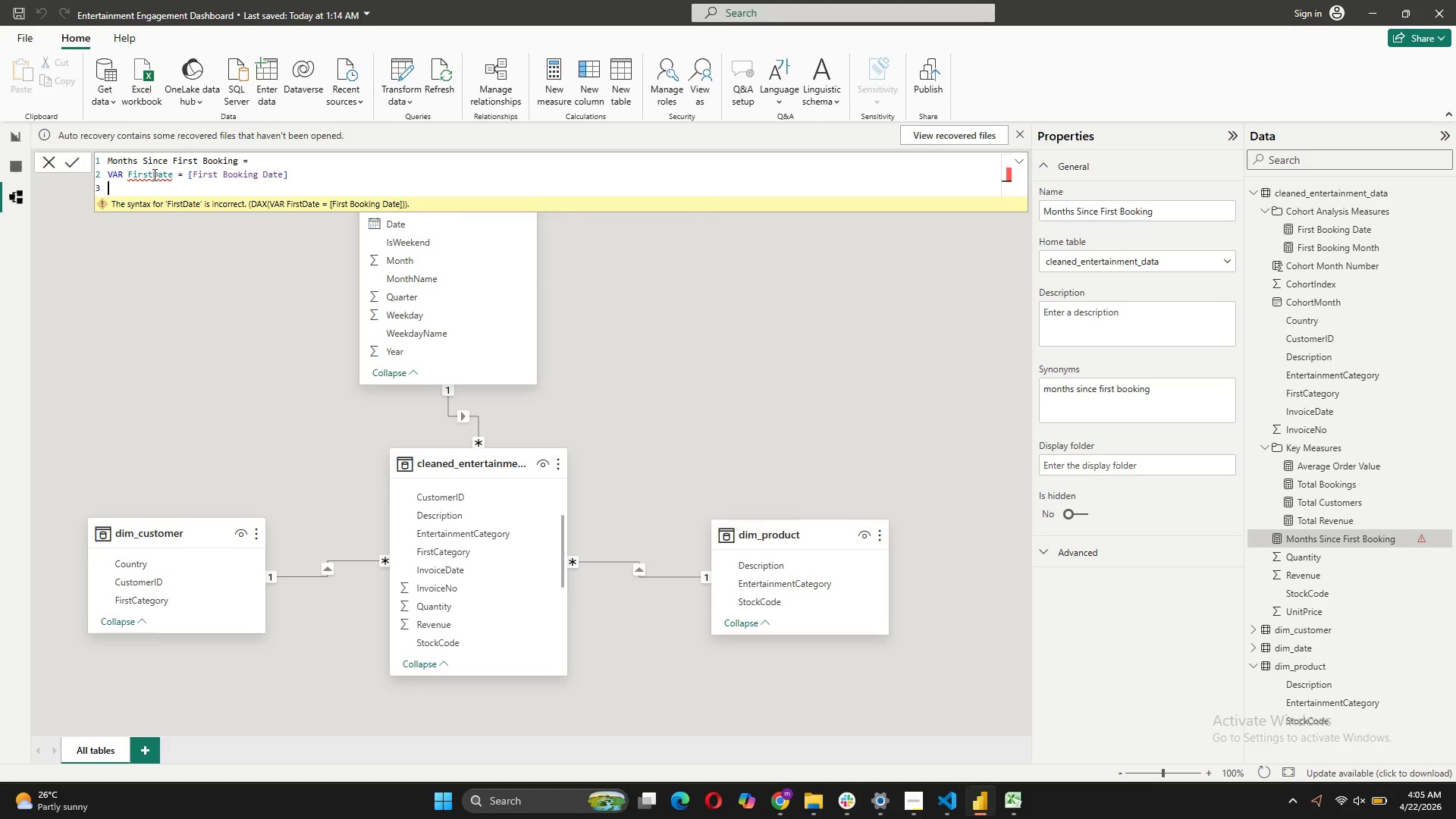 
left_click([153, 174])
 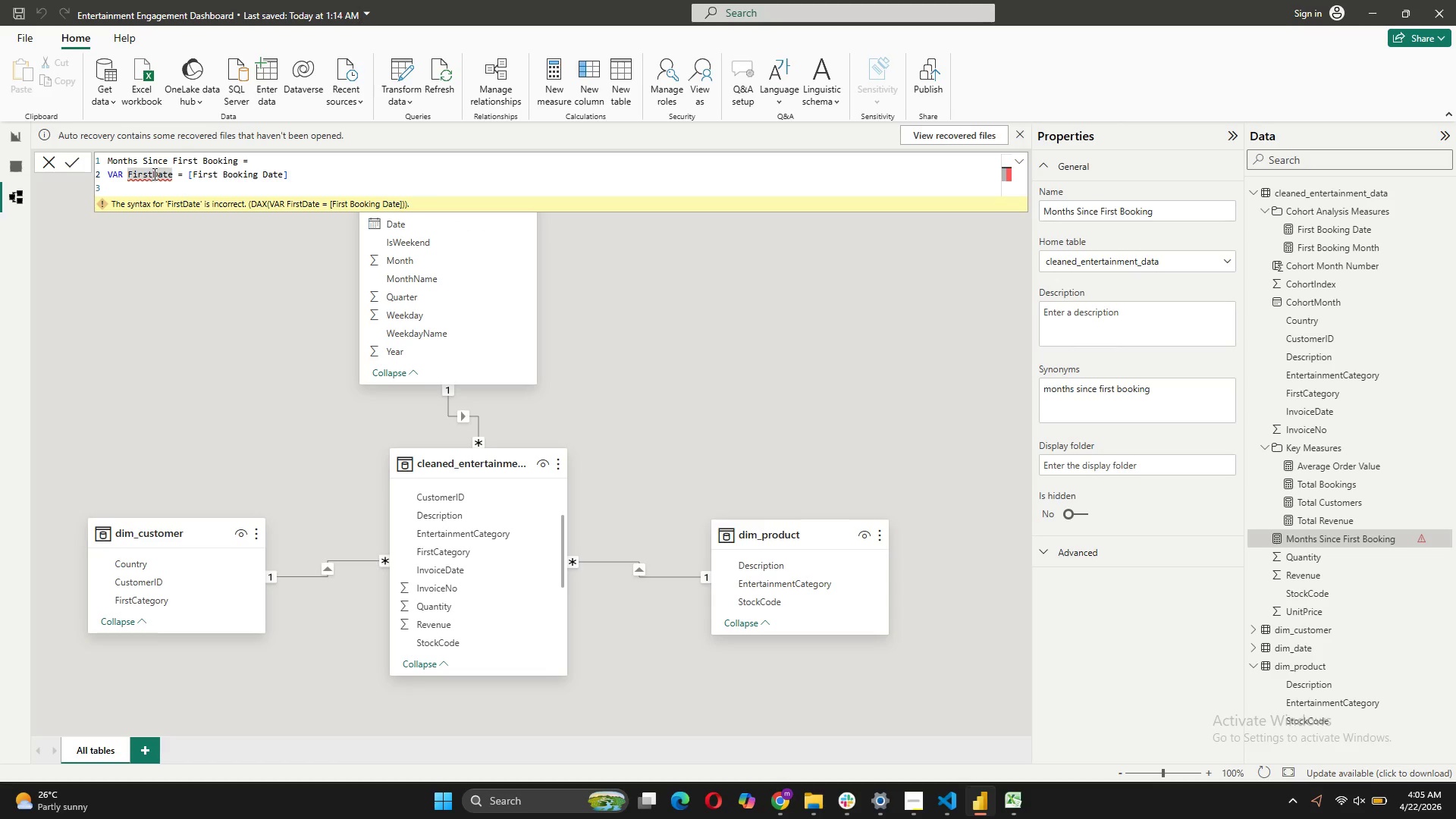 
key(Shift+Minus)
 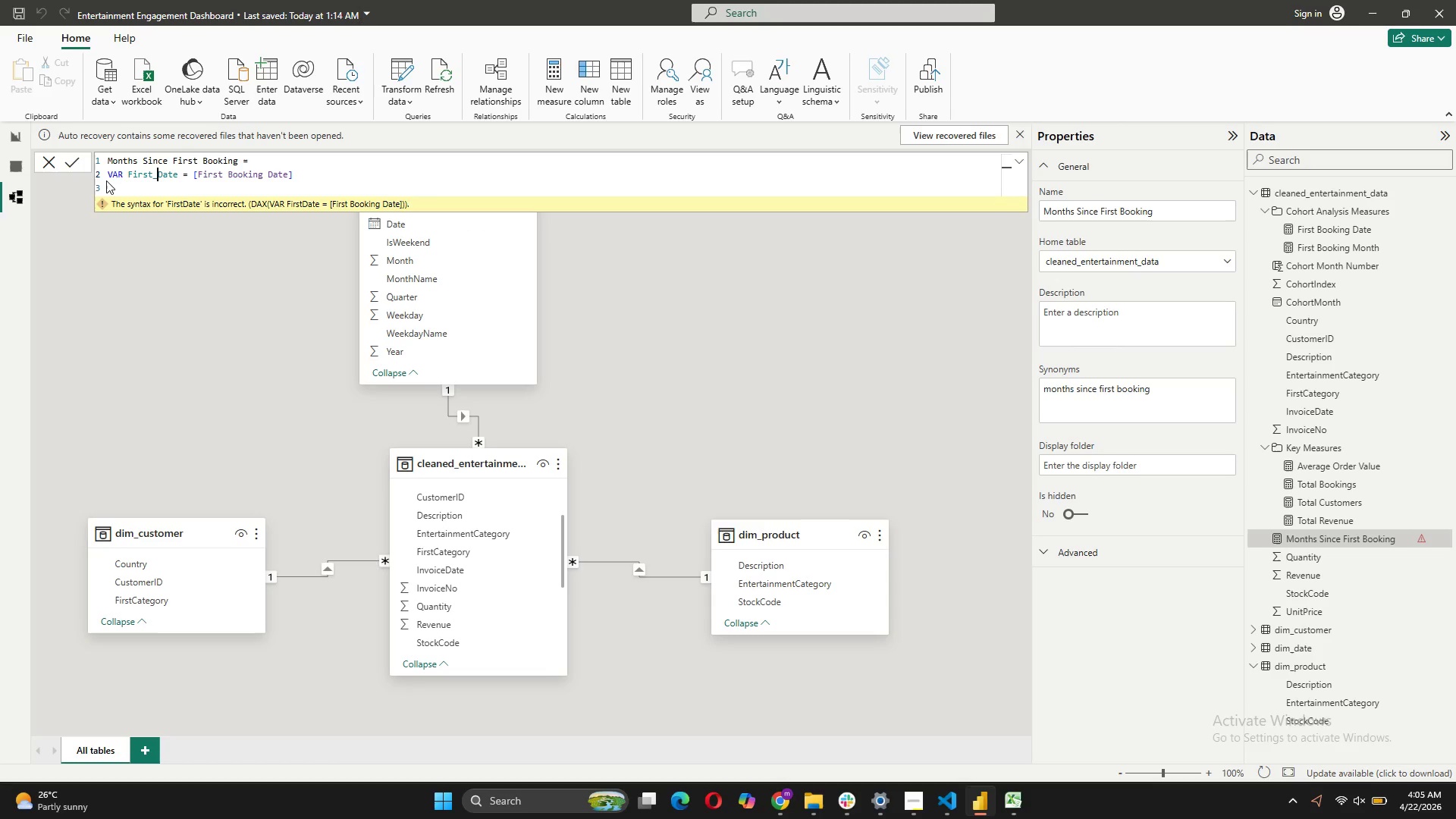 
left_click([104, 180])
 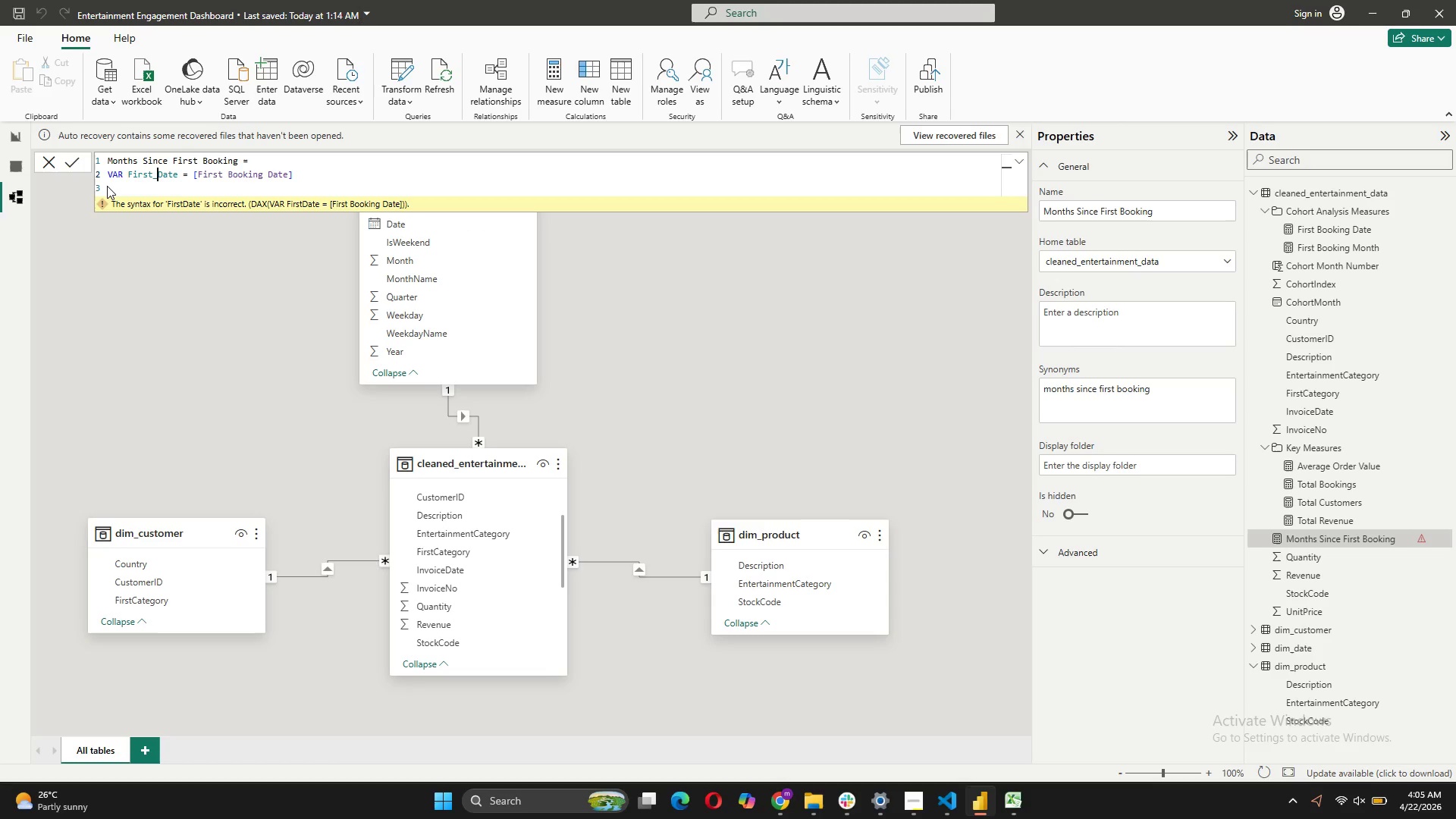 
left_click([107, 186])
 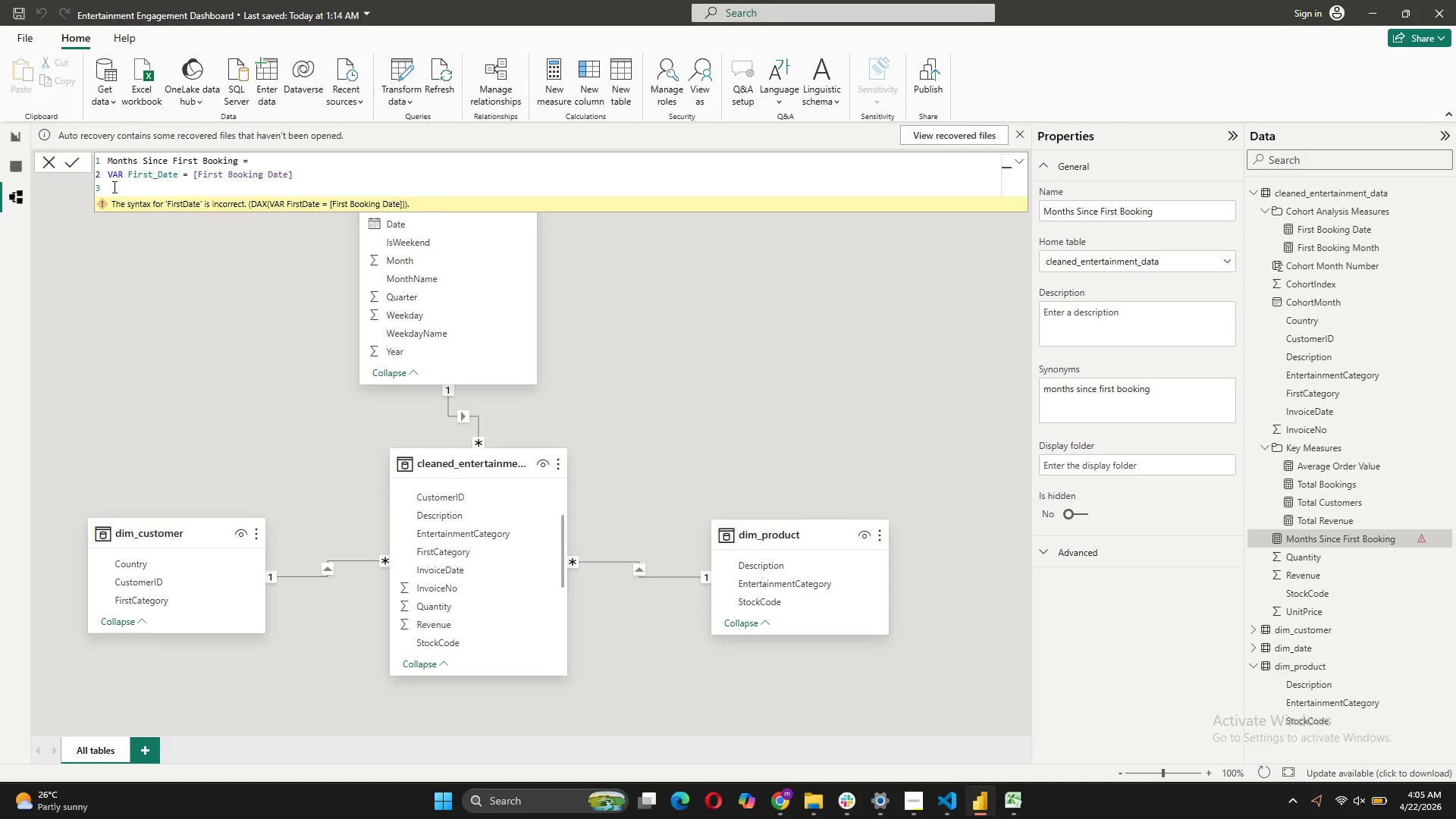 
left_click([113, 187])
 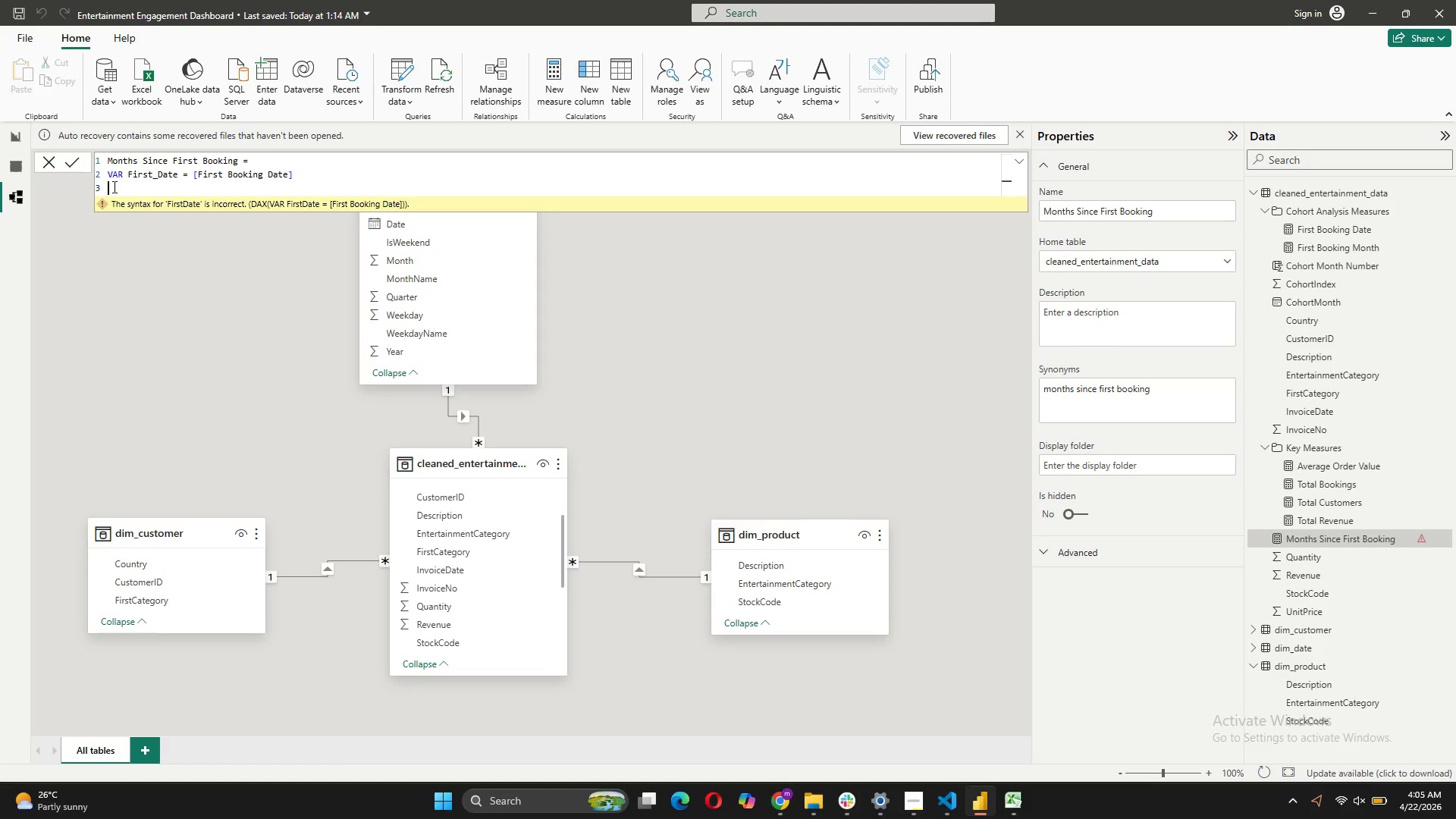 
type(Va)
key(Tab)
type( Ci)
key(Backspace)
type(urrentDate = Max('D)
 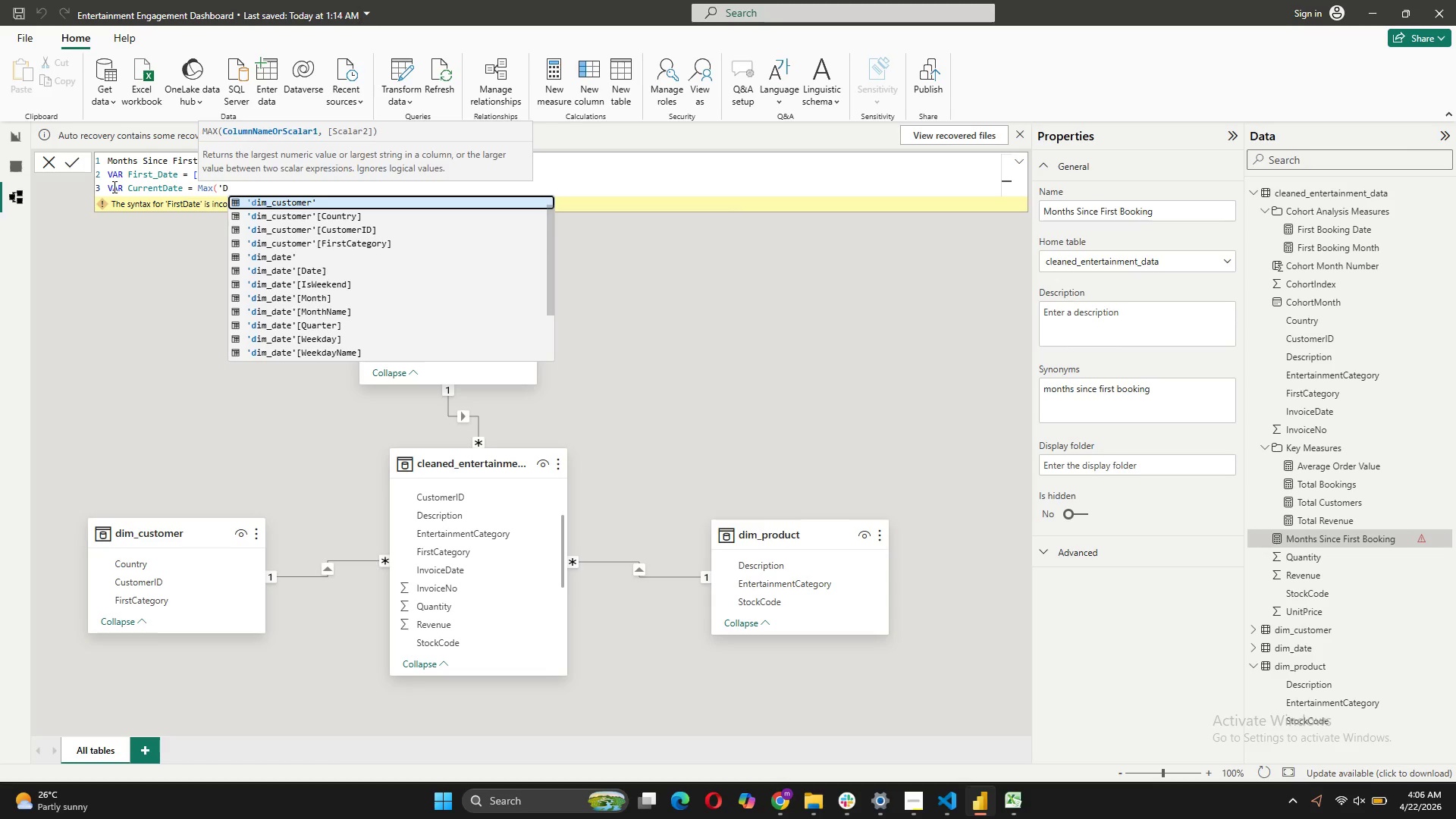 
left_click([260, 253])
 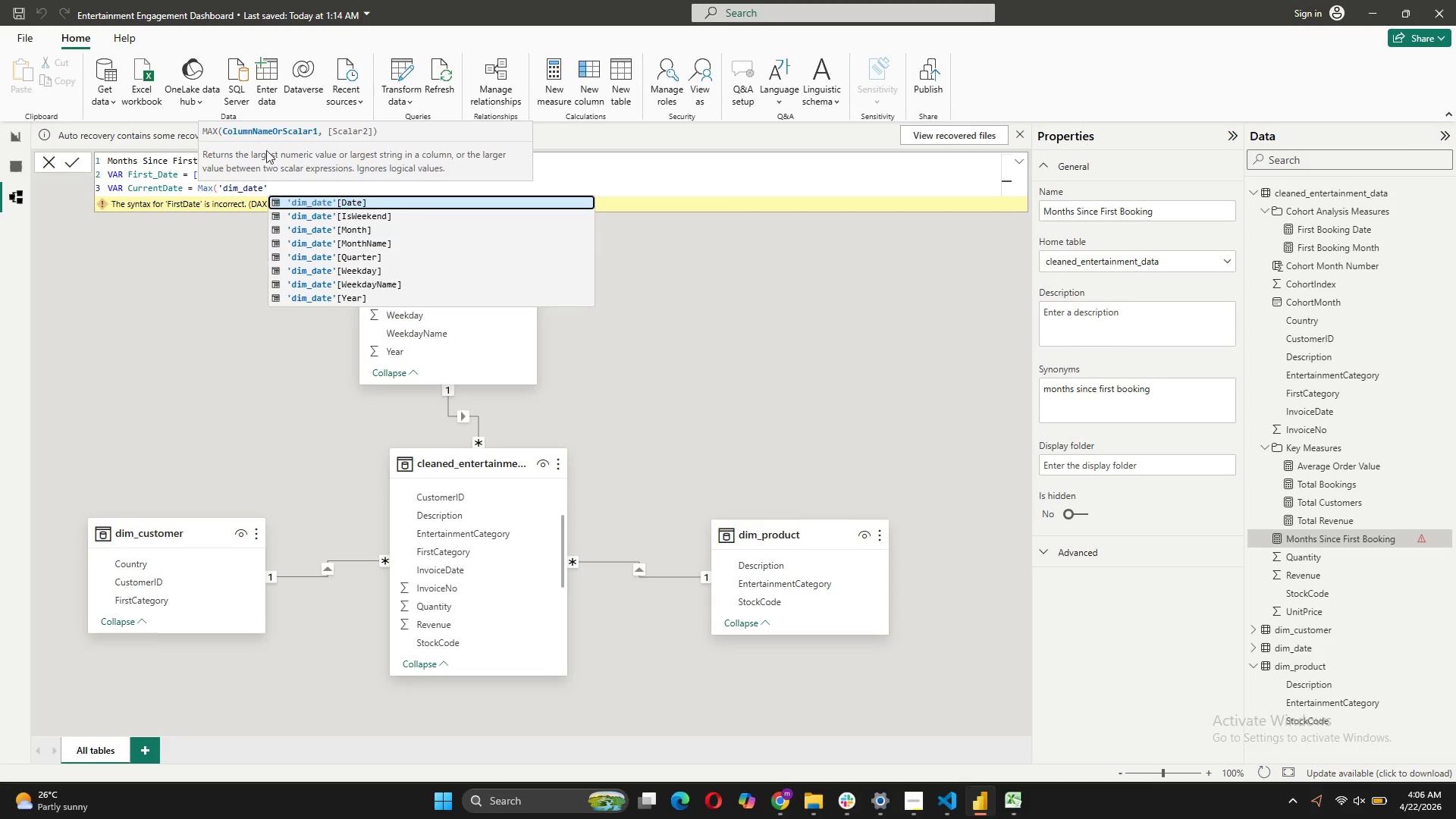 
left_click([354, 204])
 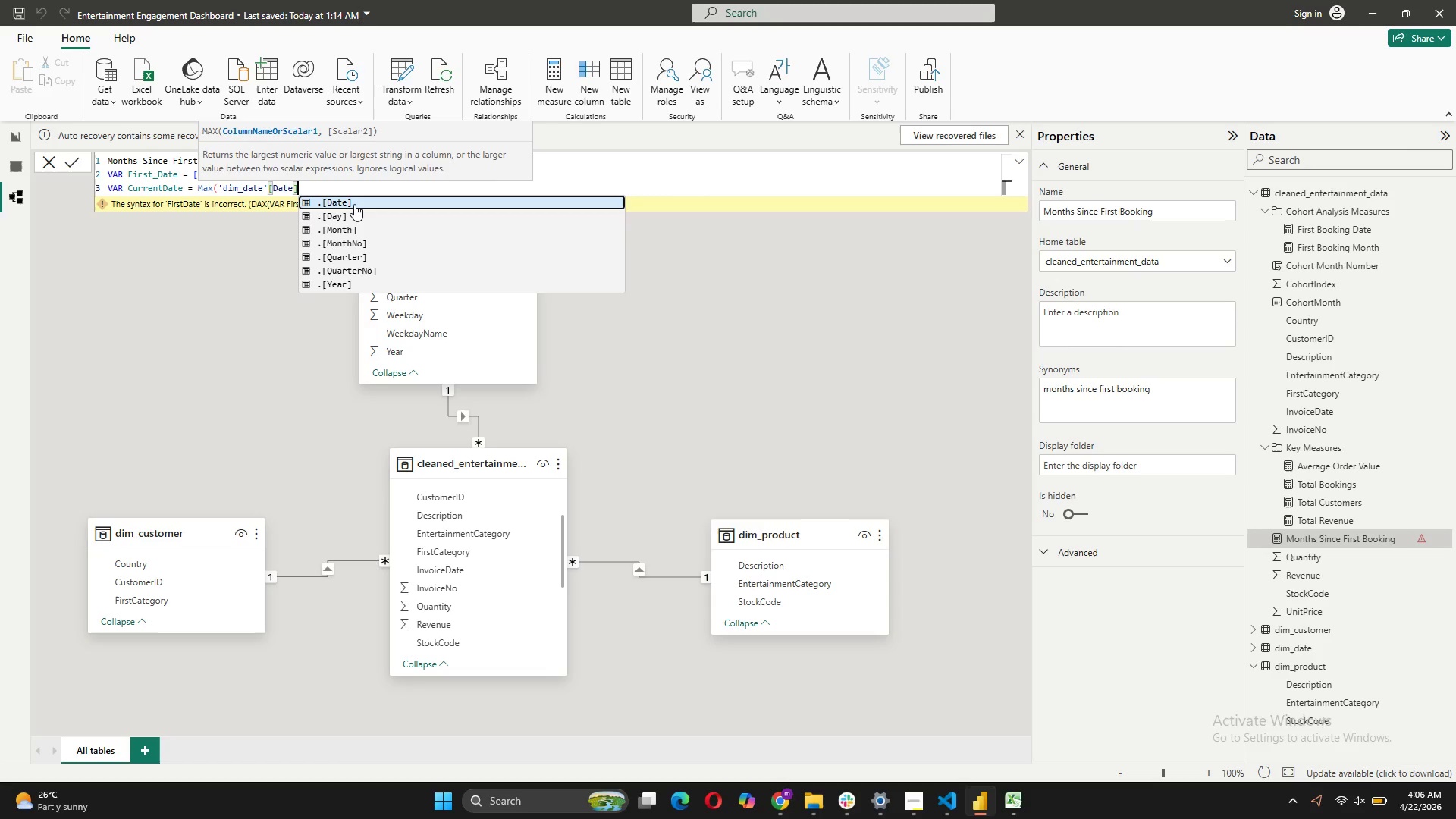 
key(Shift+0)
 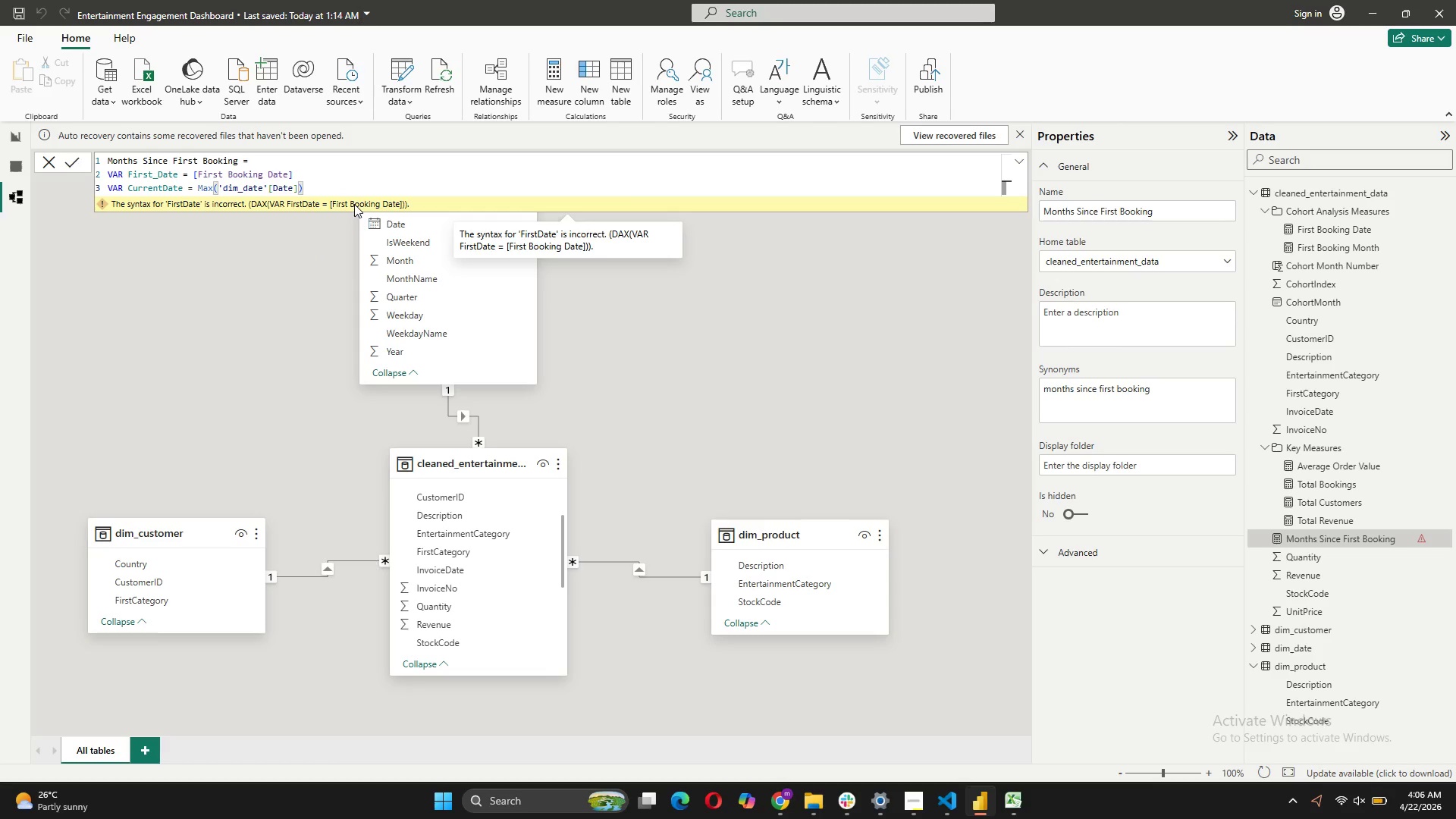 
key(Shift+ShiftRight)
 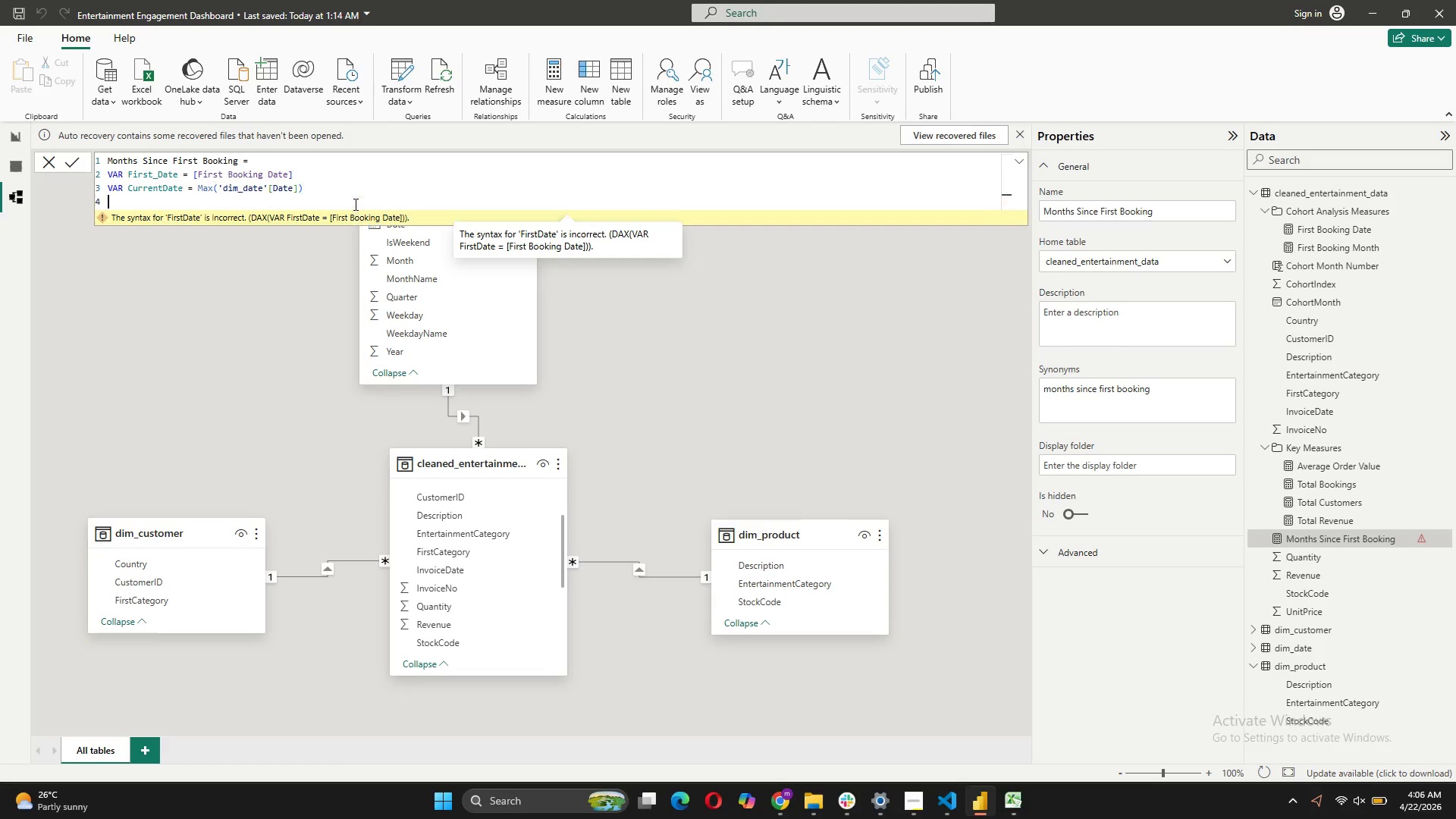 
key(Shift+Enter)
 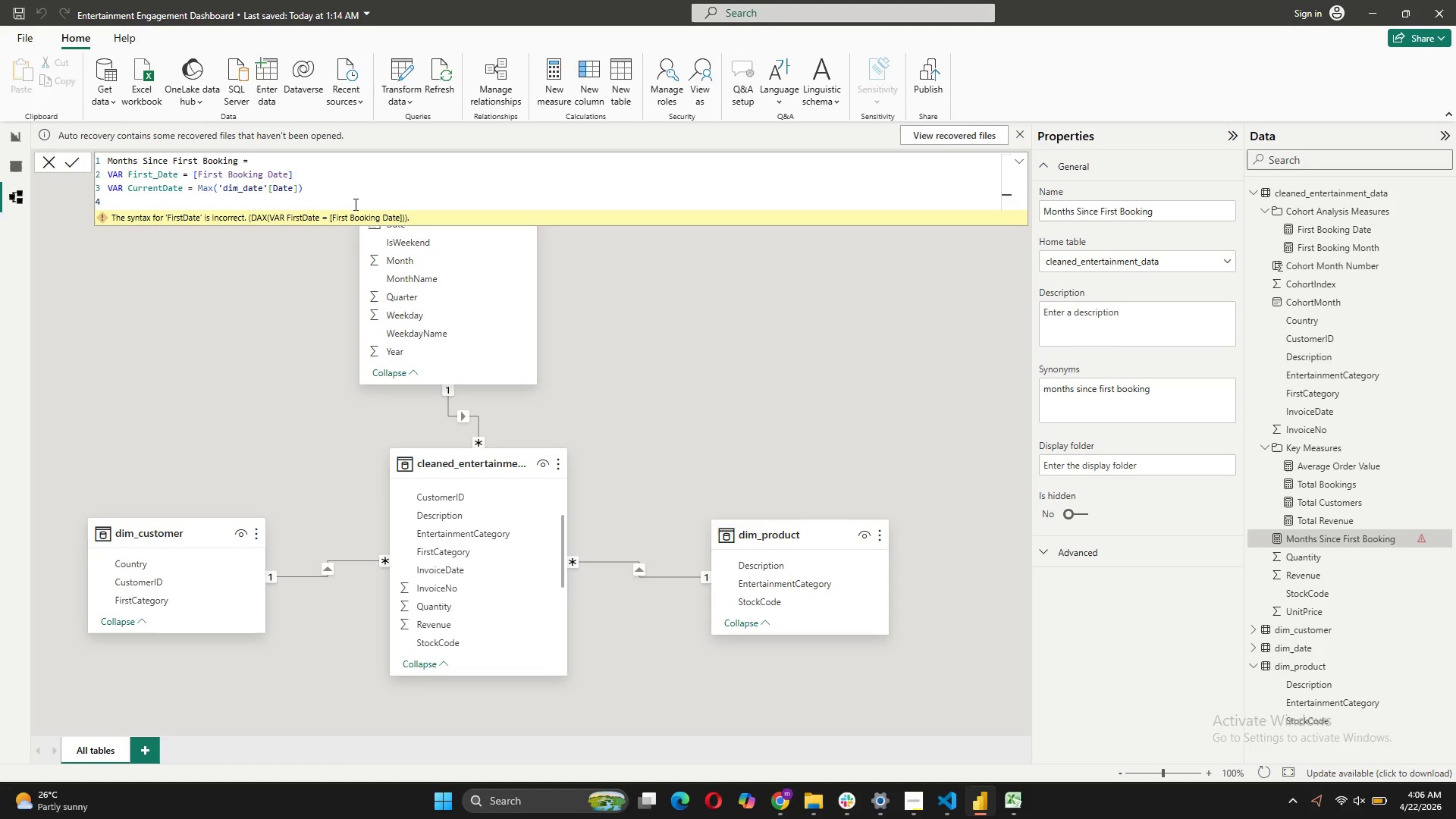 
type(RETURN)
 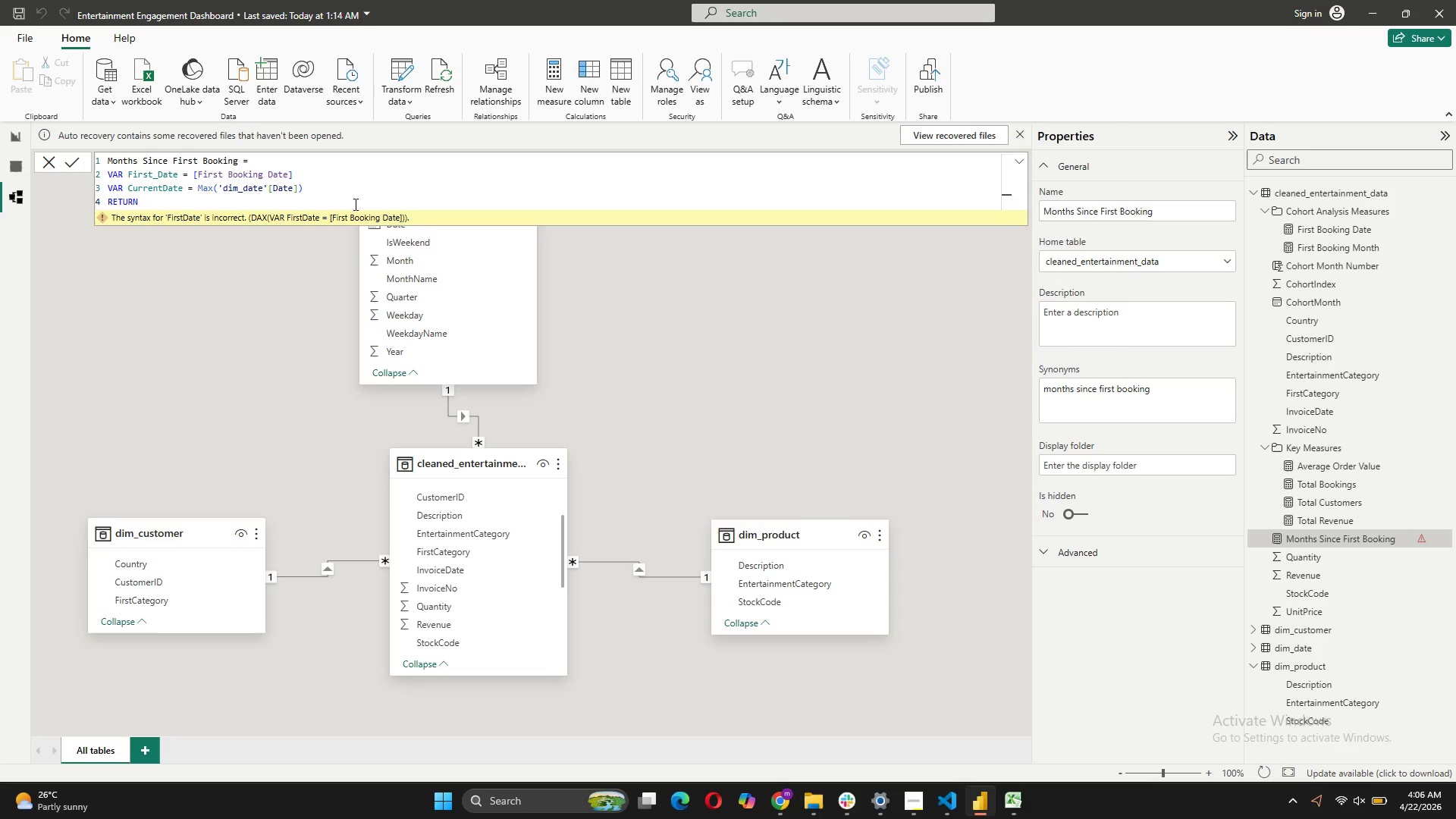 
key(Shift+Enter)
 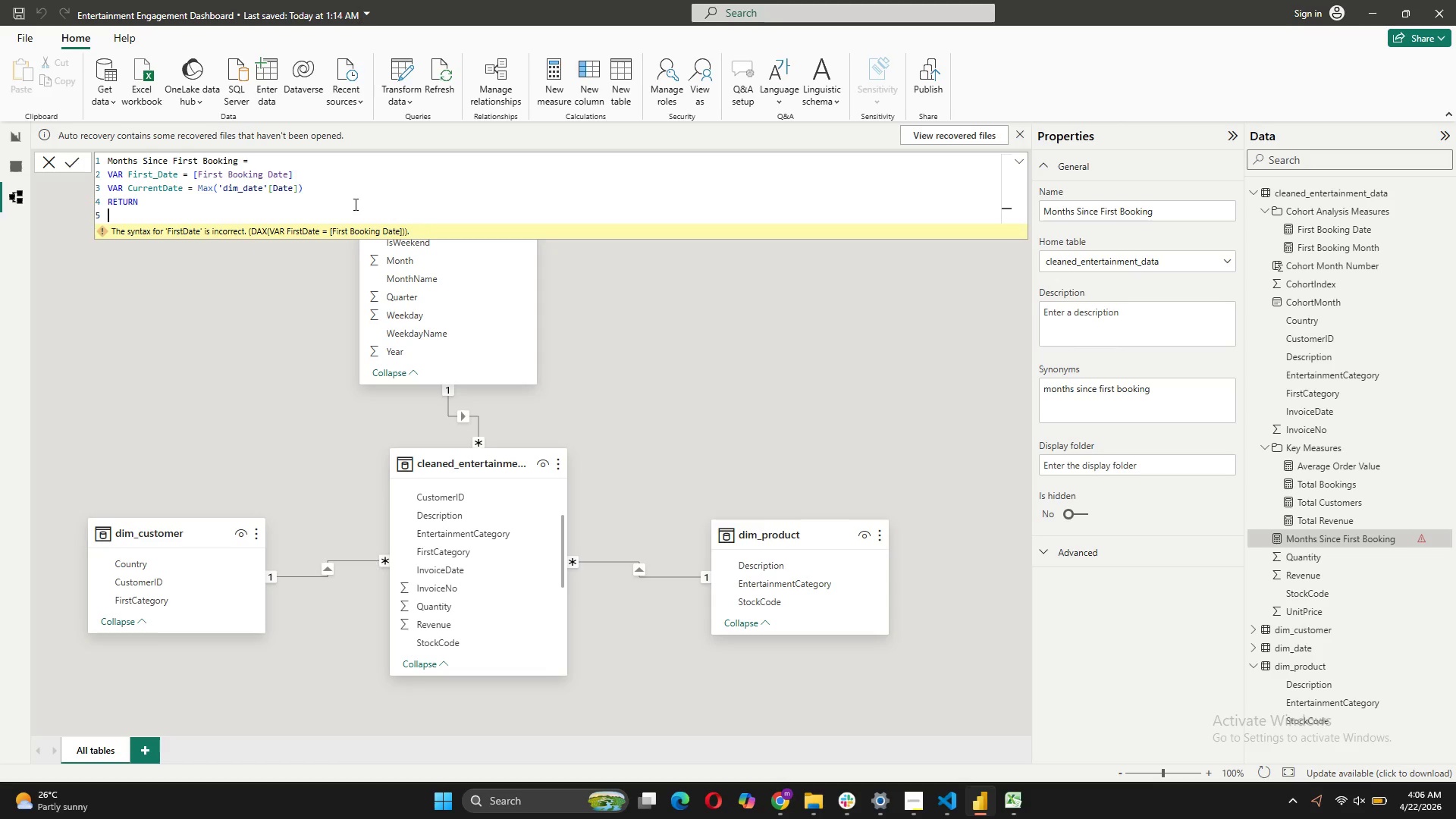 
type(datediff(First)
 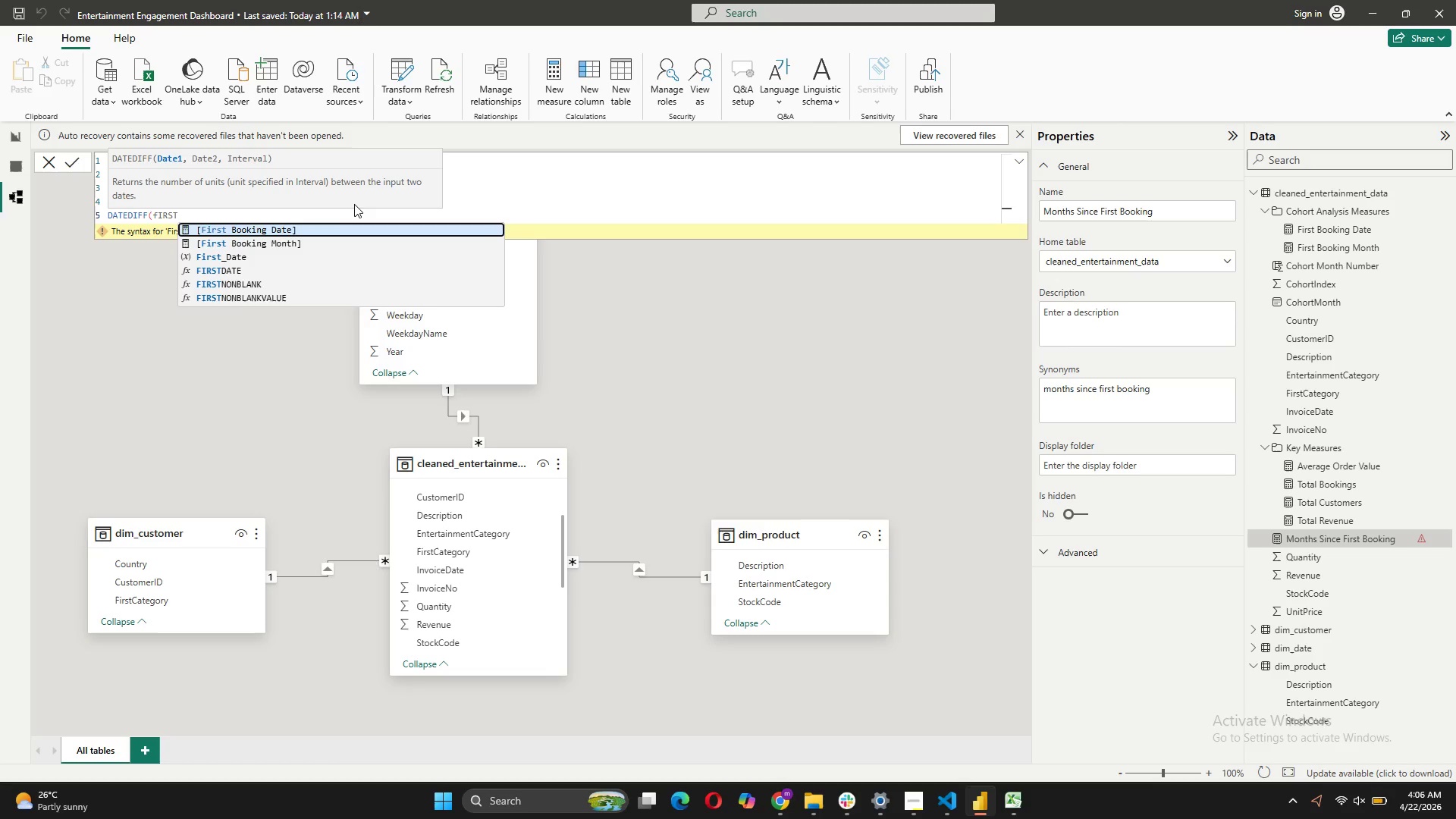 
left_click([271, 256])
 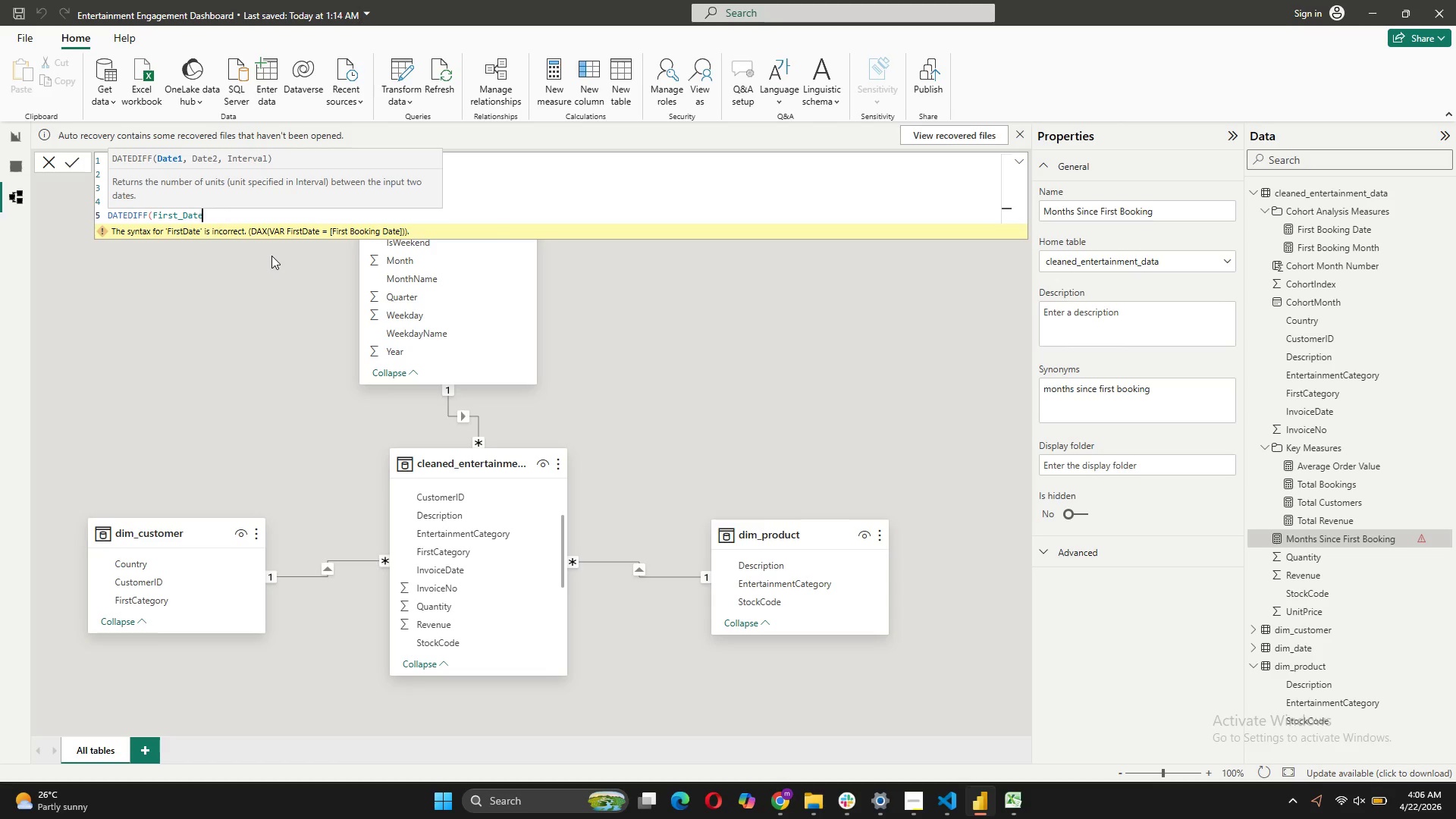 
type(, Curr)
key(Backspace)
key(Backspace)
key(Backspace)
key(Backspace)
type(cURRE)
 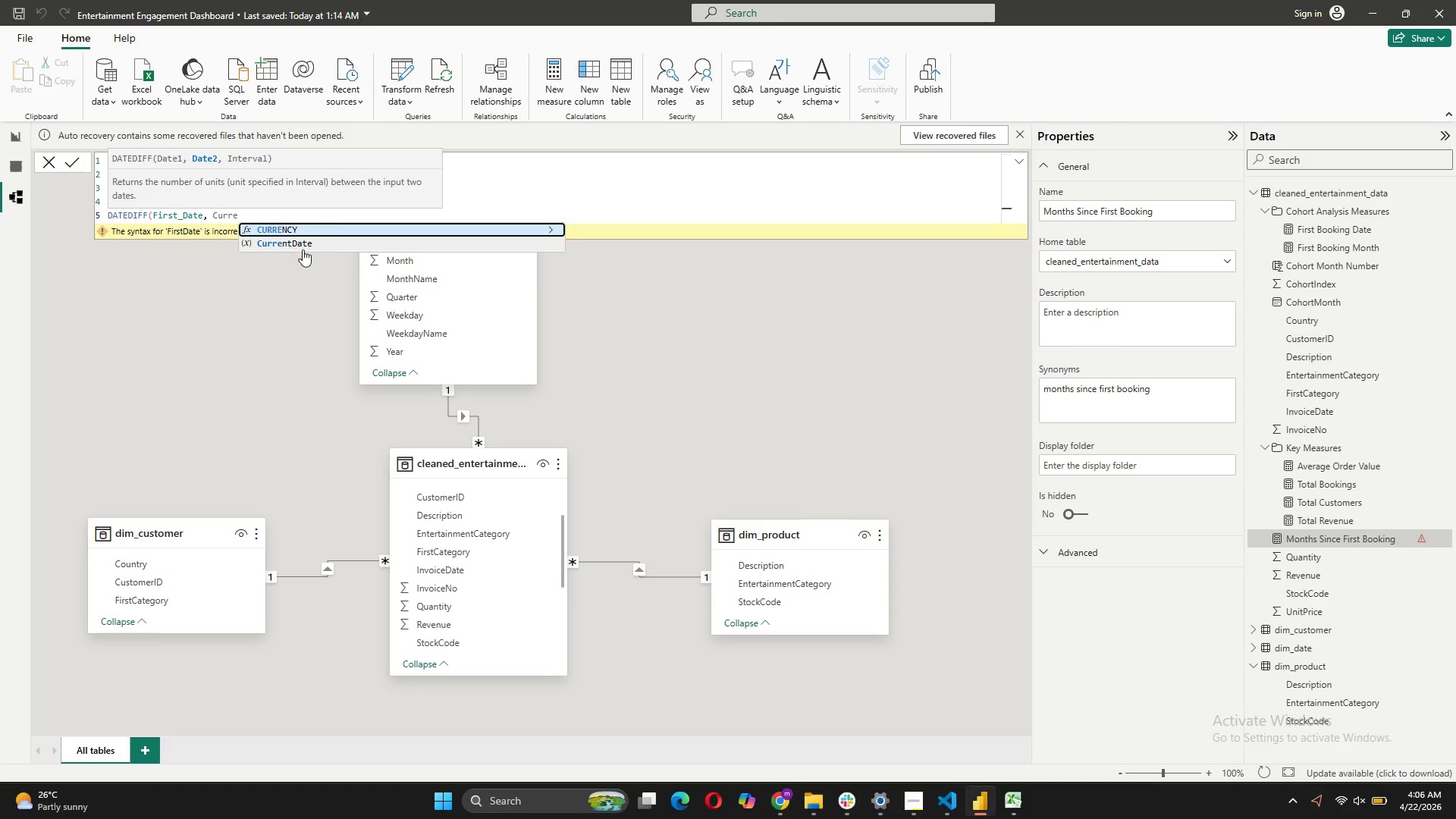 
left_click([297, 240])
 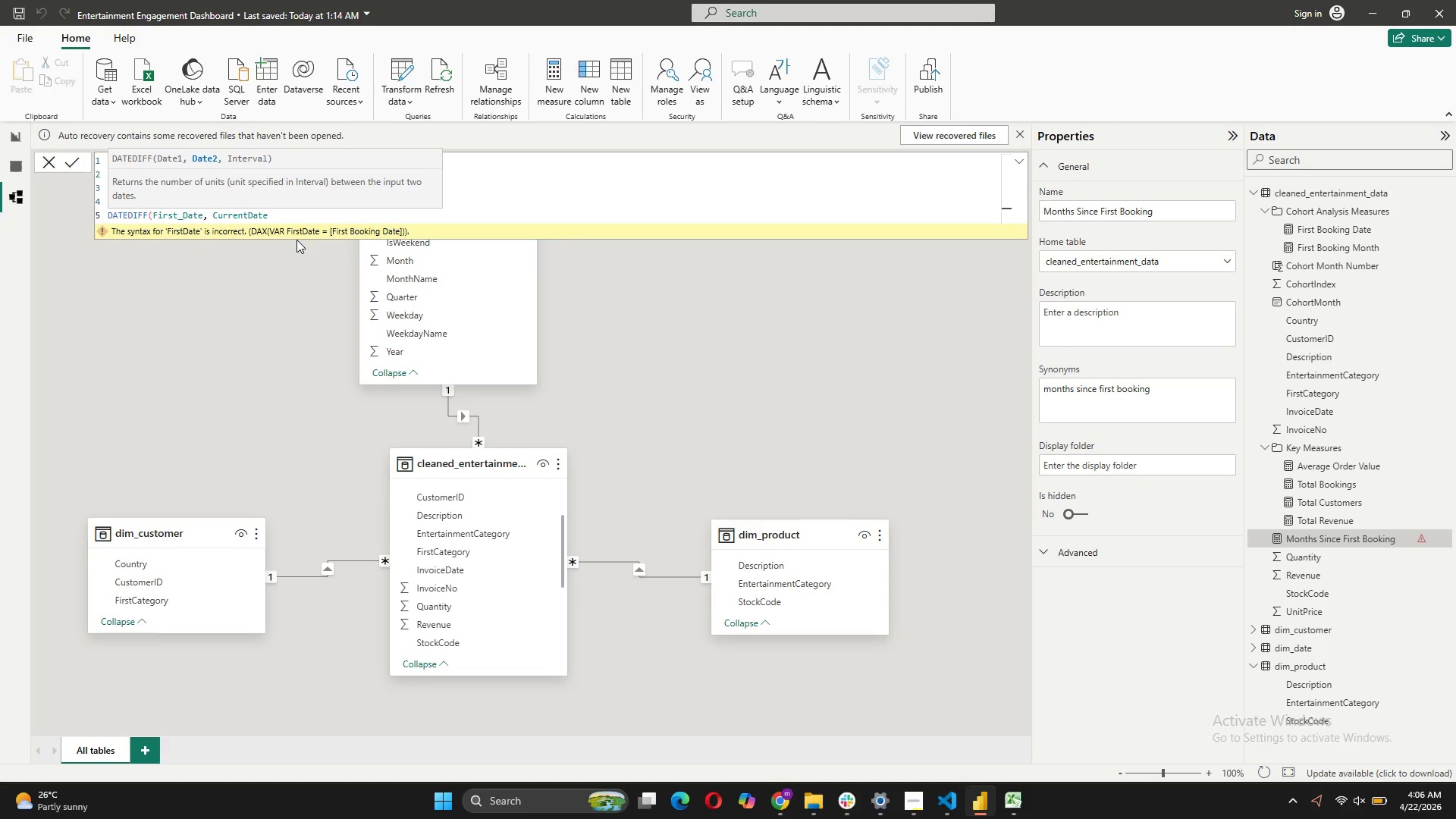 
type(, Month)
 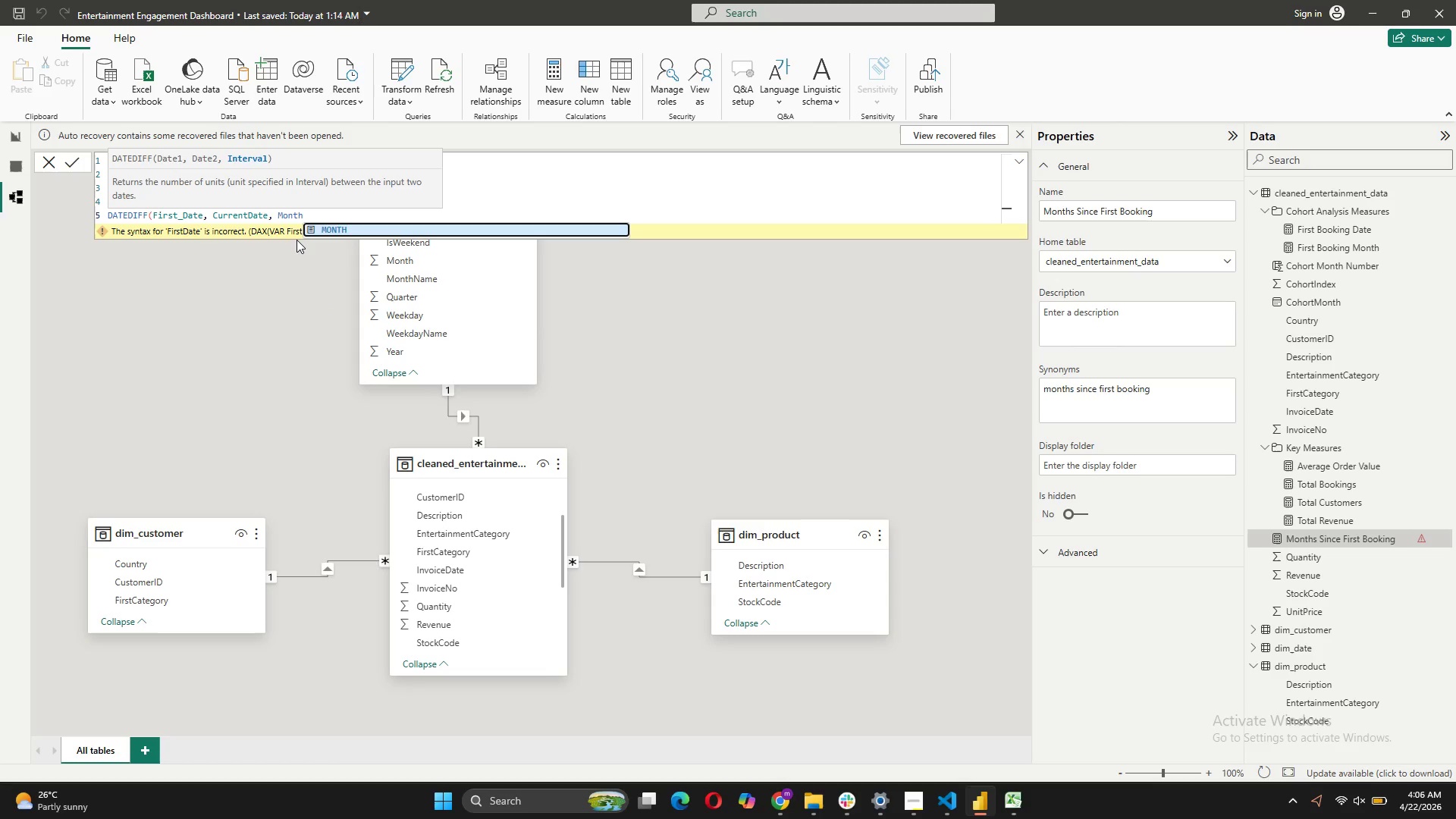 
hold_key(key=ShiftLeft, duration=1.08)
 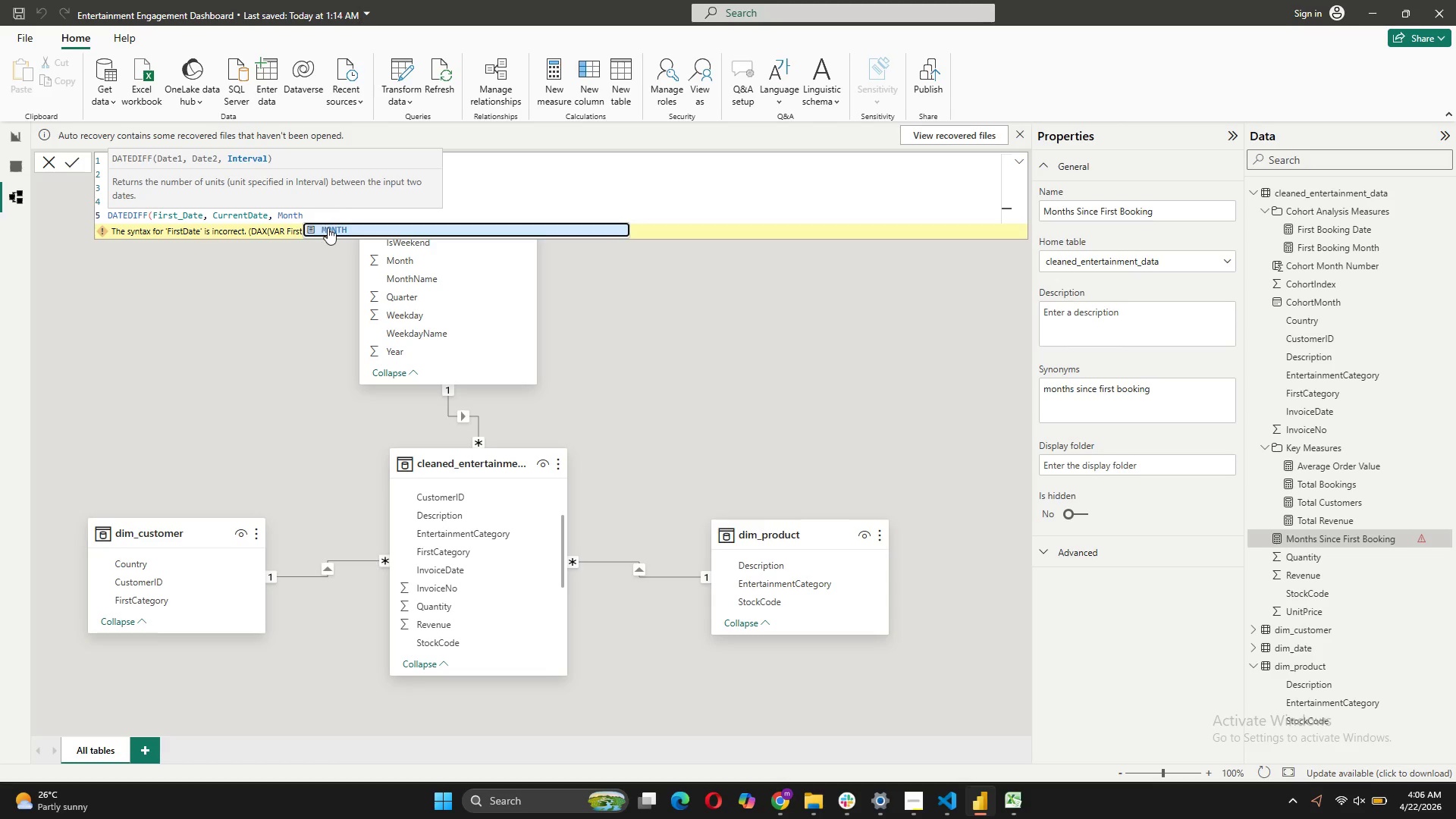 
left_click([328, 228])
 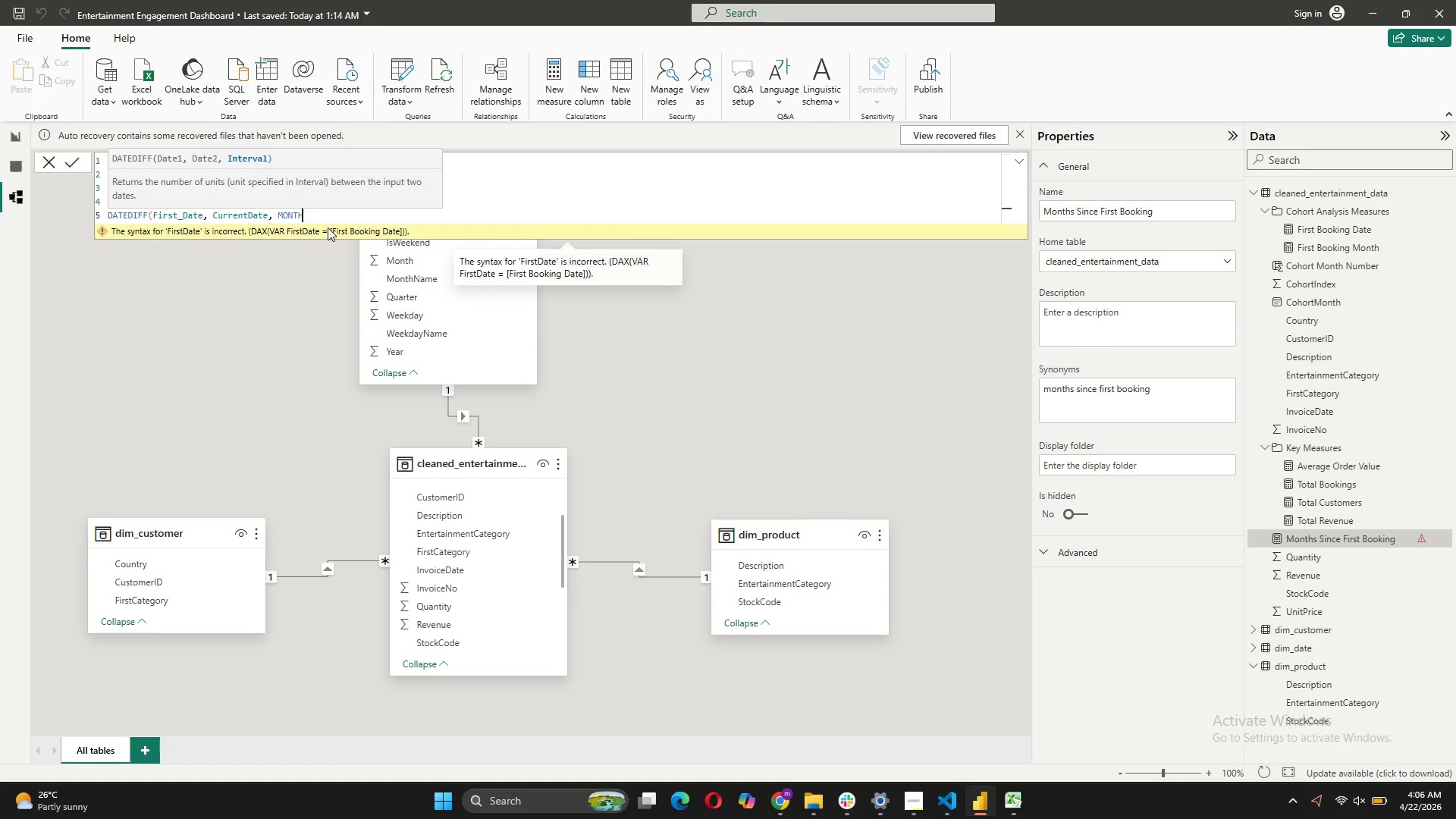 
key(Shift+0)
 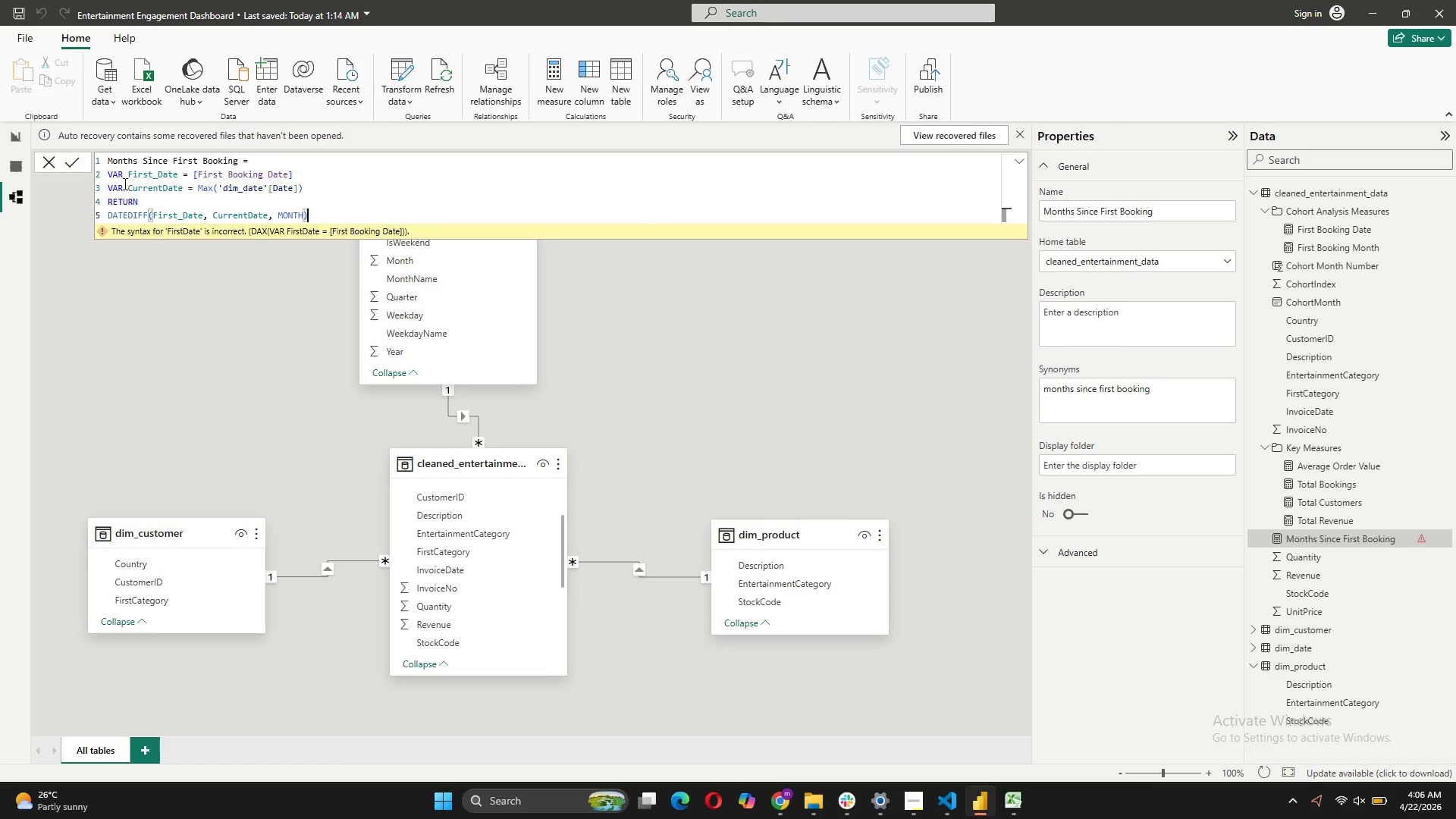 
left_click([74, 167])
 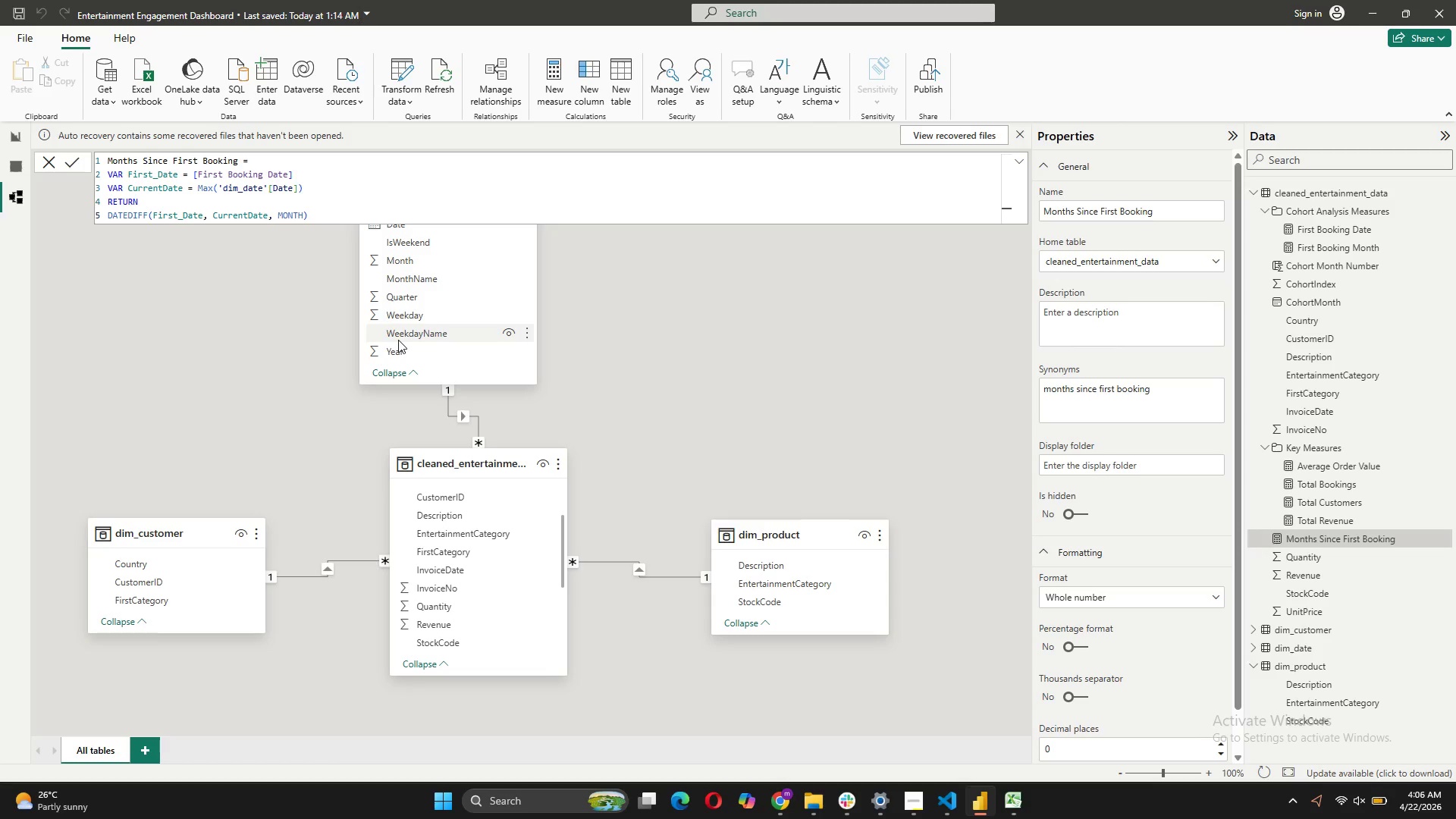 
wait(7.57)
 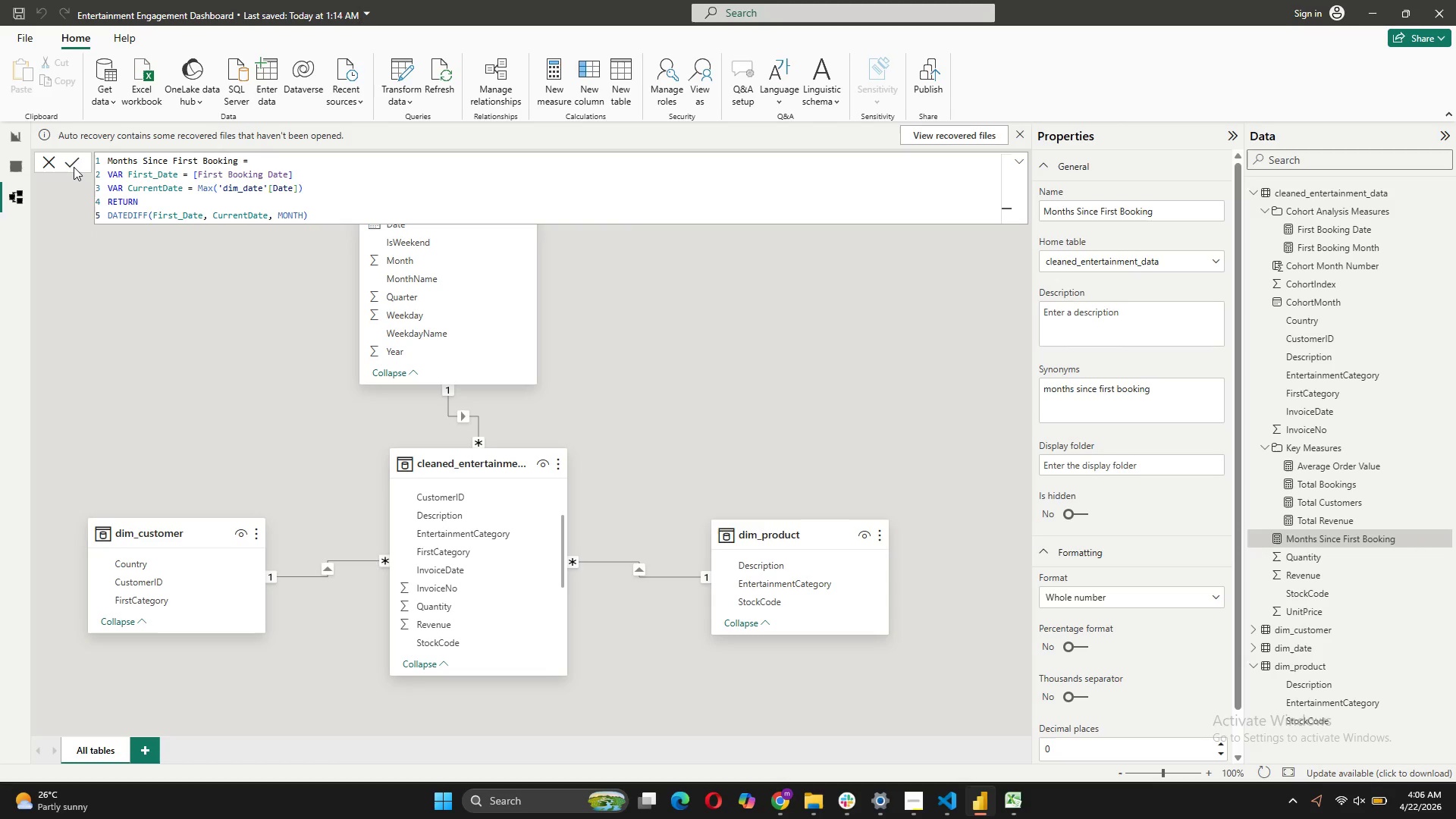 
mouse_move([1327, 520])
 